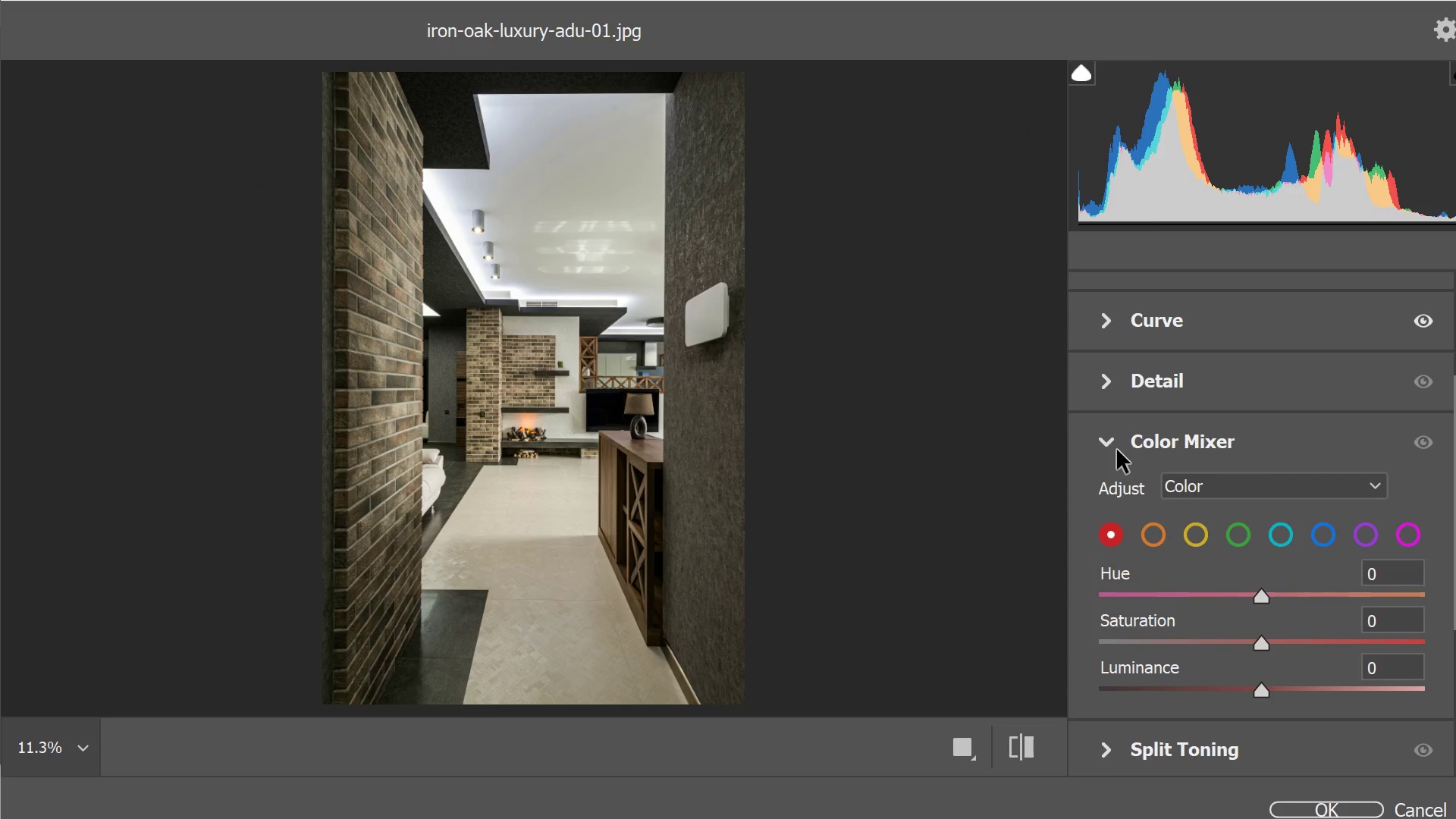 
left_click([1186, 541])
 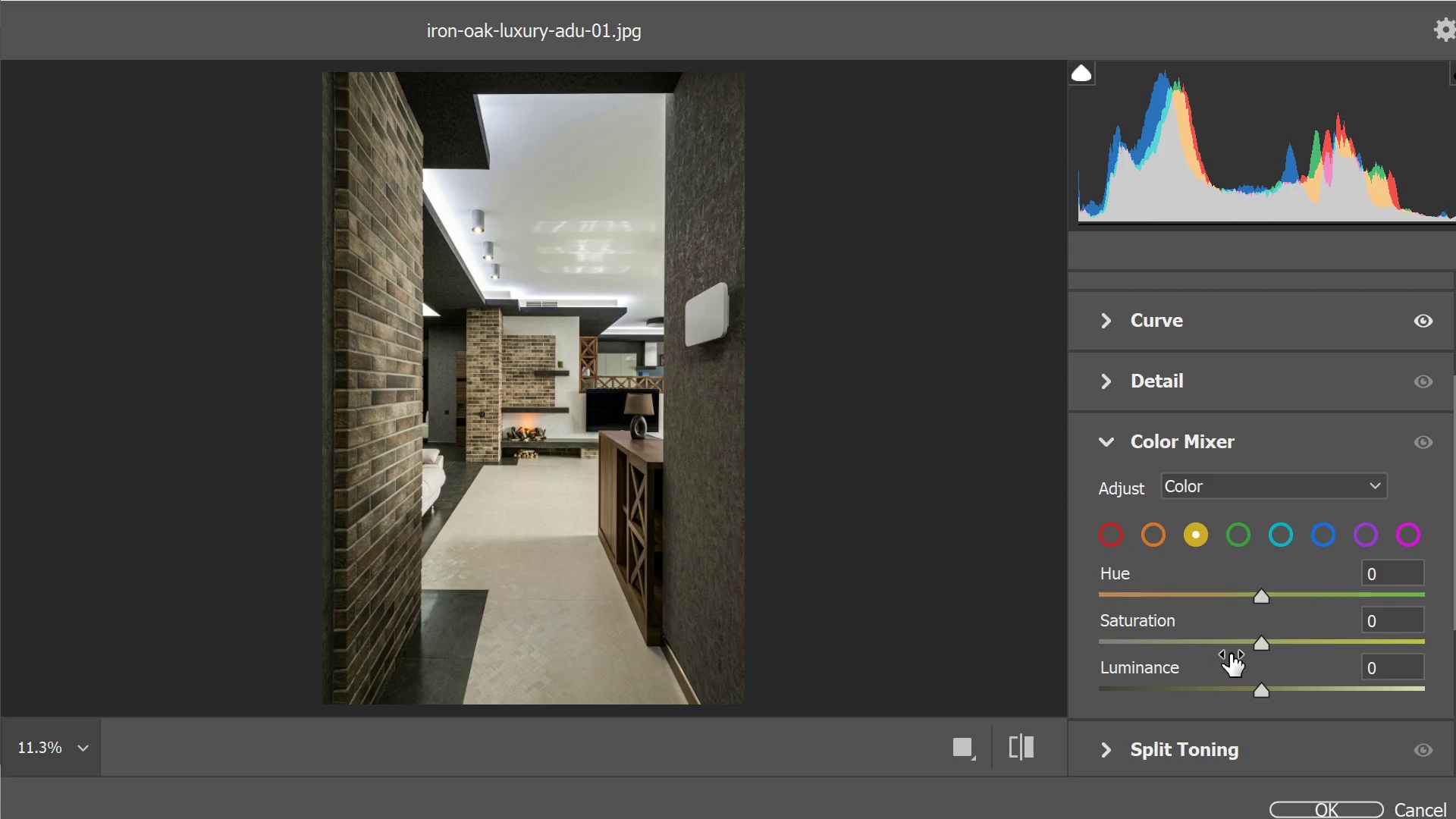 
wait(6.44)
 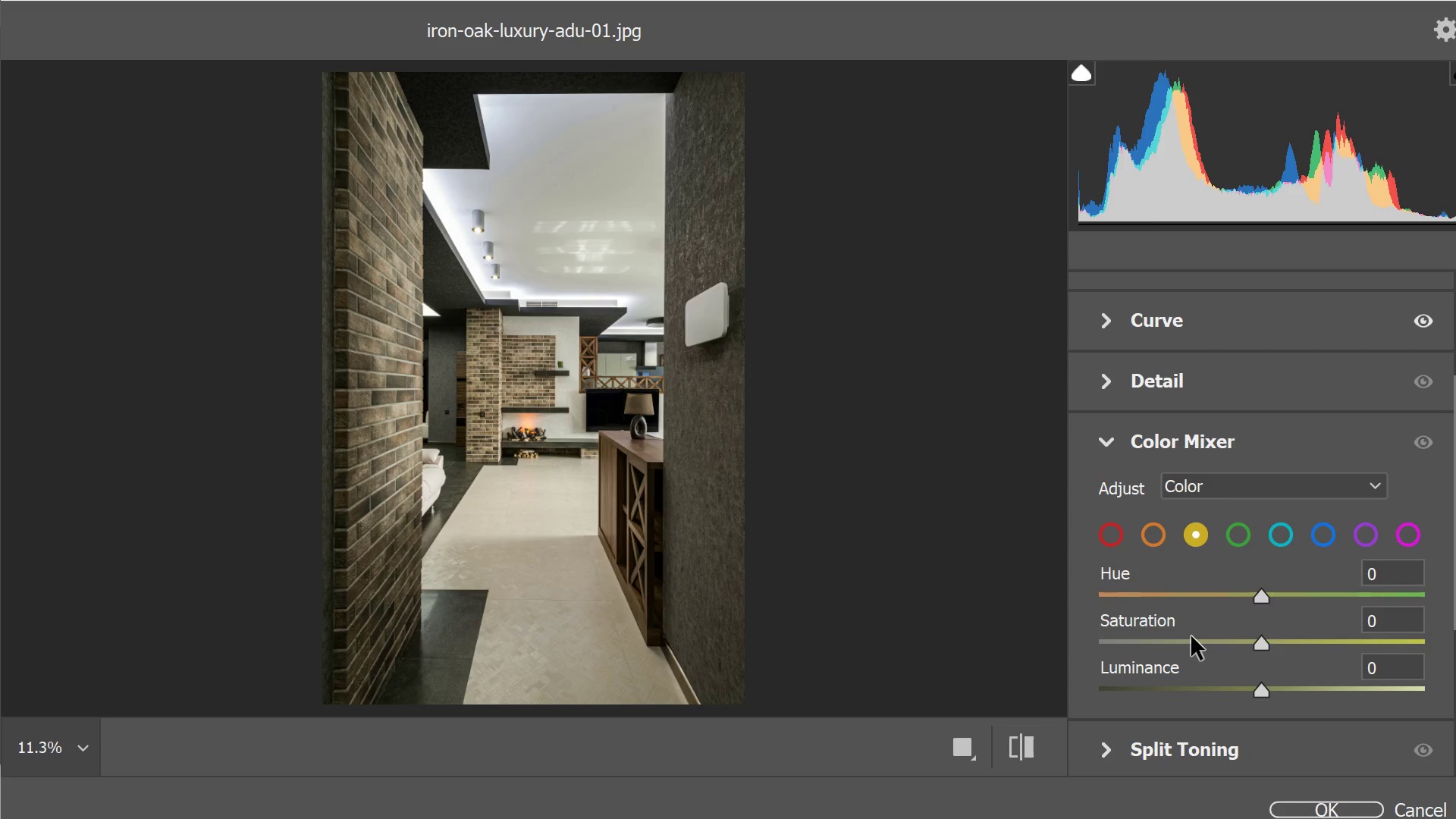 
left_click_drag(start_coordinate=[1259, 646], to_coordinate=[1243, 652])
 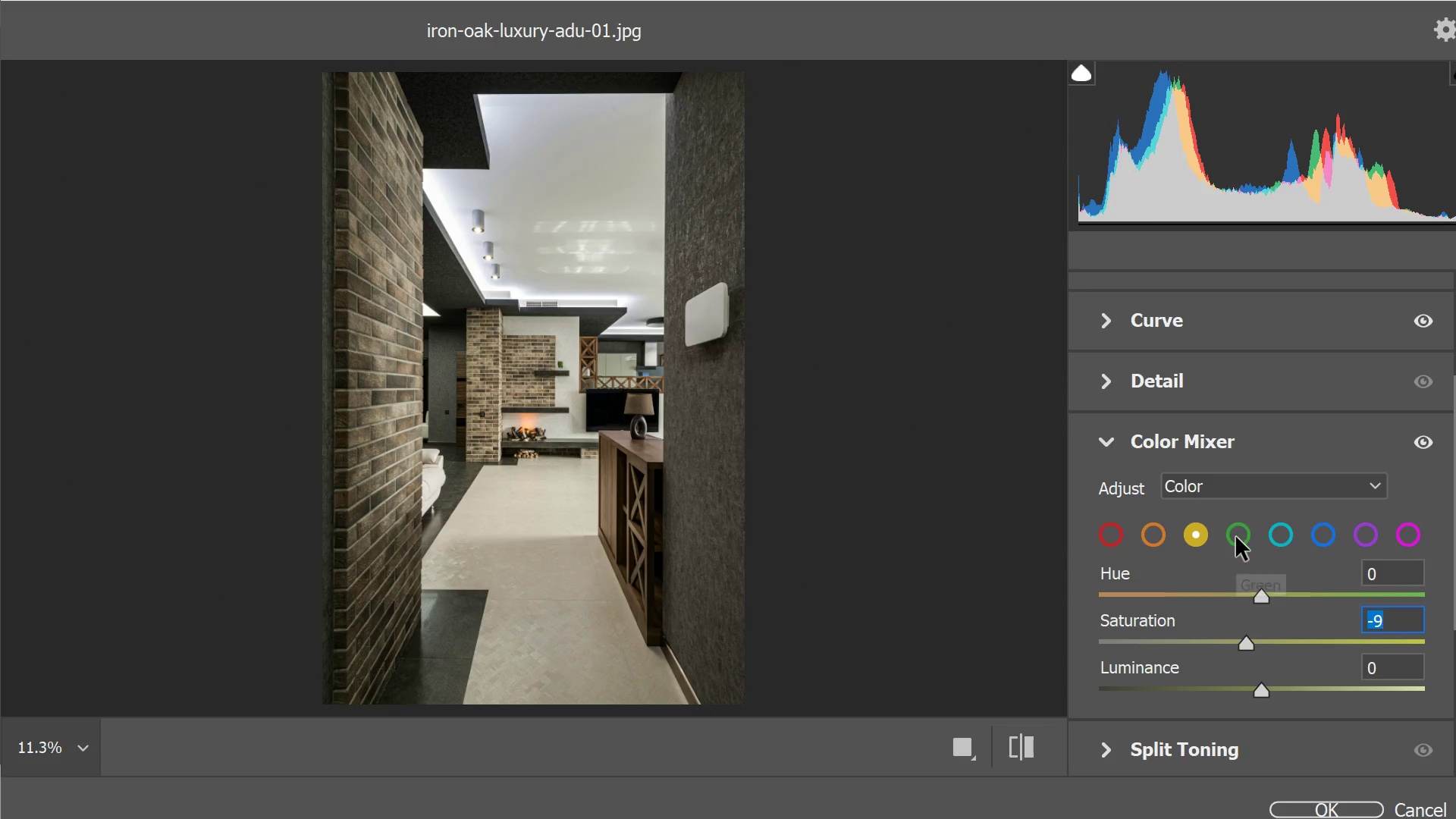 
left_click([1236, 537])
 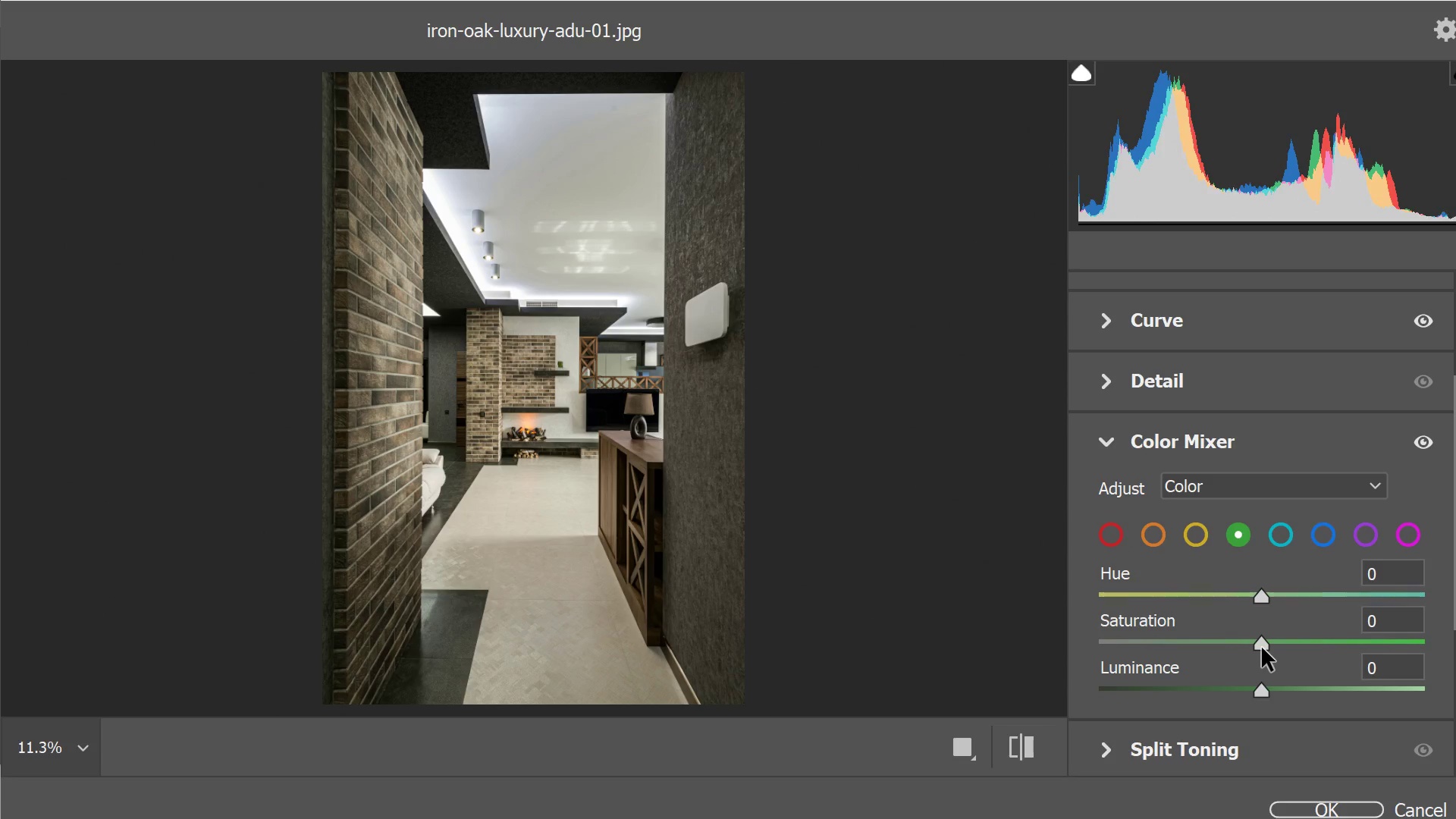 
left_click_drag(start_coordinate=[1262, 647], to_coordinate=[1245, 656])
 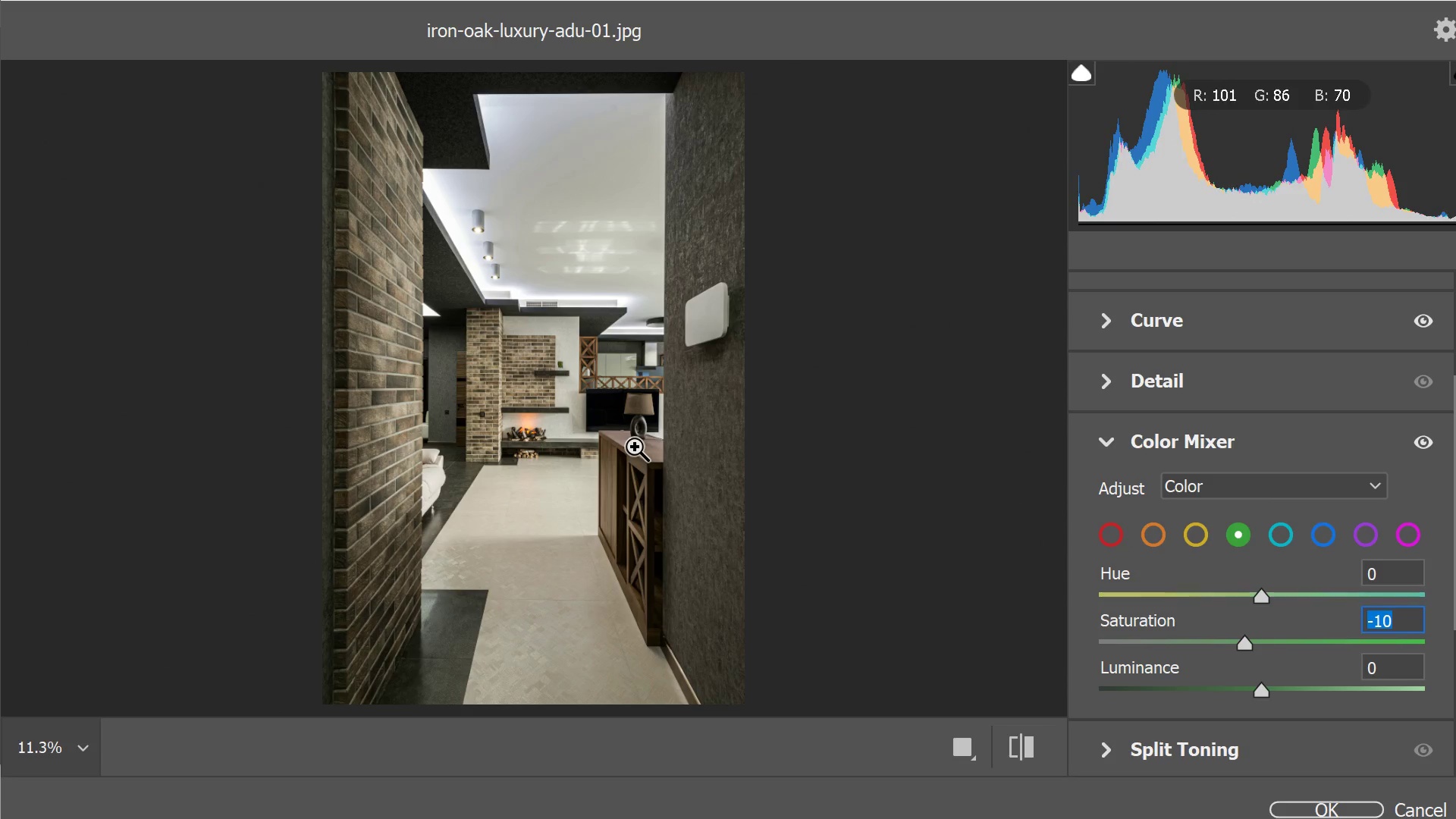 
left_click([635, 447])
 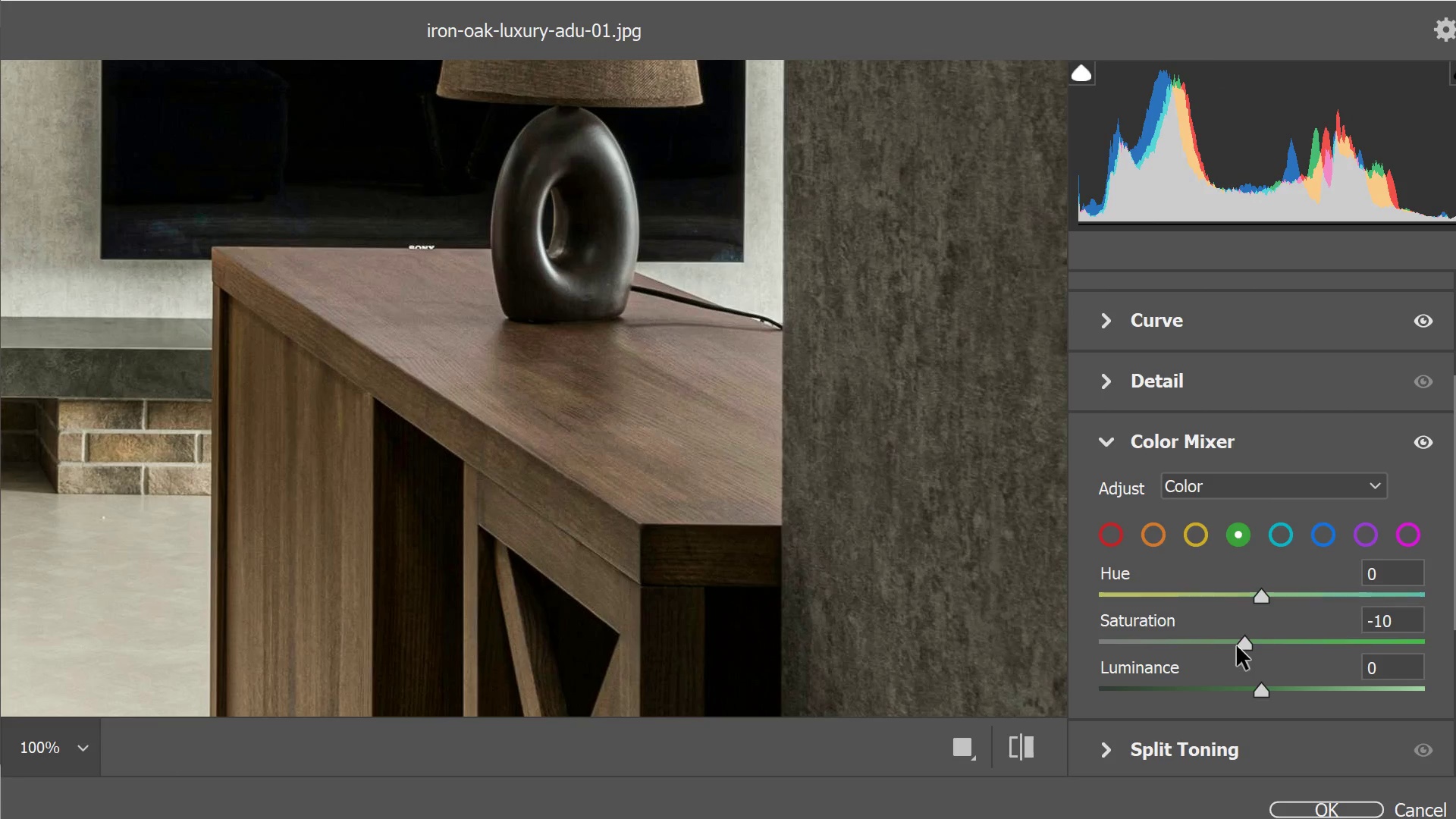 
left_click_drag(start_coordinate=[1247, 642], to_coordinate=[1034, 643])
 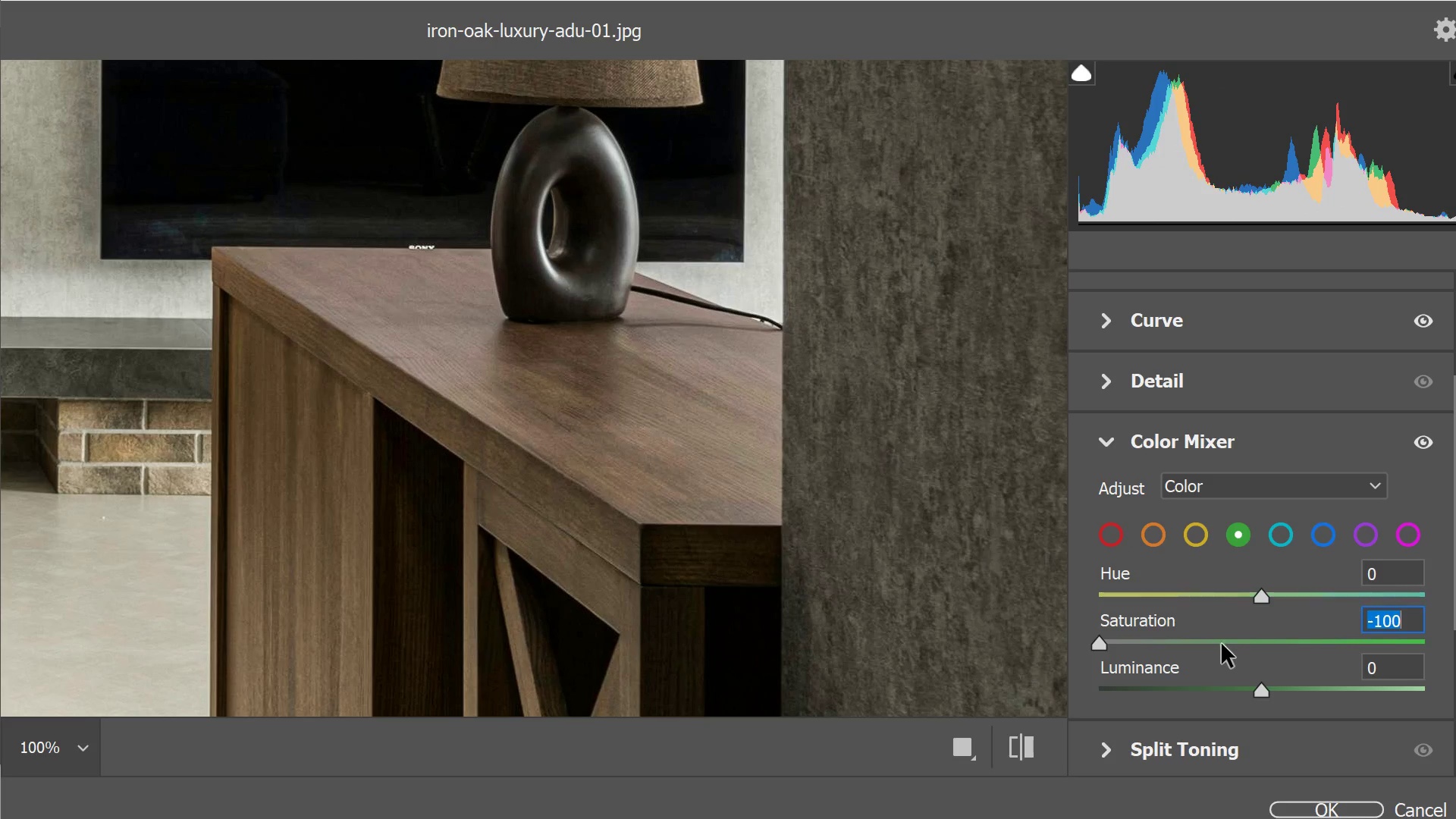 
wait(5.86)
 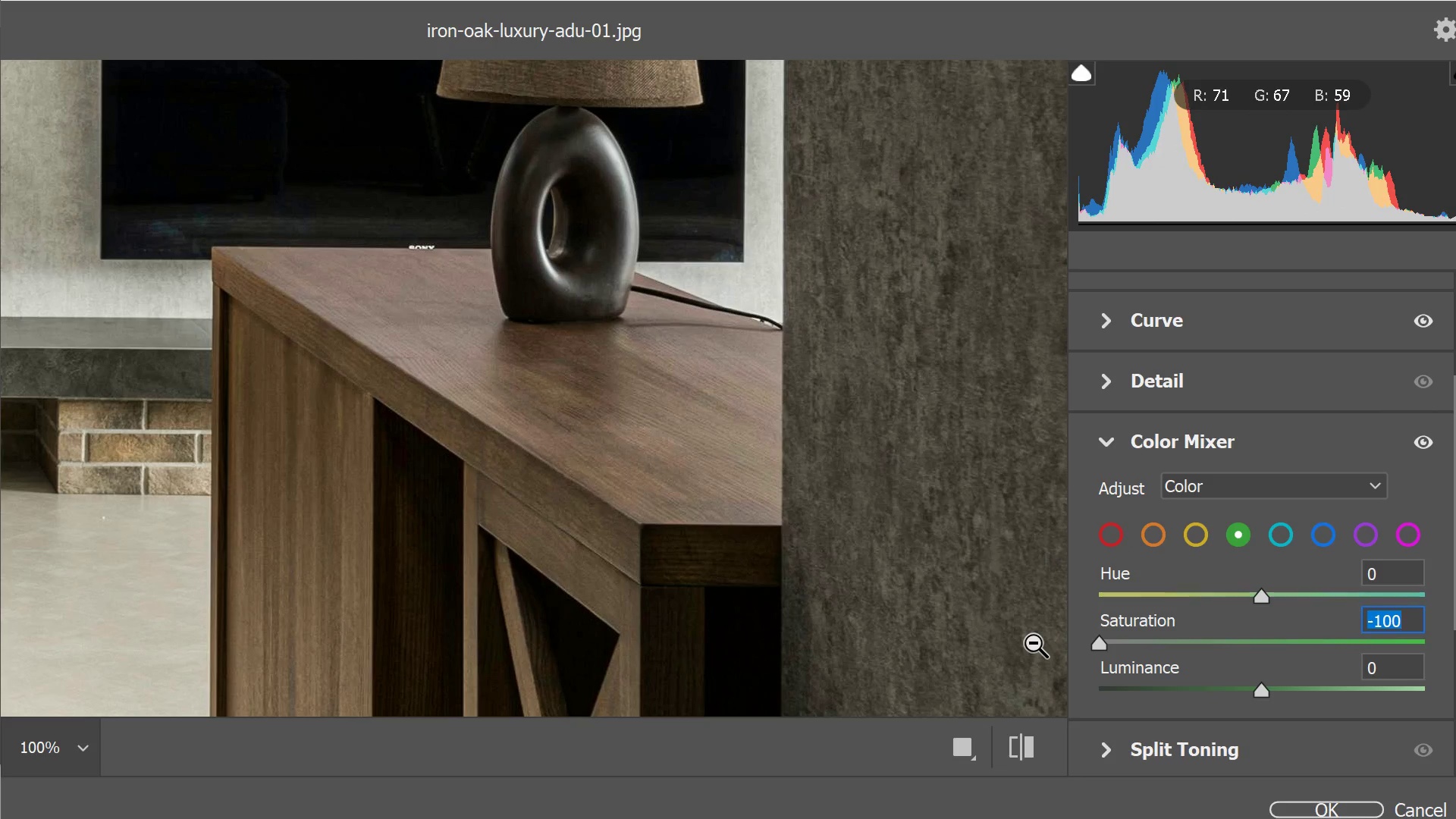 
left_click_drag(start_coordinate=[1216, 645], to_coordinate=[1249, 643])
 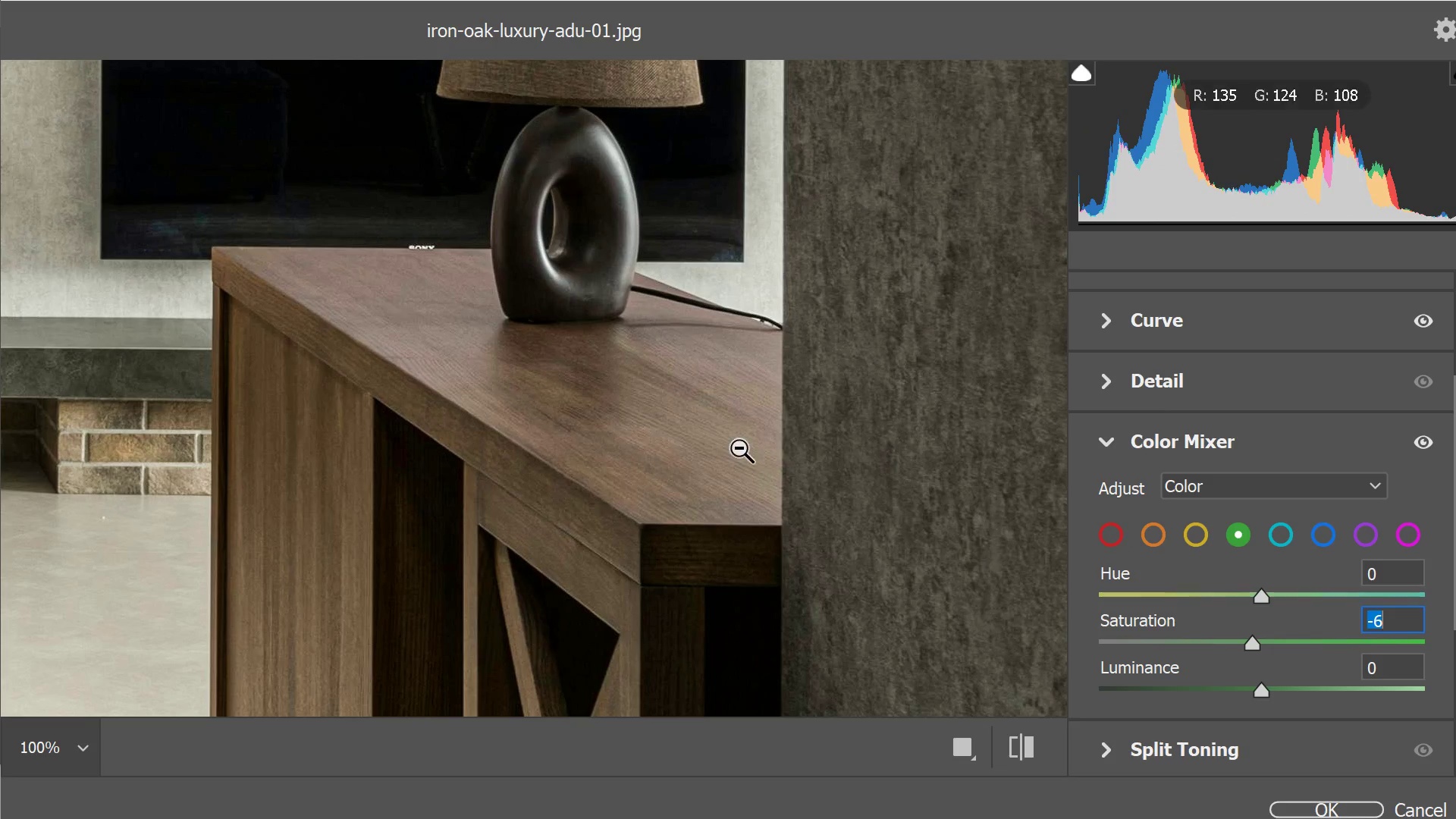 
left_click([739, 448])
 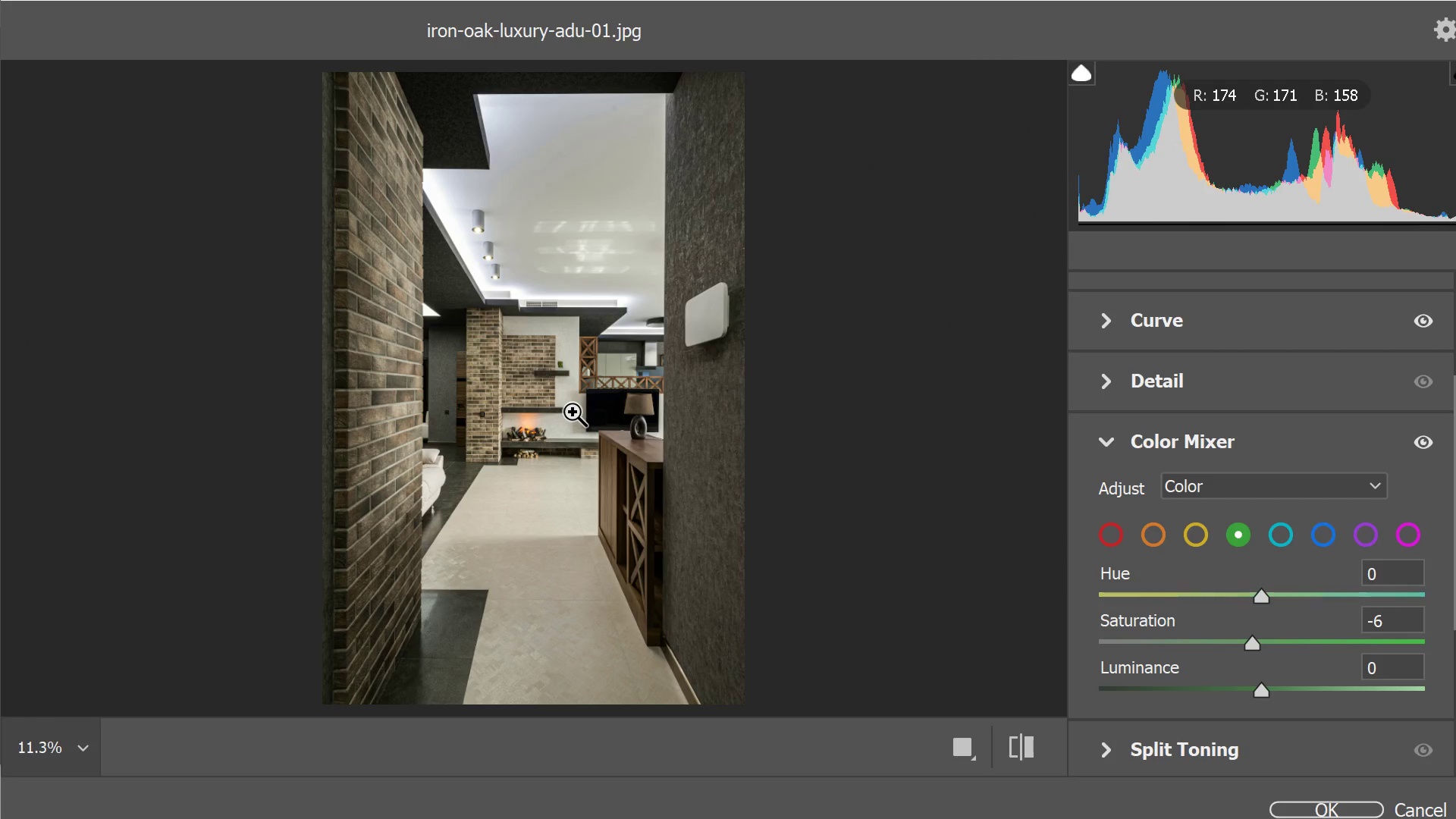 
left_click([435, 270])
 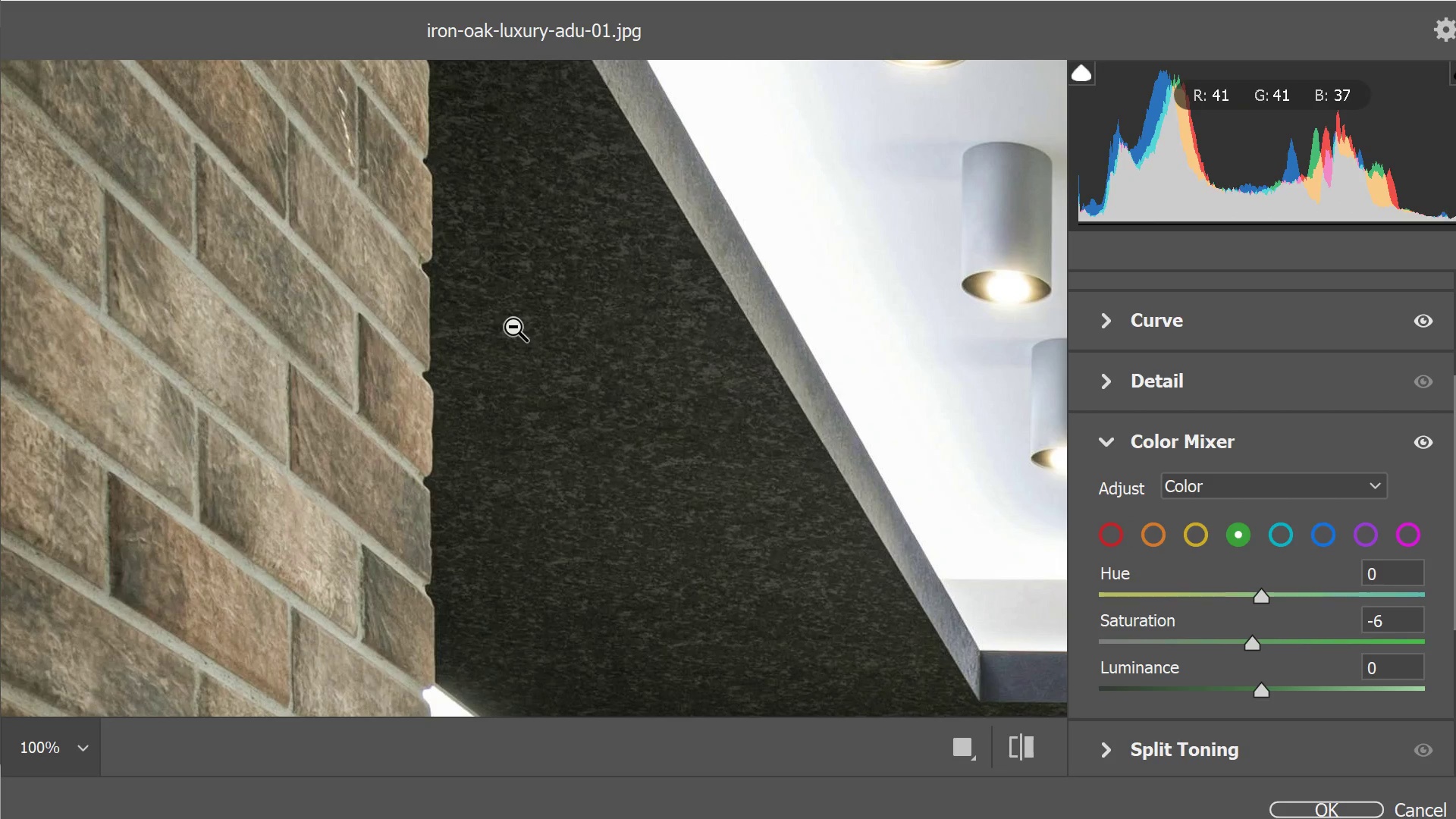 
left_click([821, 329])
 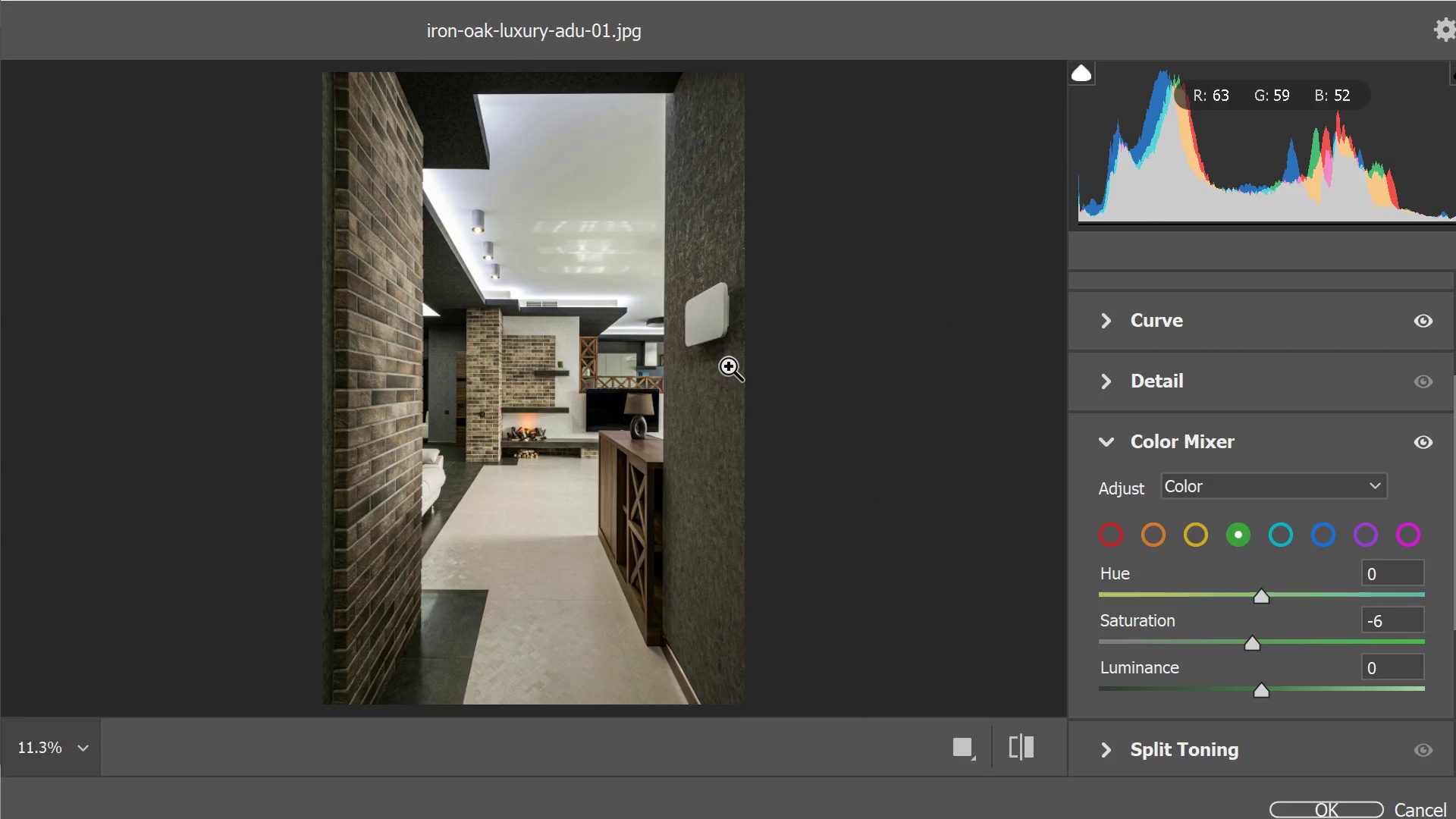 
left_click([404, 497])
 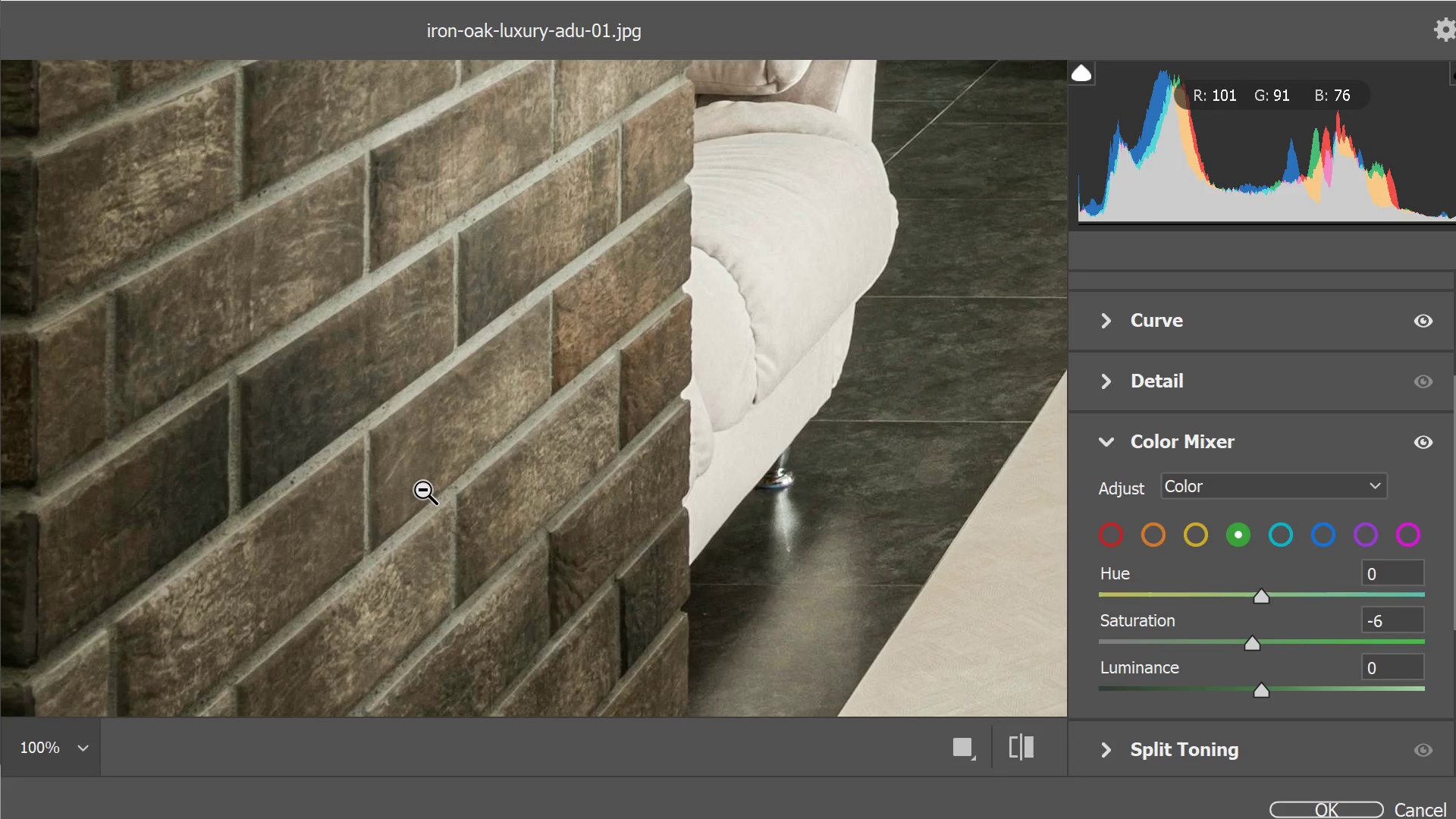 
left_click([423, 490])
 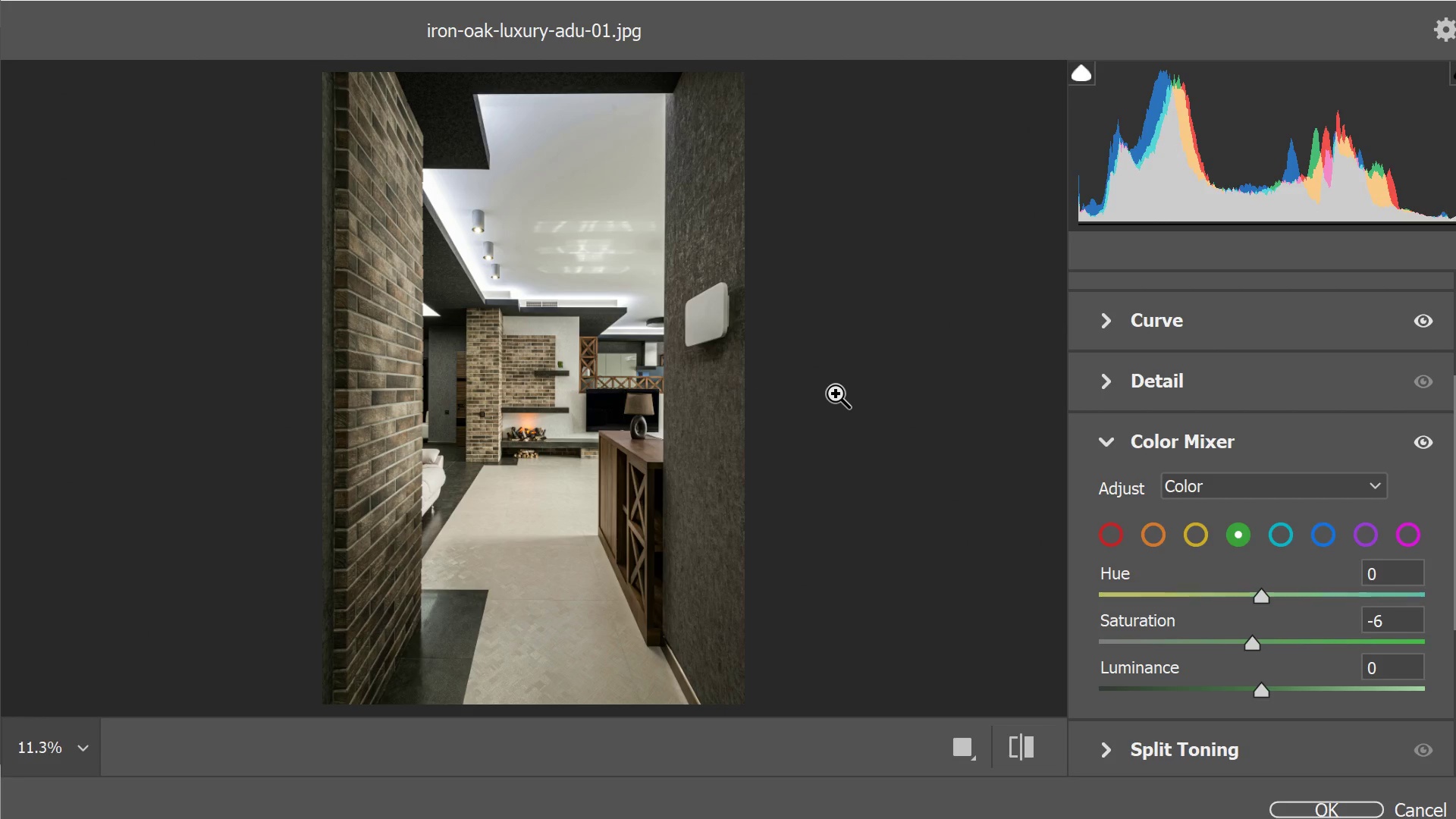 
wait(9.75)
 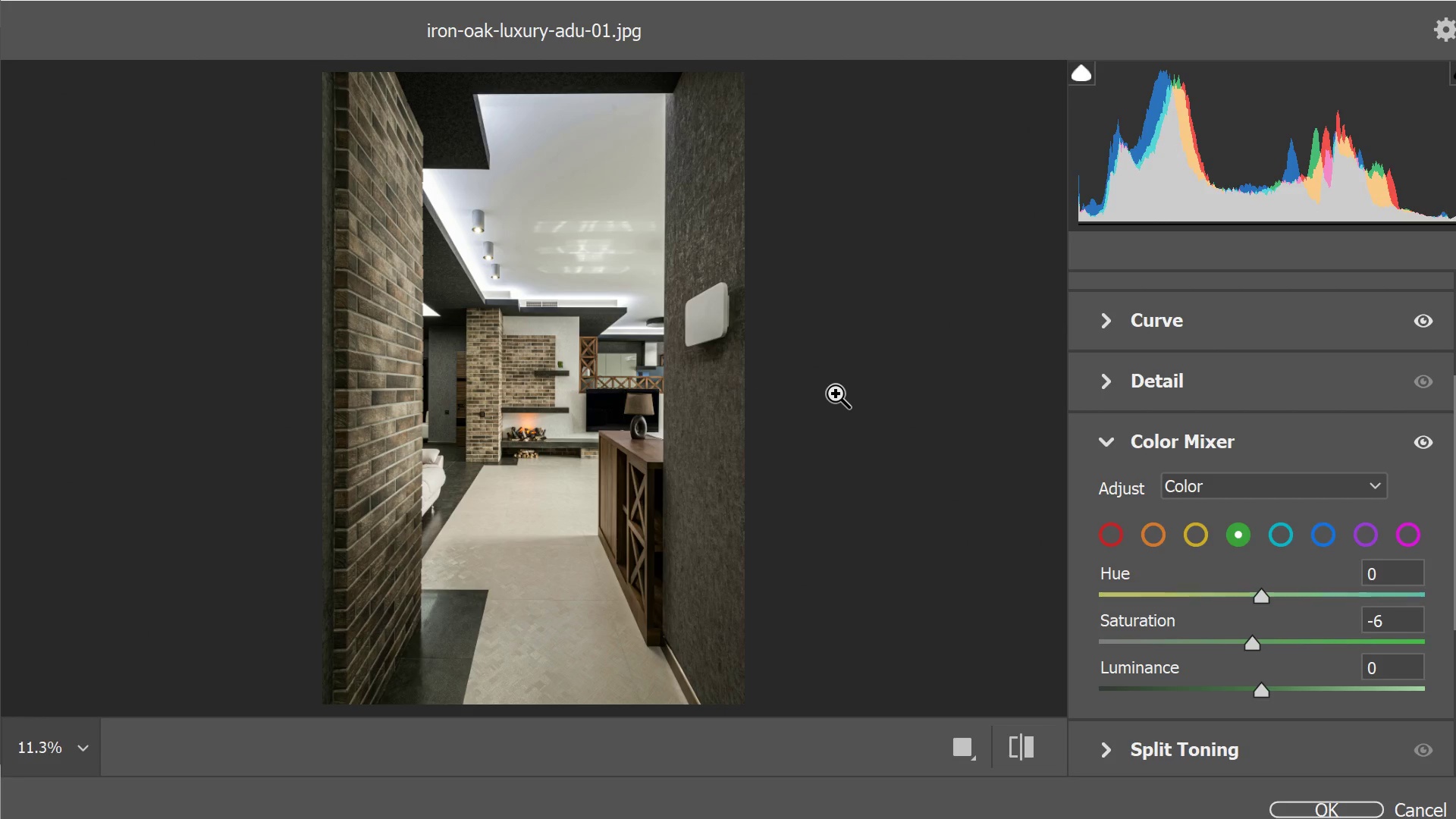 
left_click([1164, 535])
 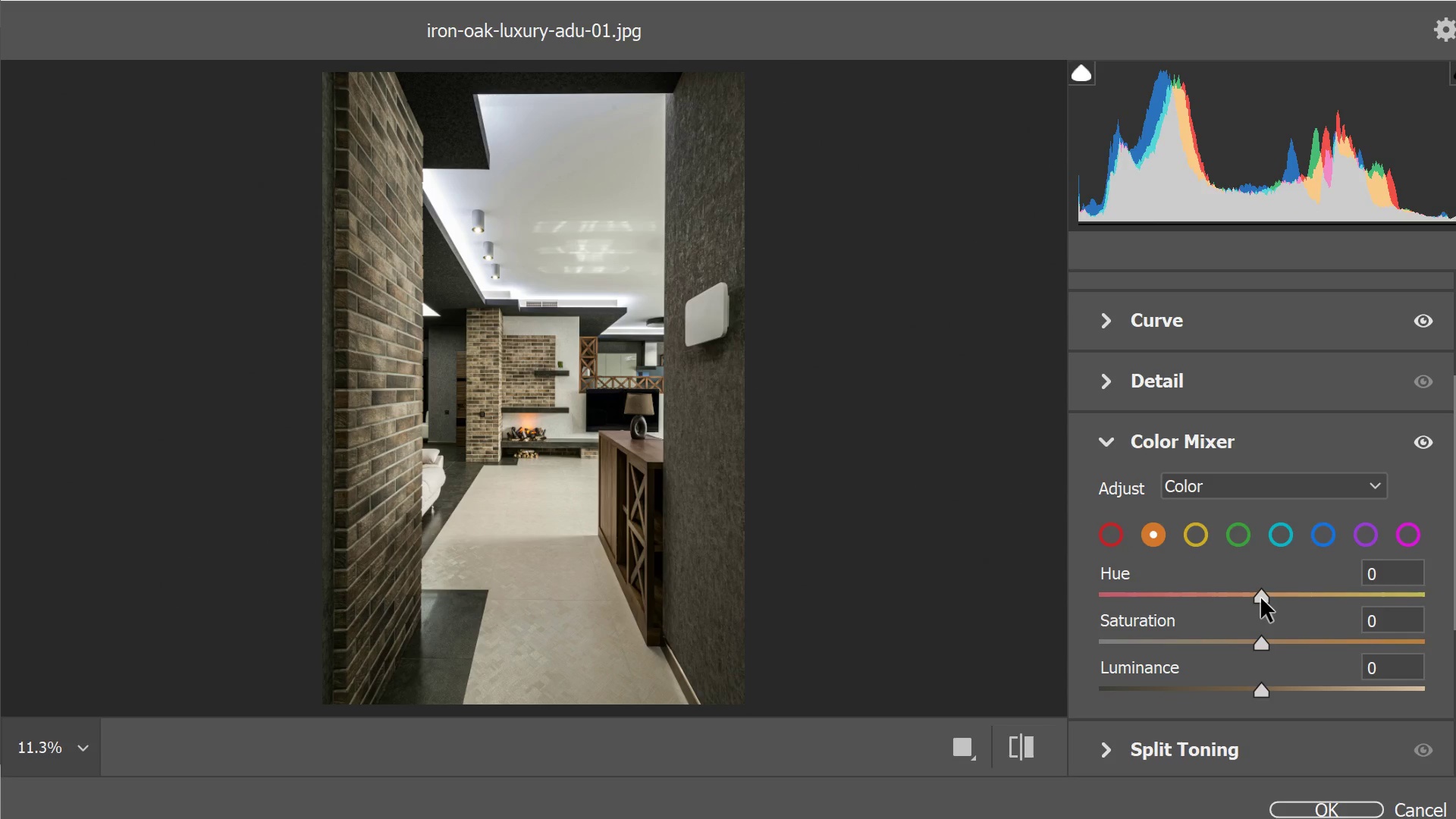 
wait(7.3)
 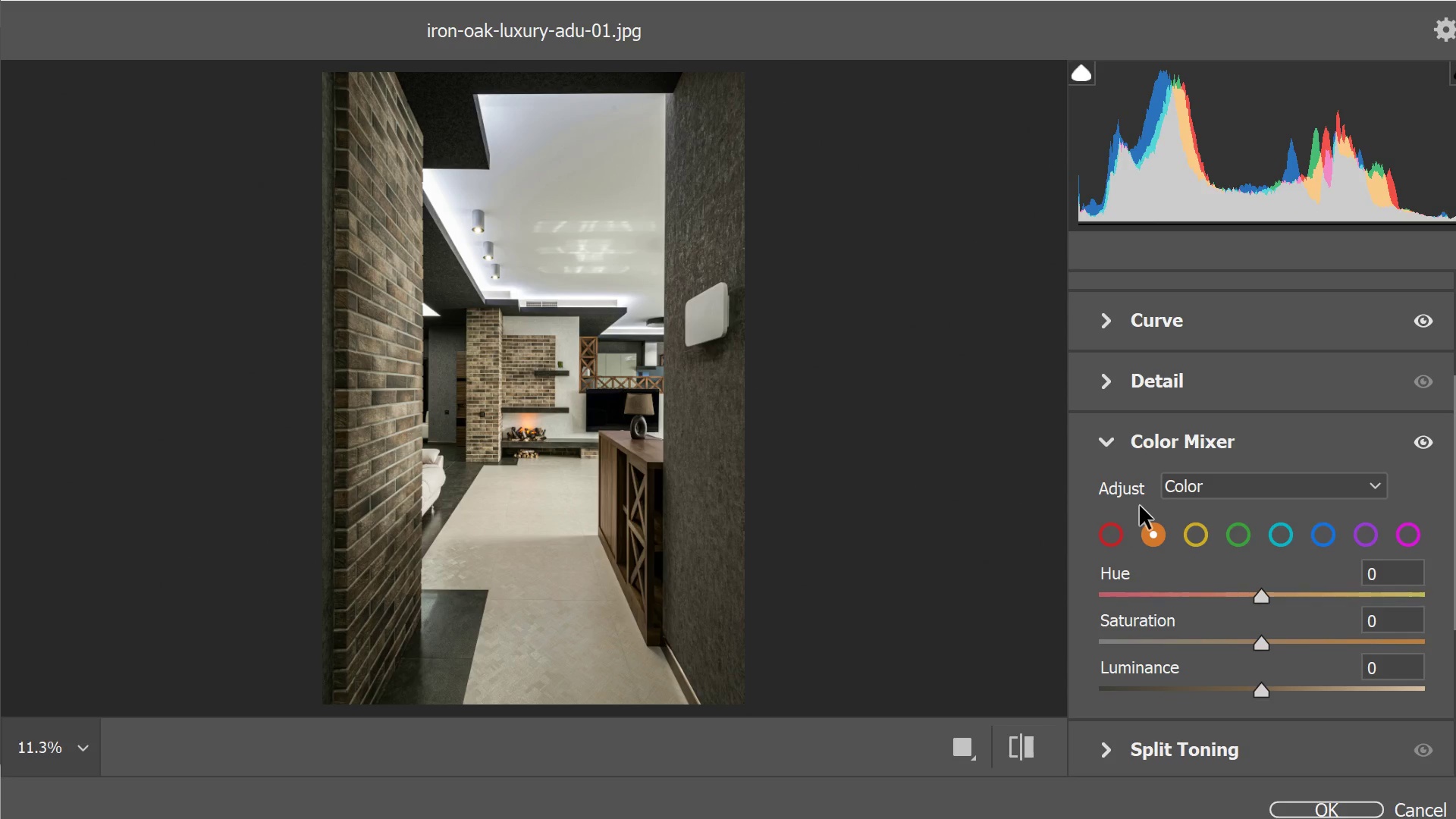 
left_click_drag(start_coordinate=[1263, 641], to_coordinate=[1343, 639])
 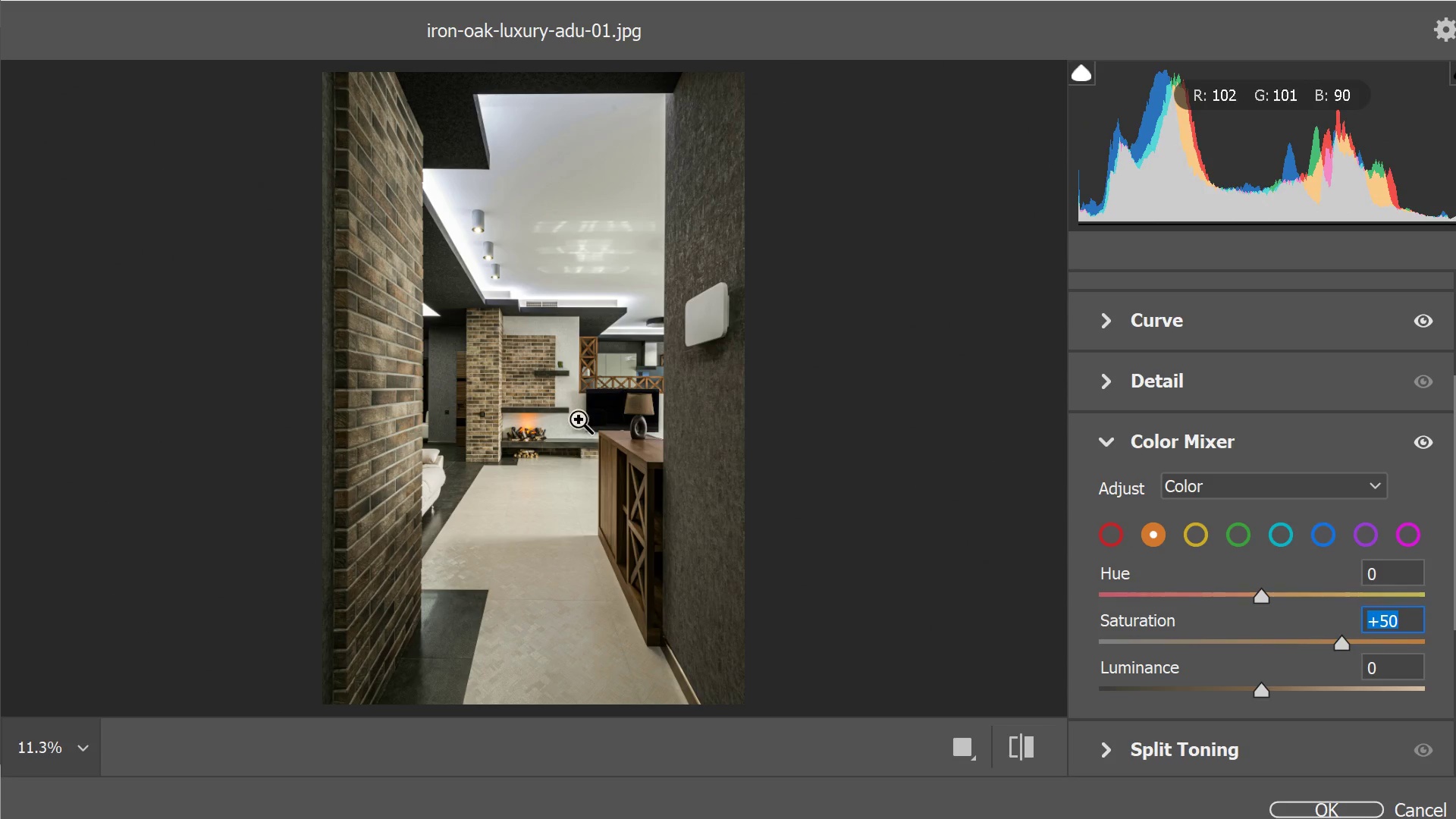 
left_click([583, 371])
 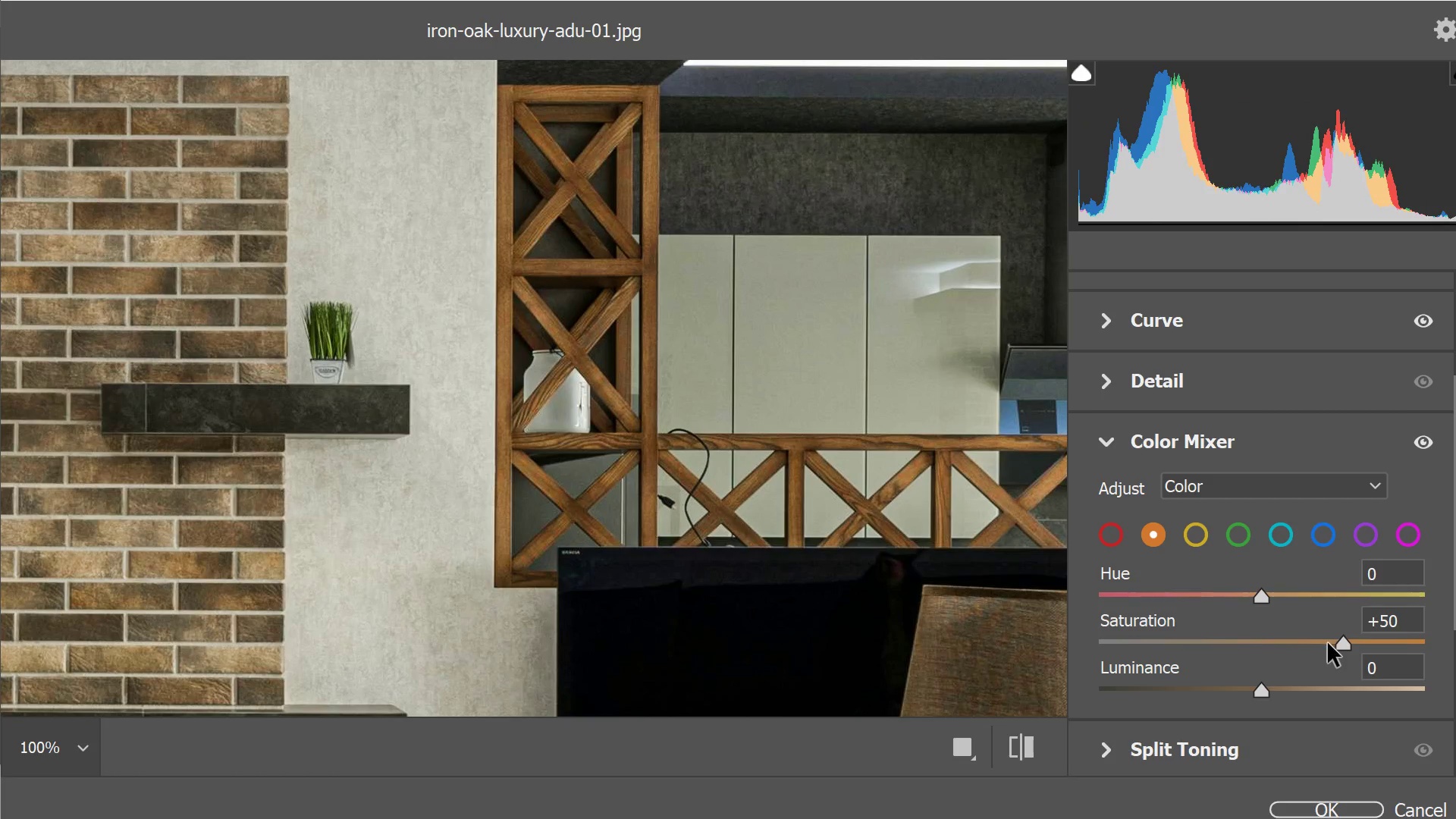 
left_click_drag(start_coordinate=[1343, 644], to_coordinate=[1301, 654])
 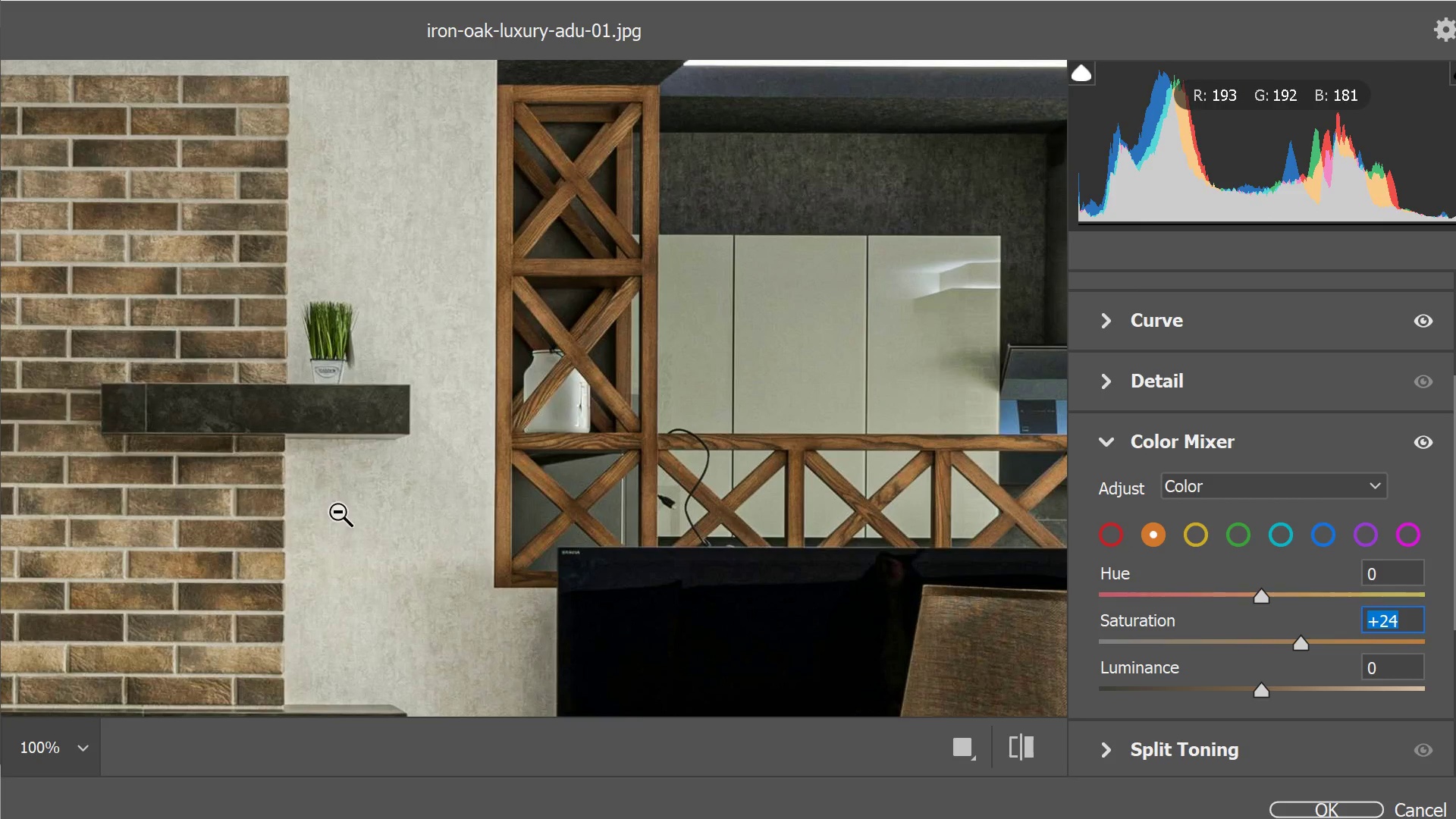 
left_click([298, 494])
 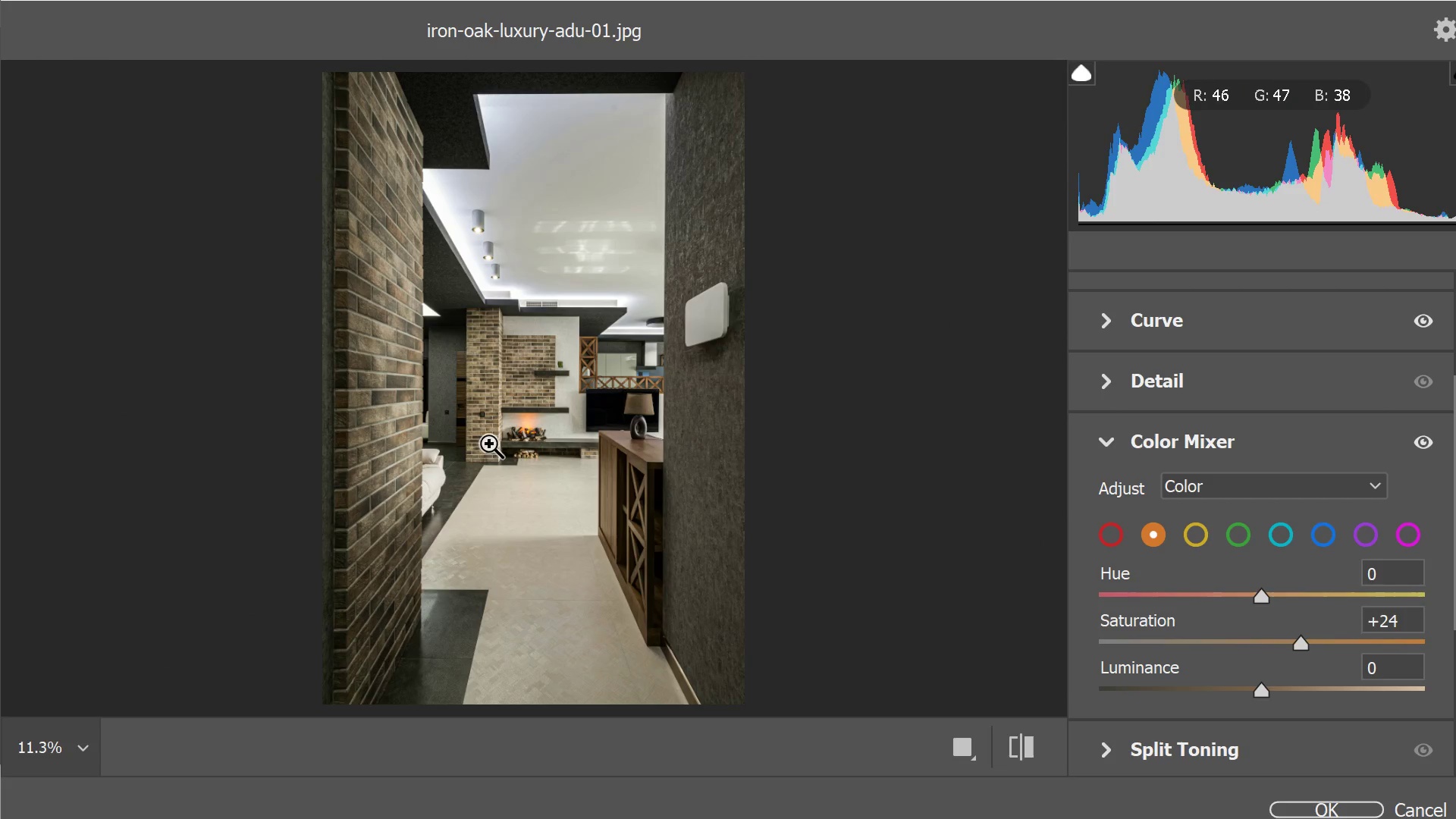 
left_click([529, 440])
 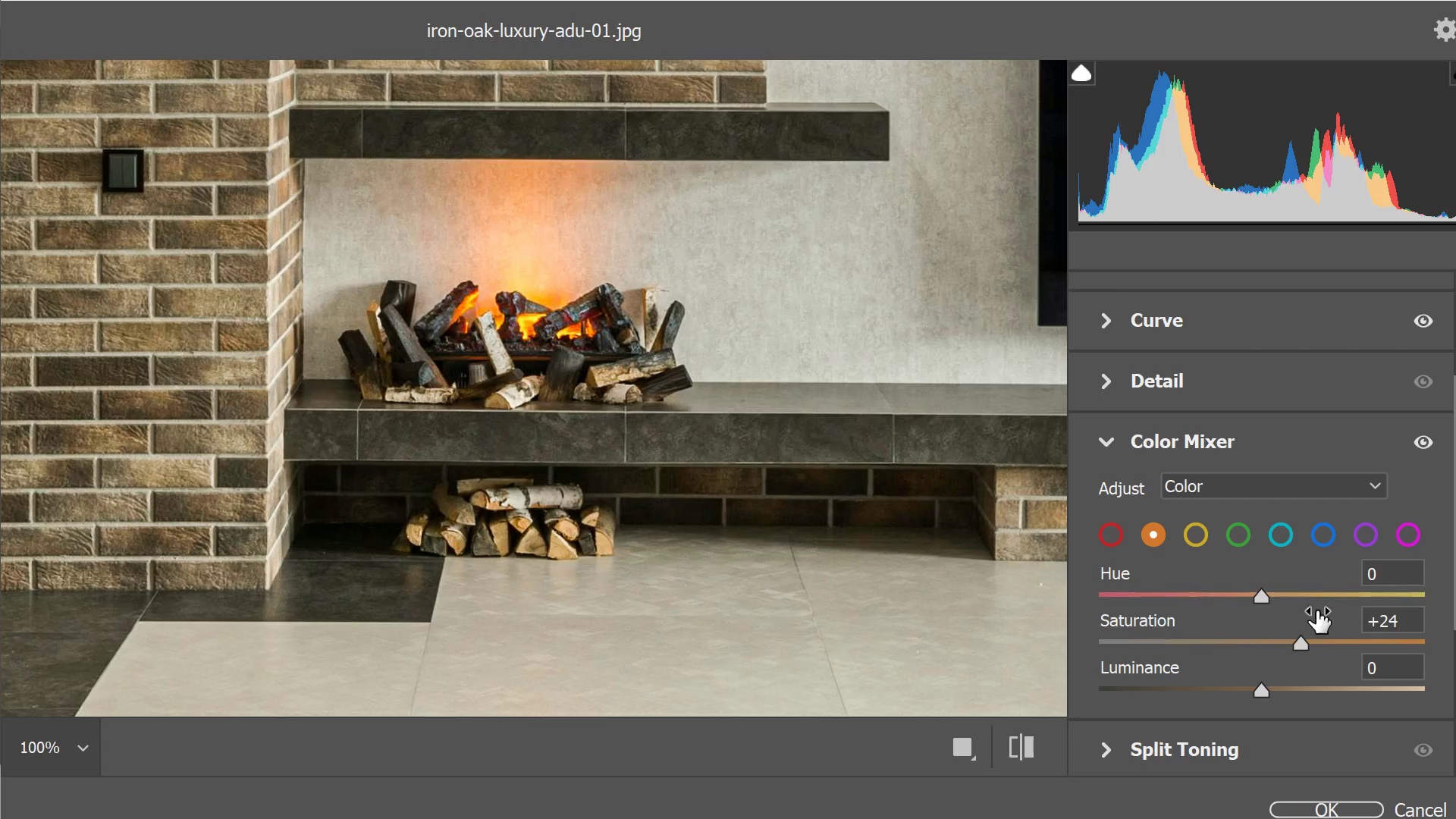 
left_click_drag(start_coordinate=[1306, 648], to_coordinate=[1266, 654])
 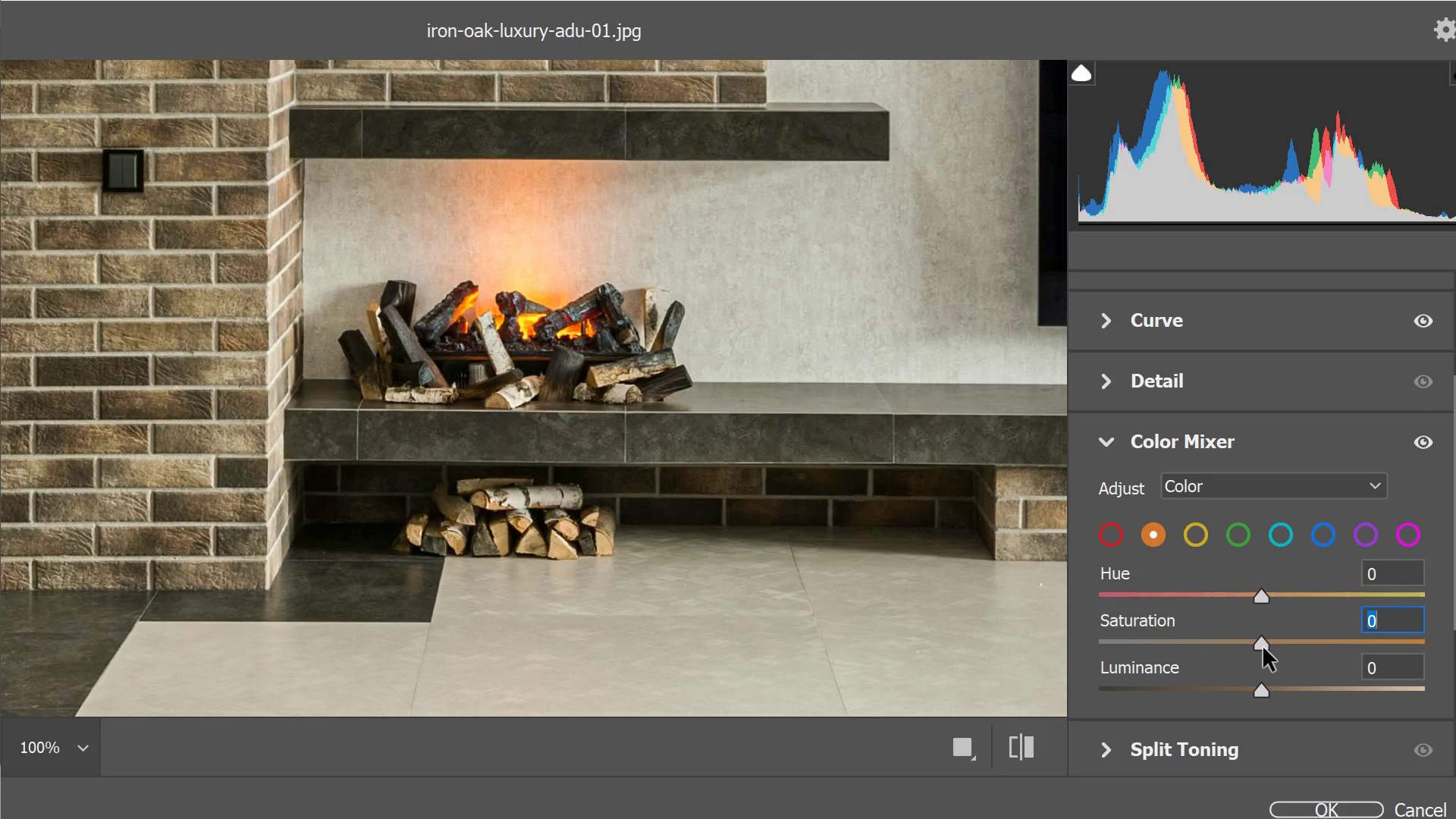 
left_click_drag(start_coordinate=[1263, 648], to_coordinate=[1286, 654])
 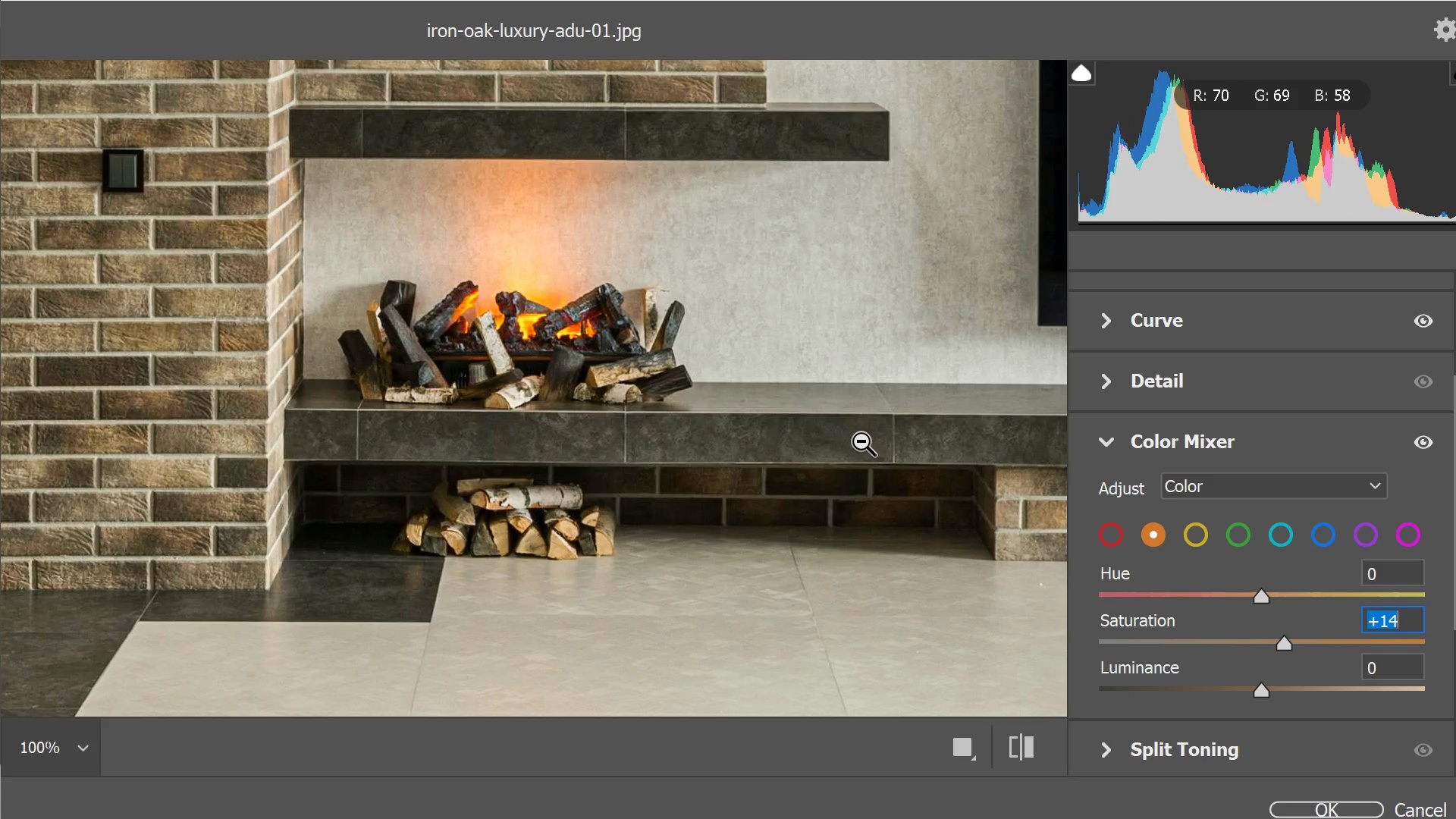 
left_click([862, 441])
 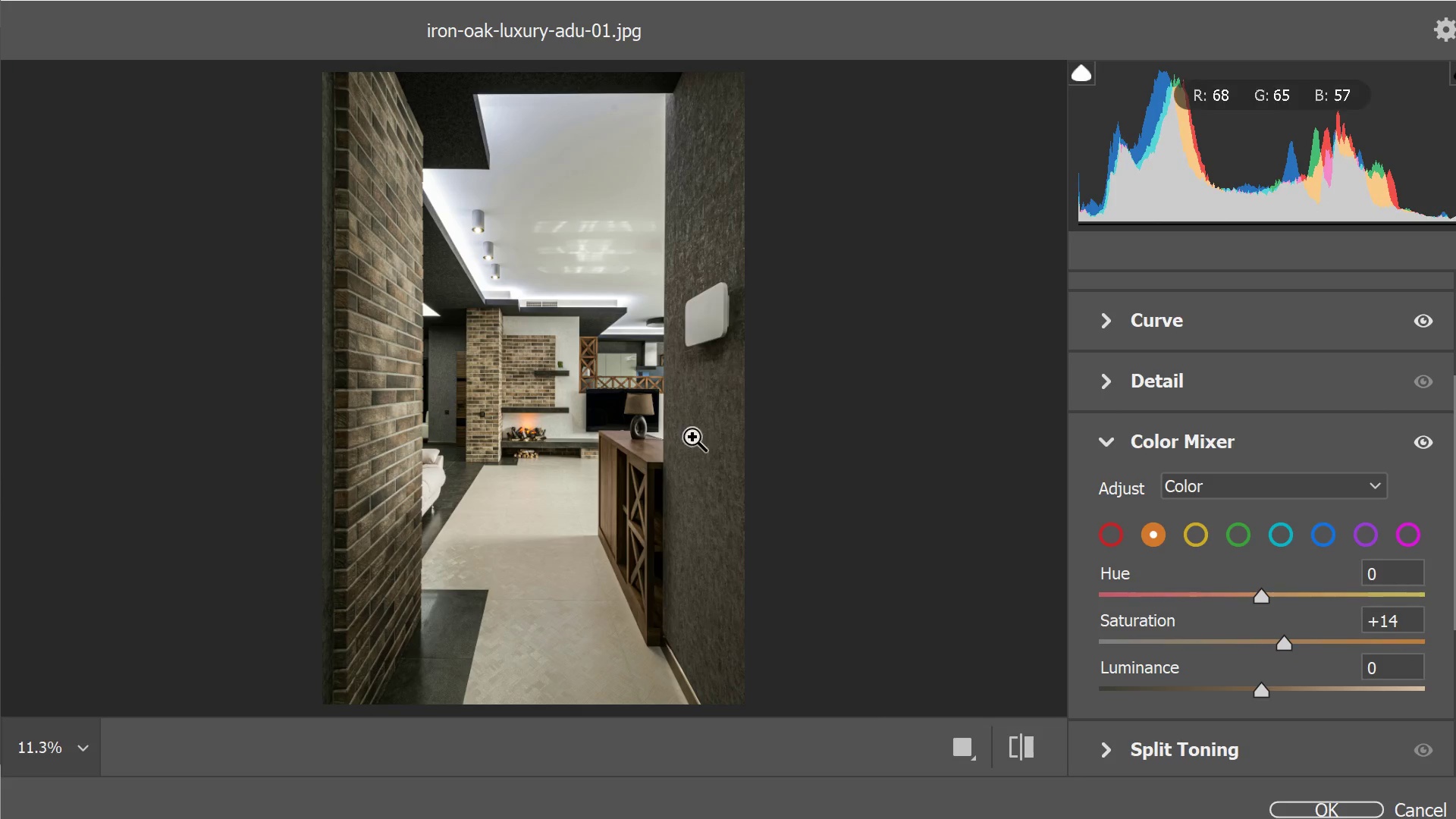 
left_click([680, 438])
 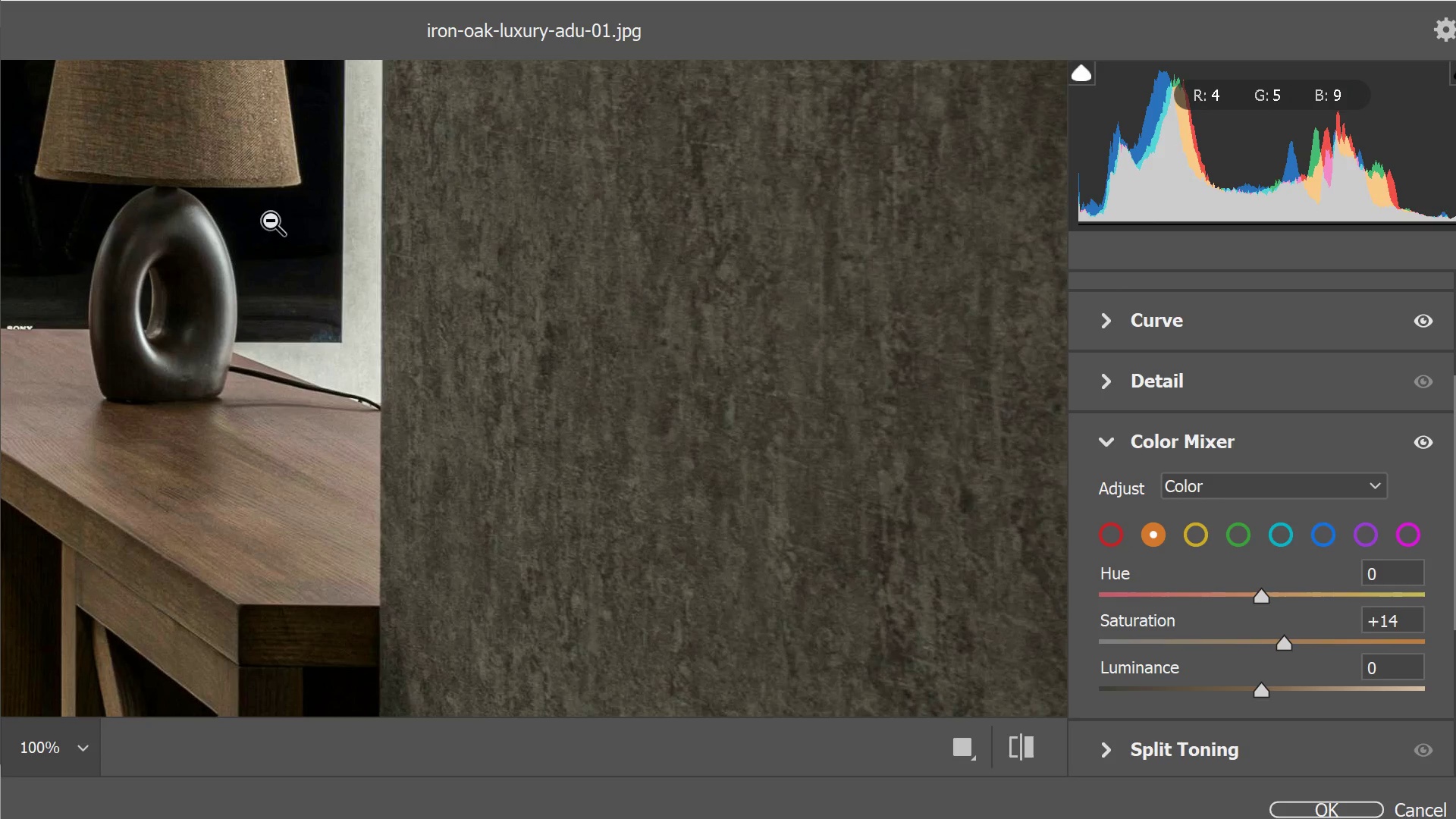 
left_click([228, 170])
 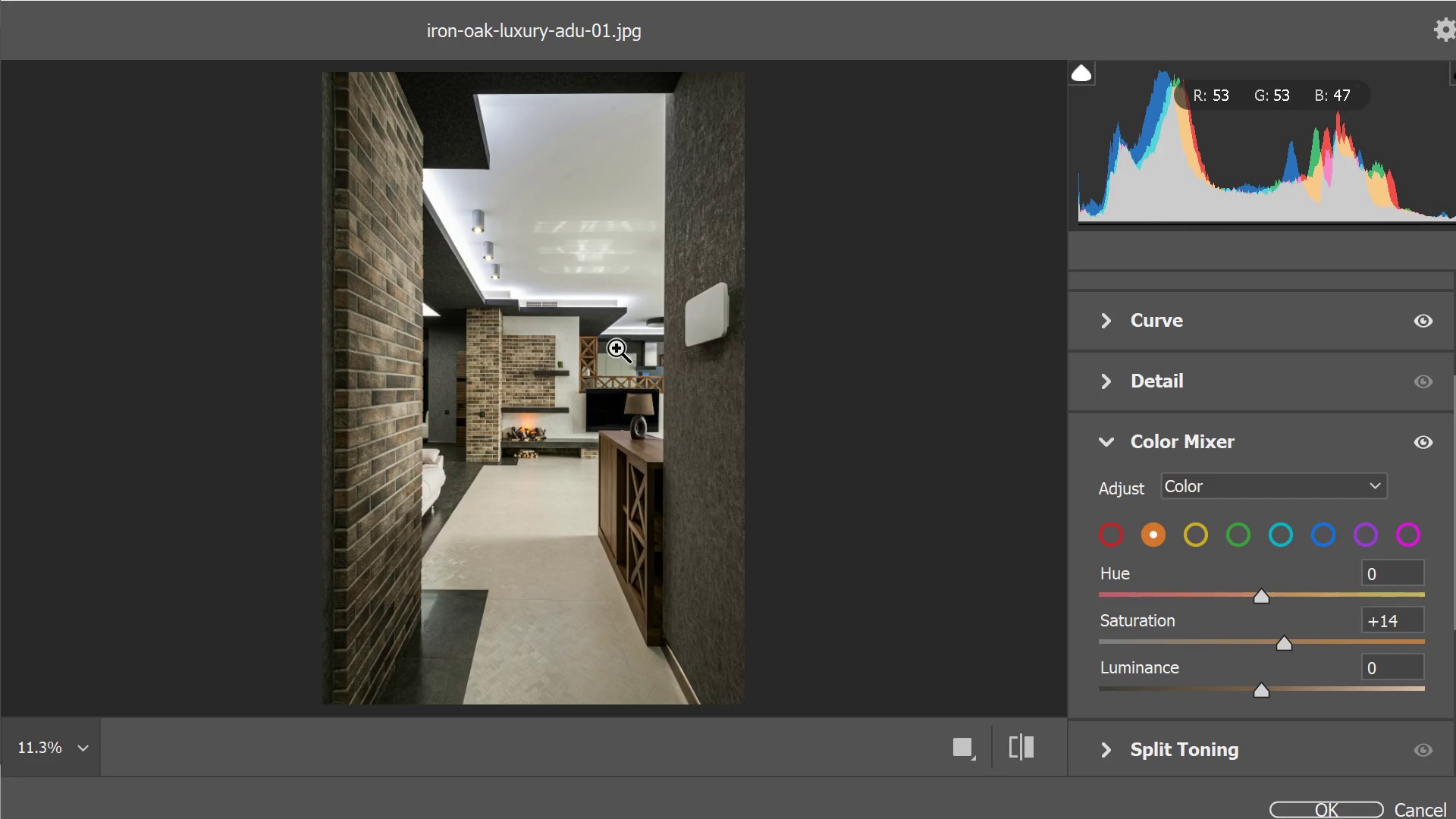 
left_click([593, 361])
 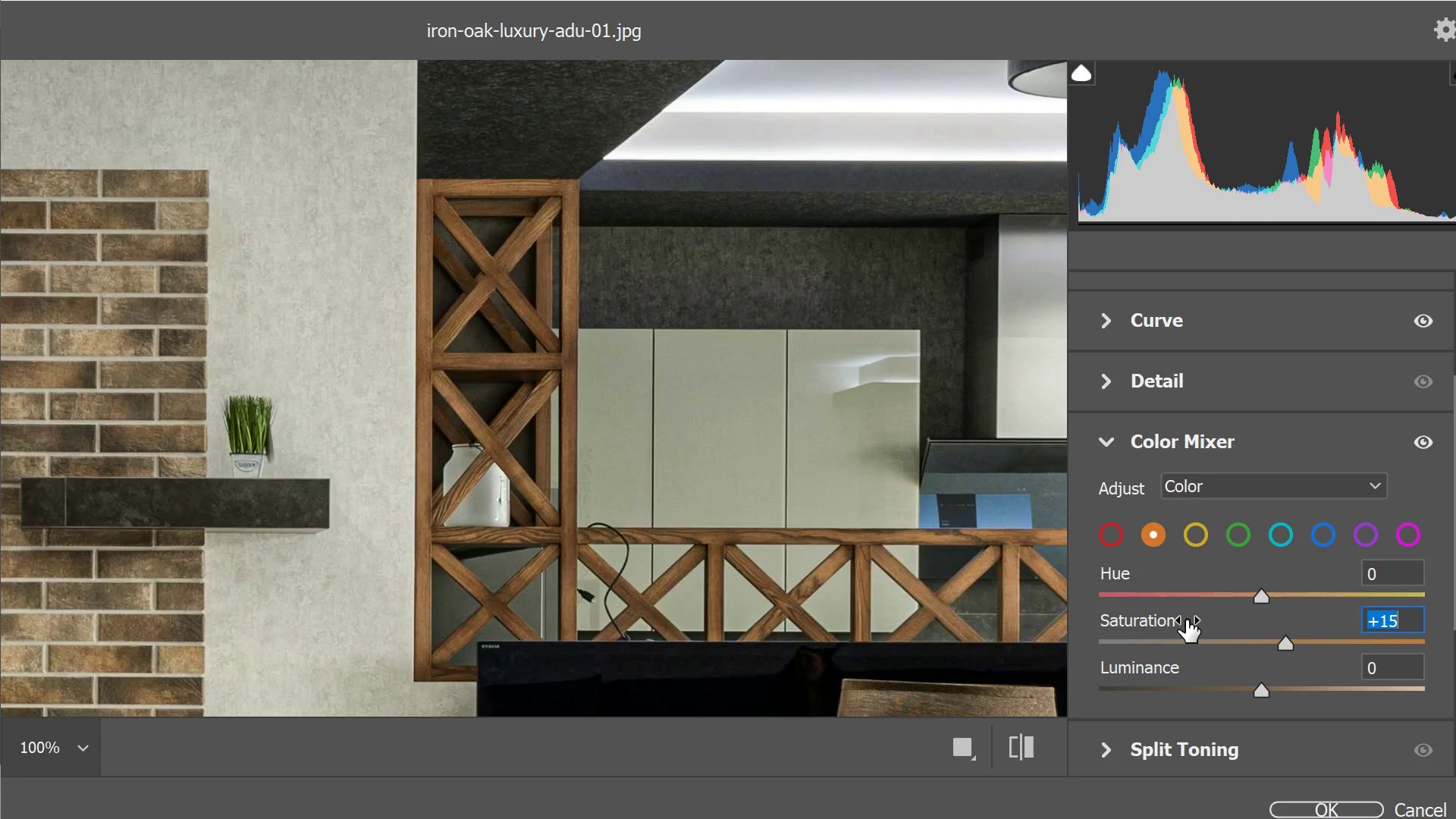 
wait(47.19)
 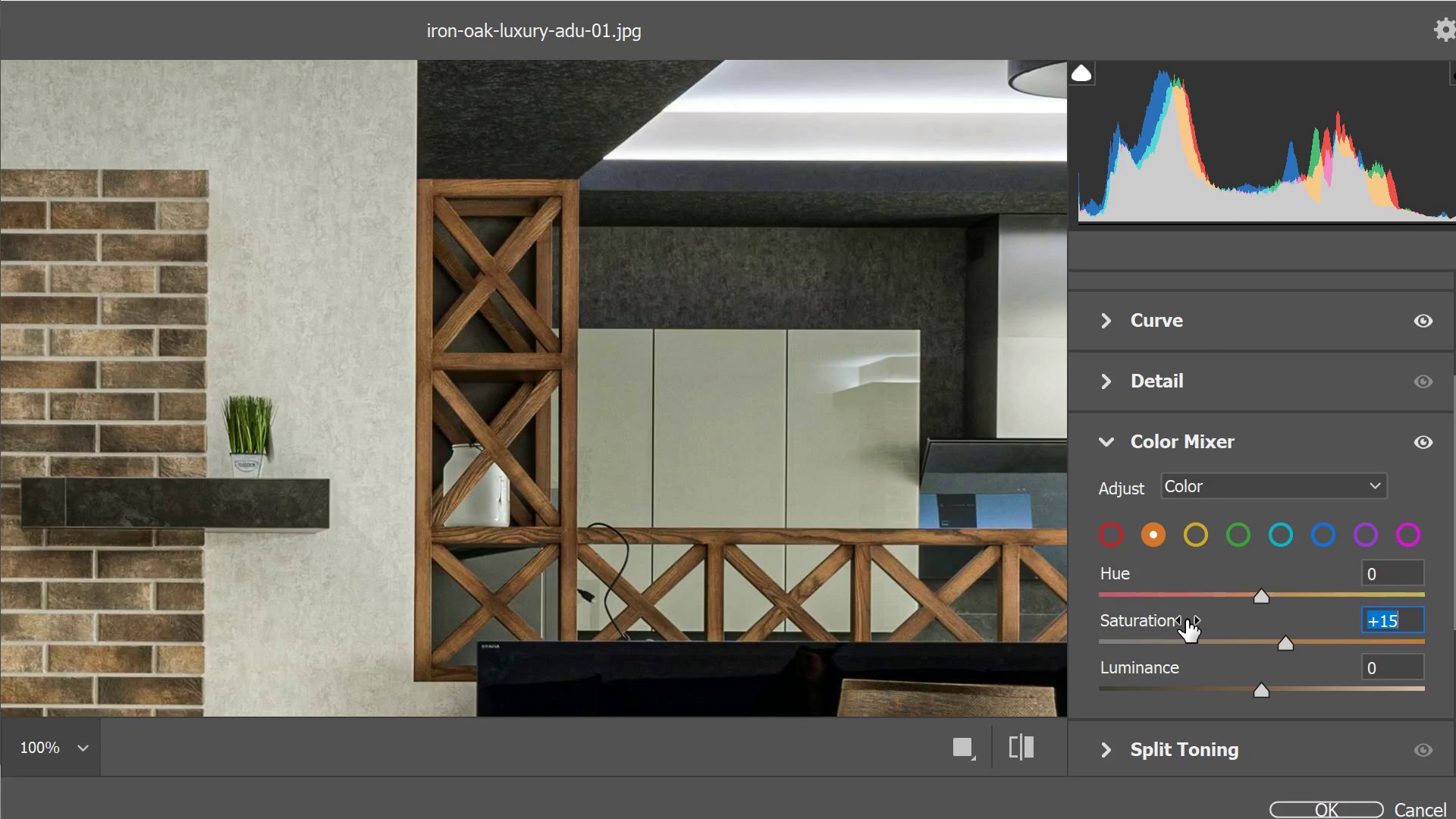 
key(Control+Minus)
 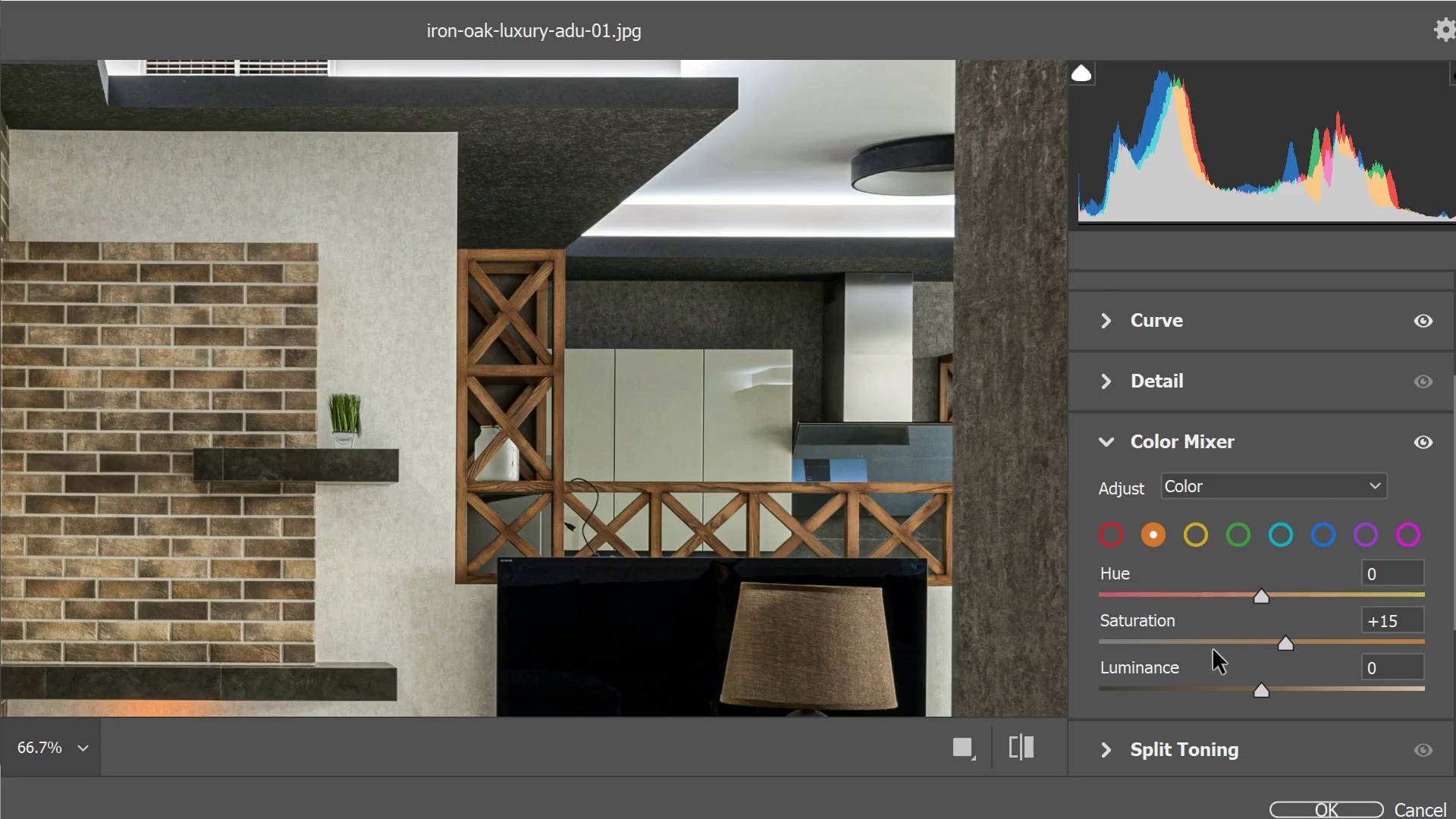 
key(Control+Minus)
 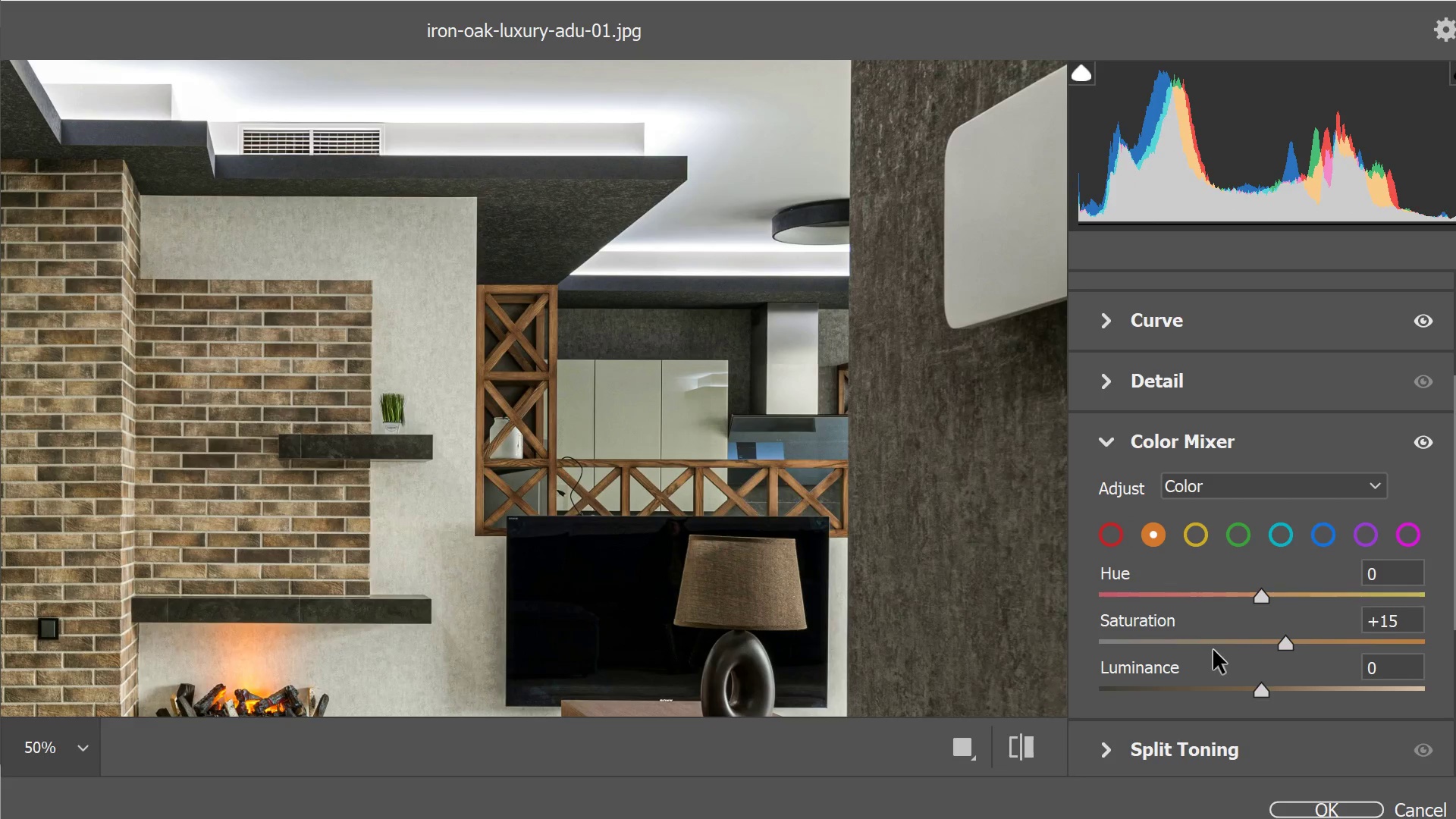 
key(Control+Minus)
 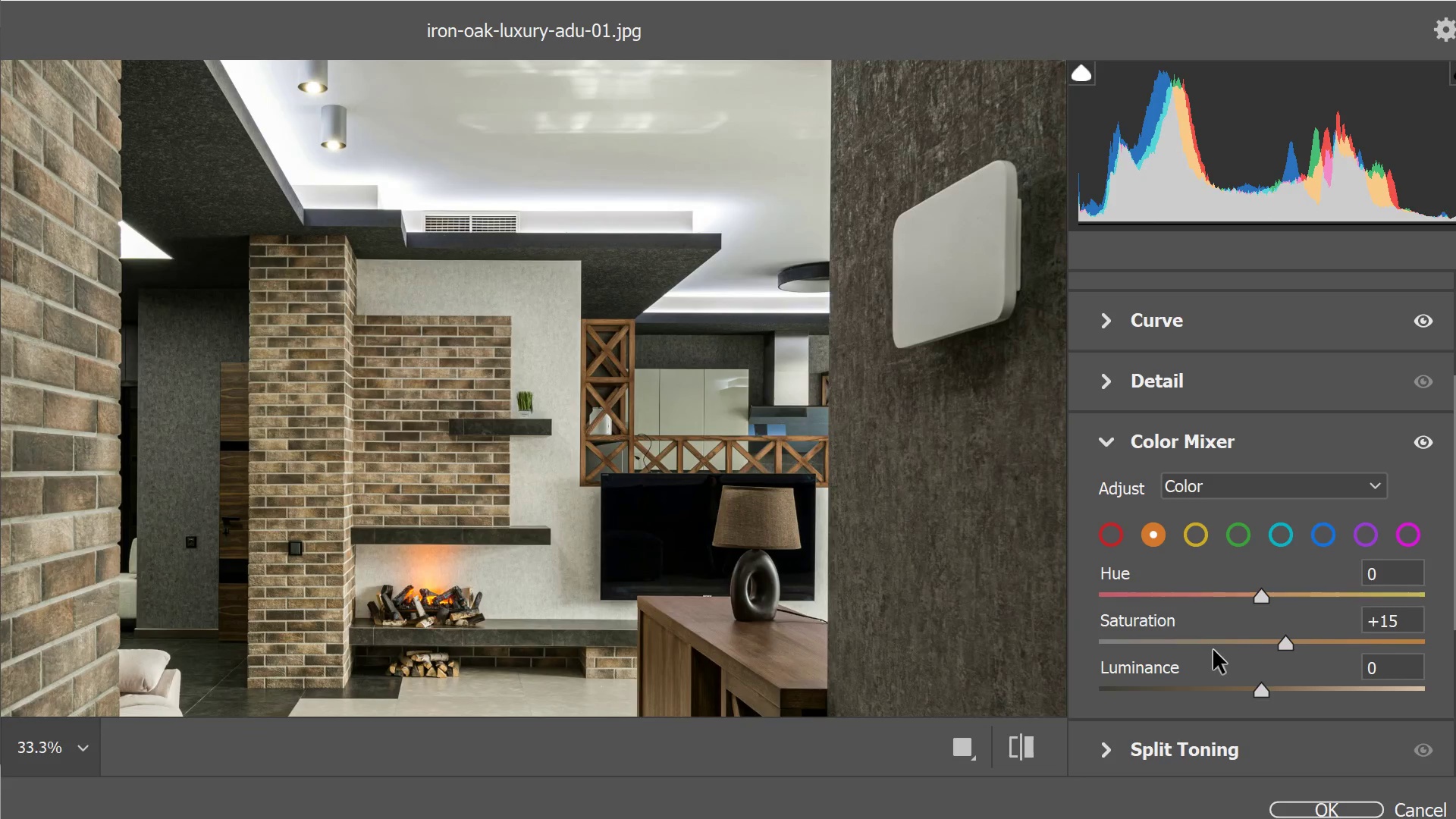 
key(Control+Minus)
 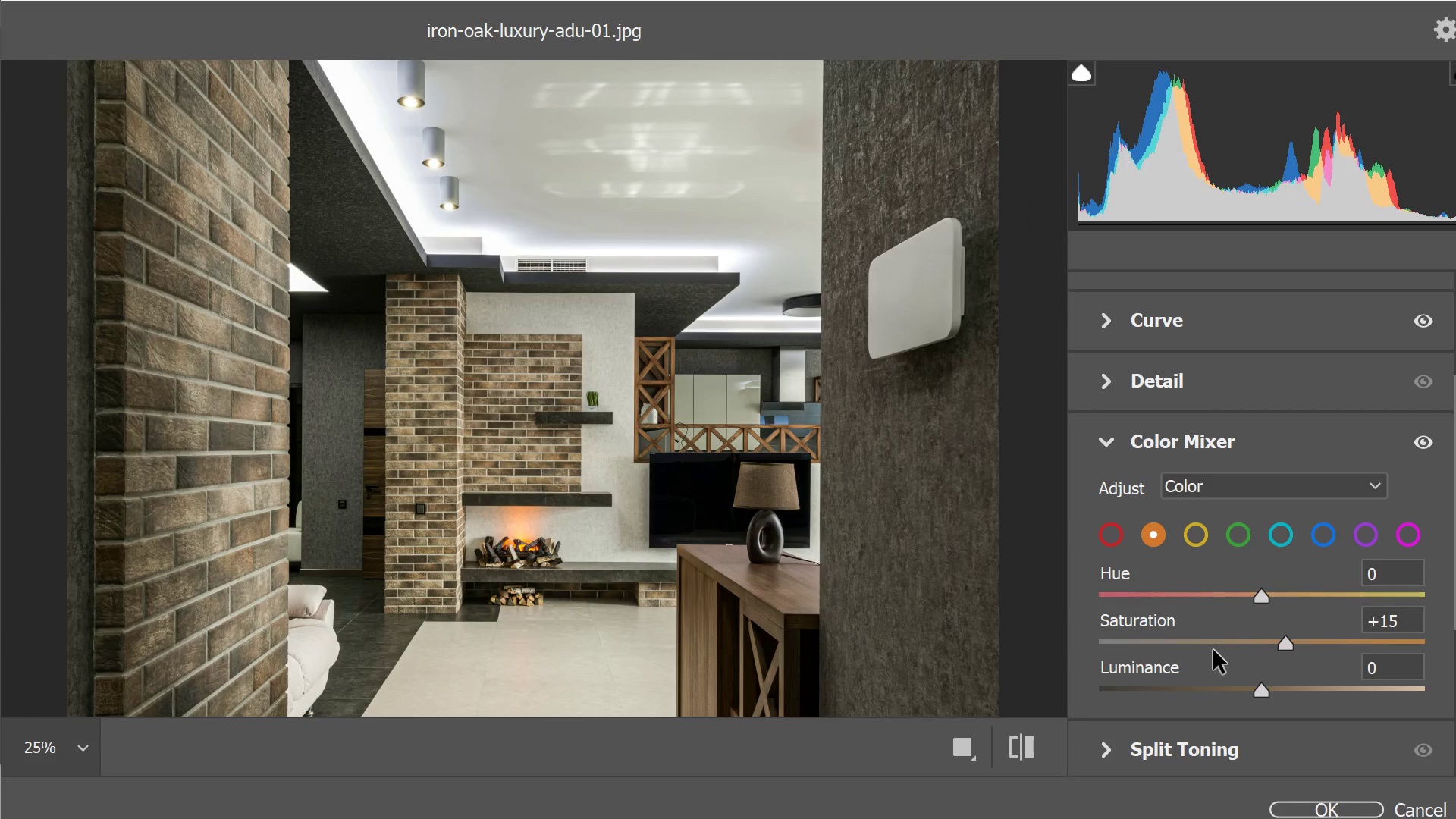 
key(Control+Minus)
 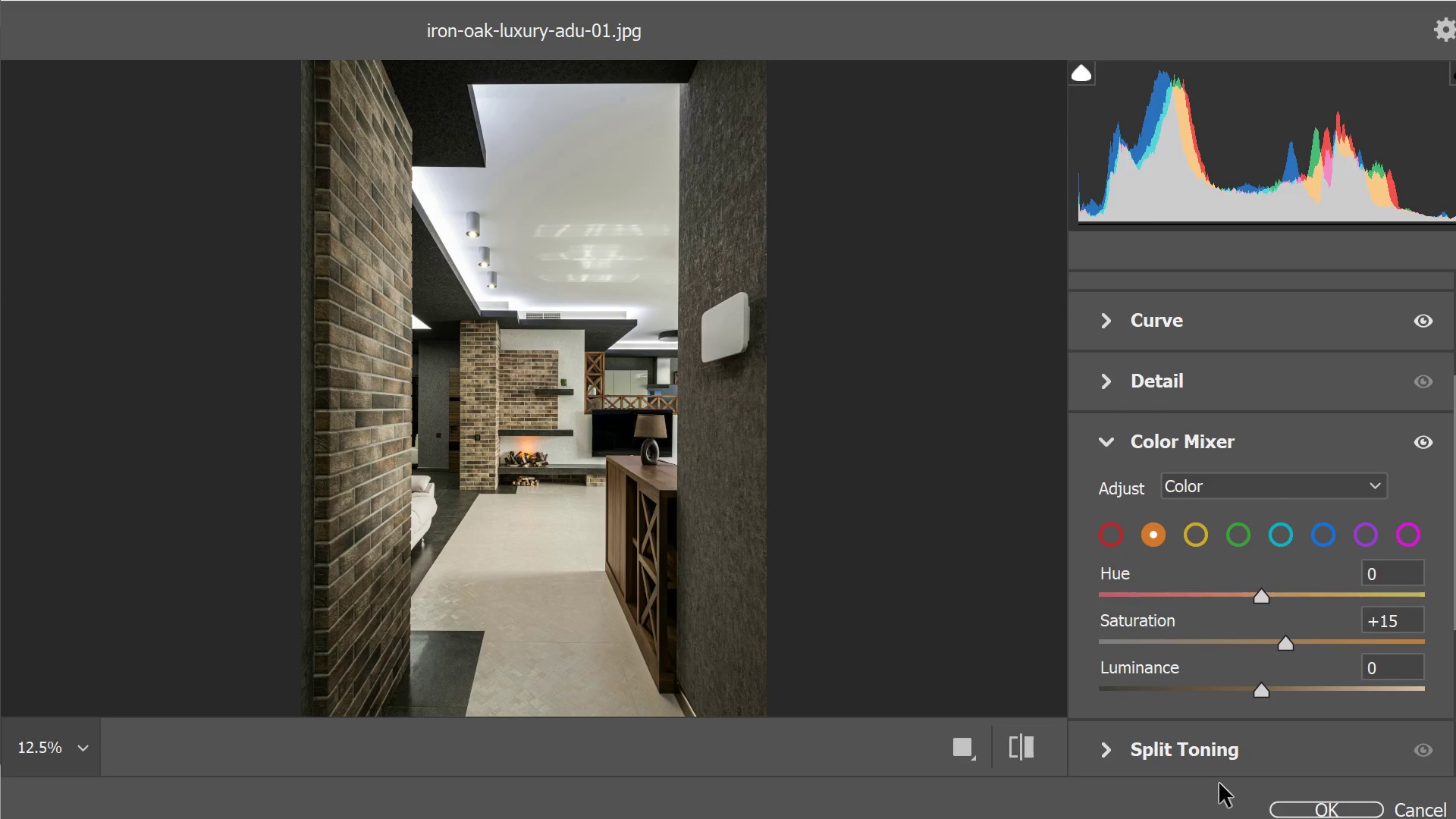 
wait(45.49)
 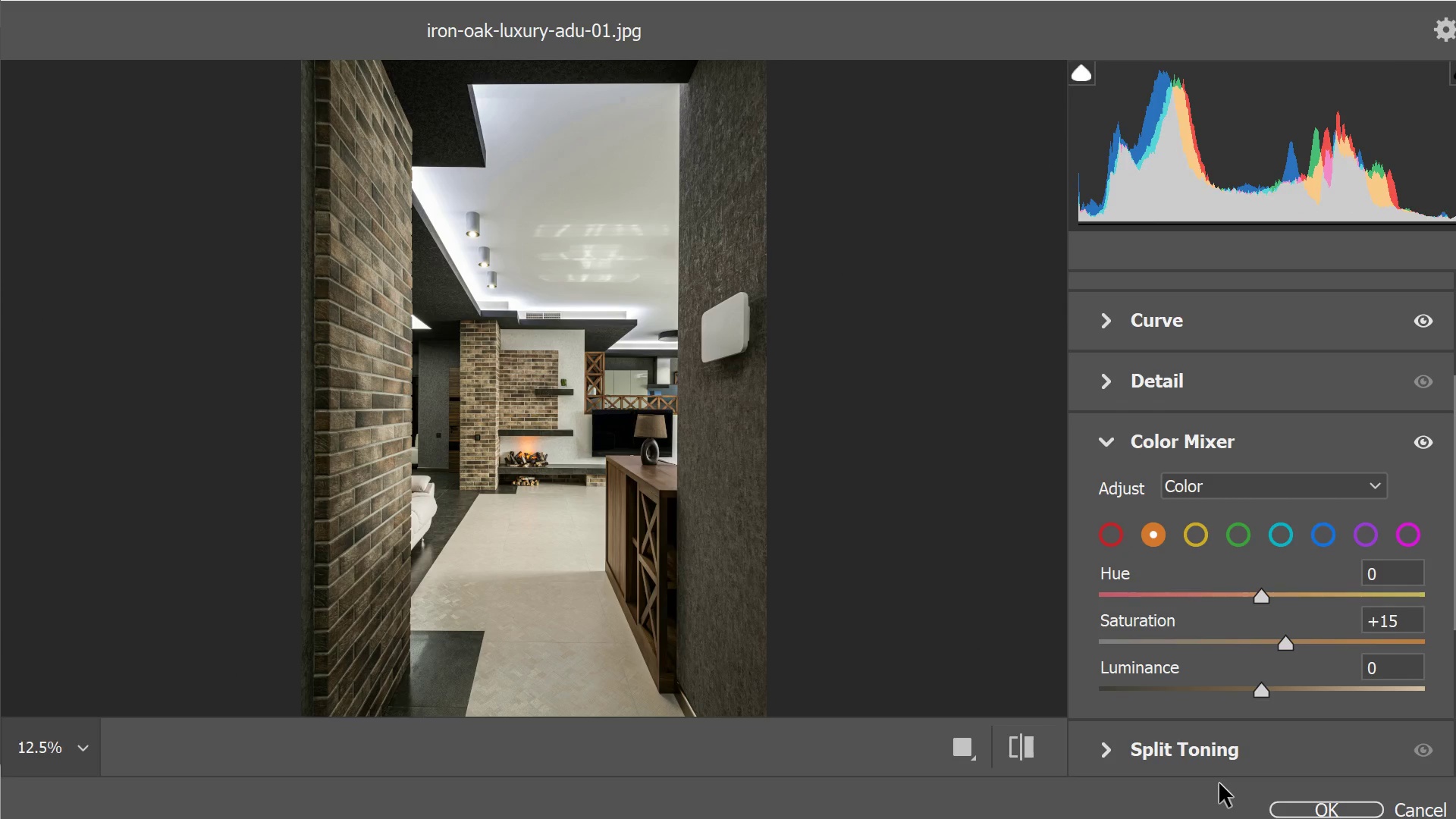 
mouse_move([1322, 819])
 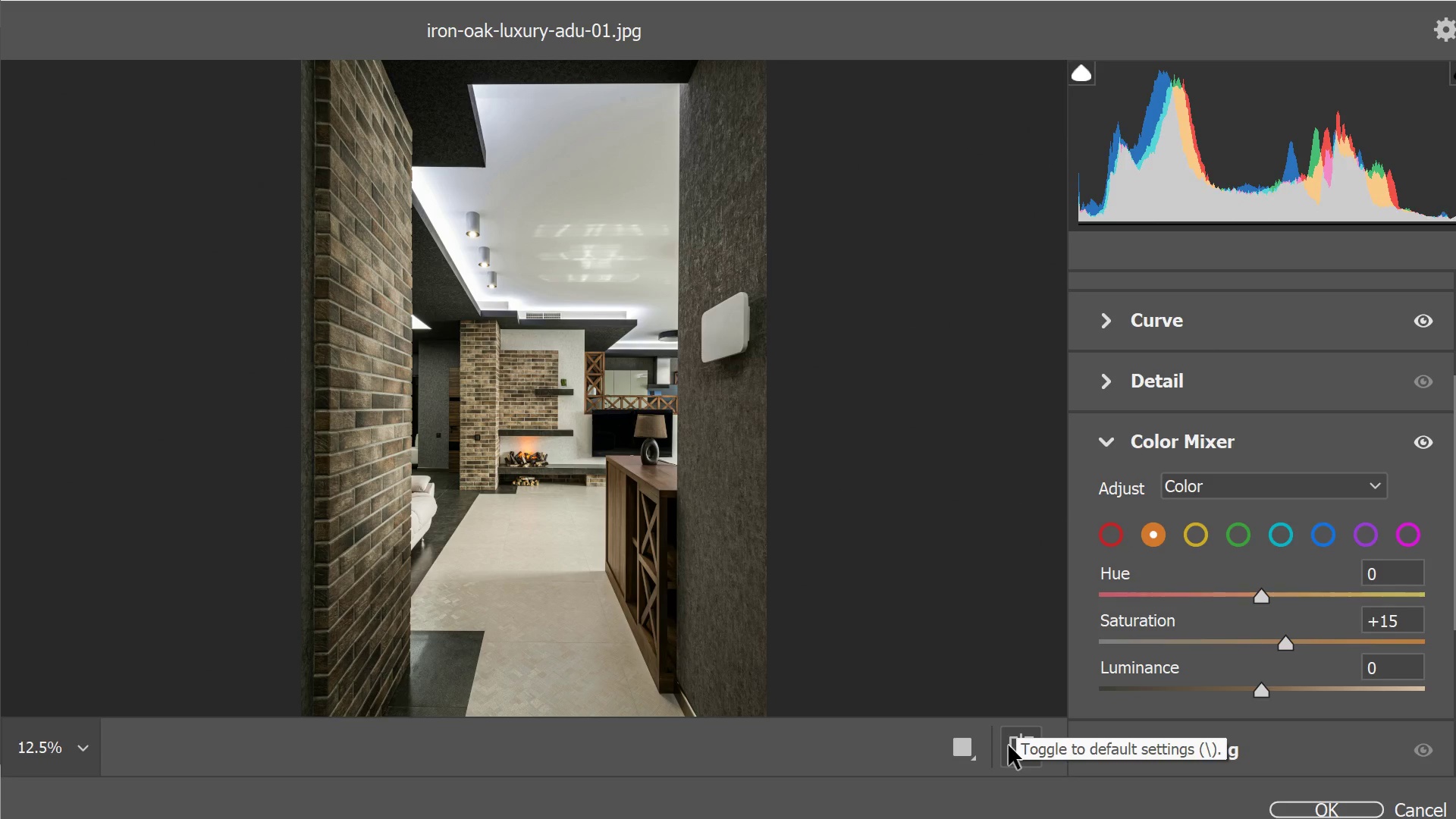 
left_click([1009, 745])
 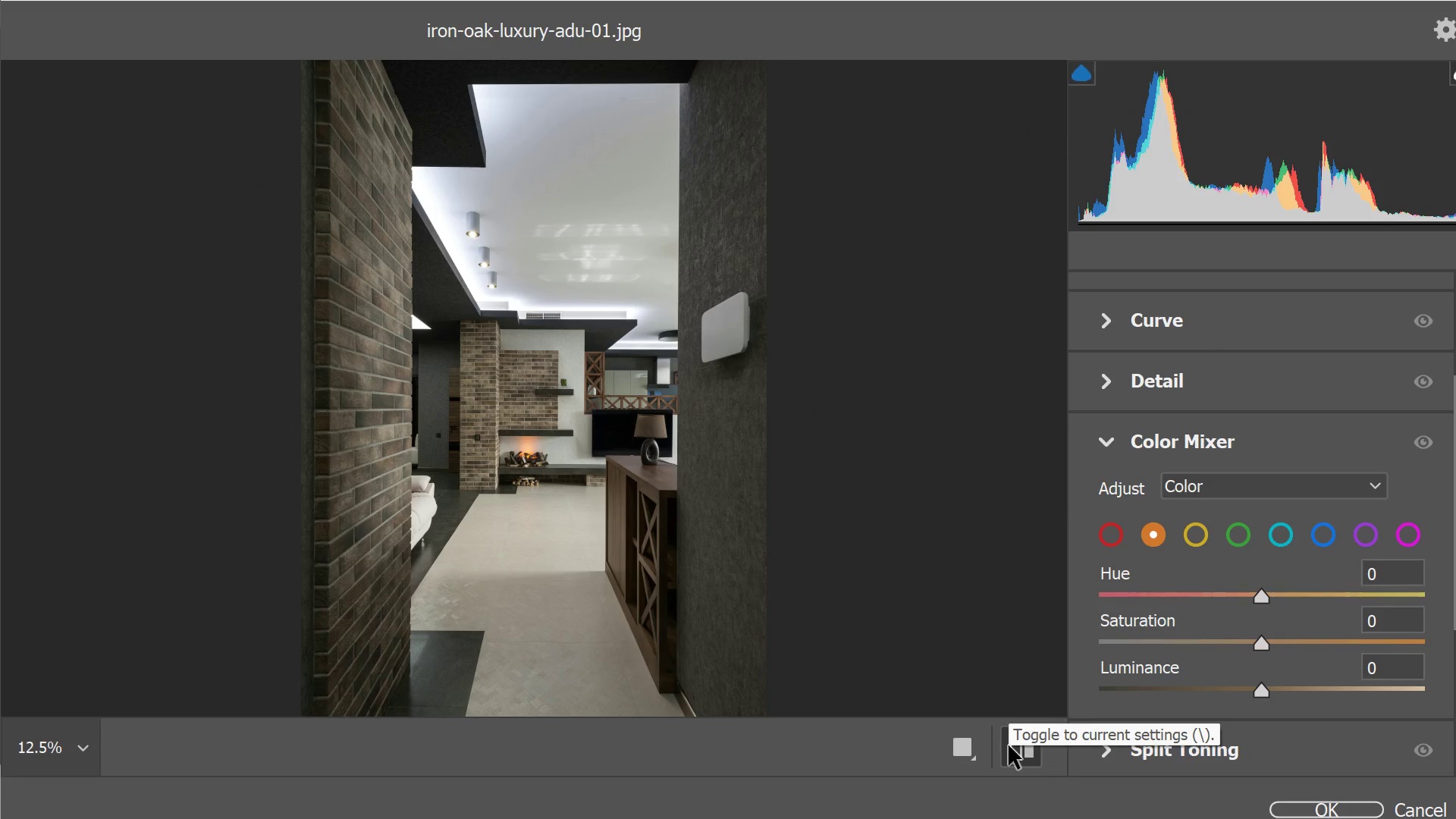 
left_click([1009, 745])
 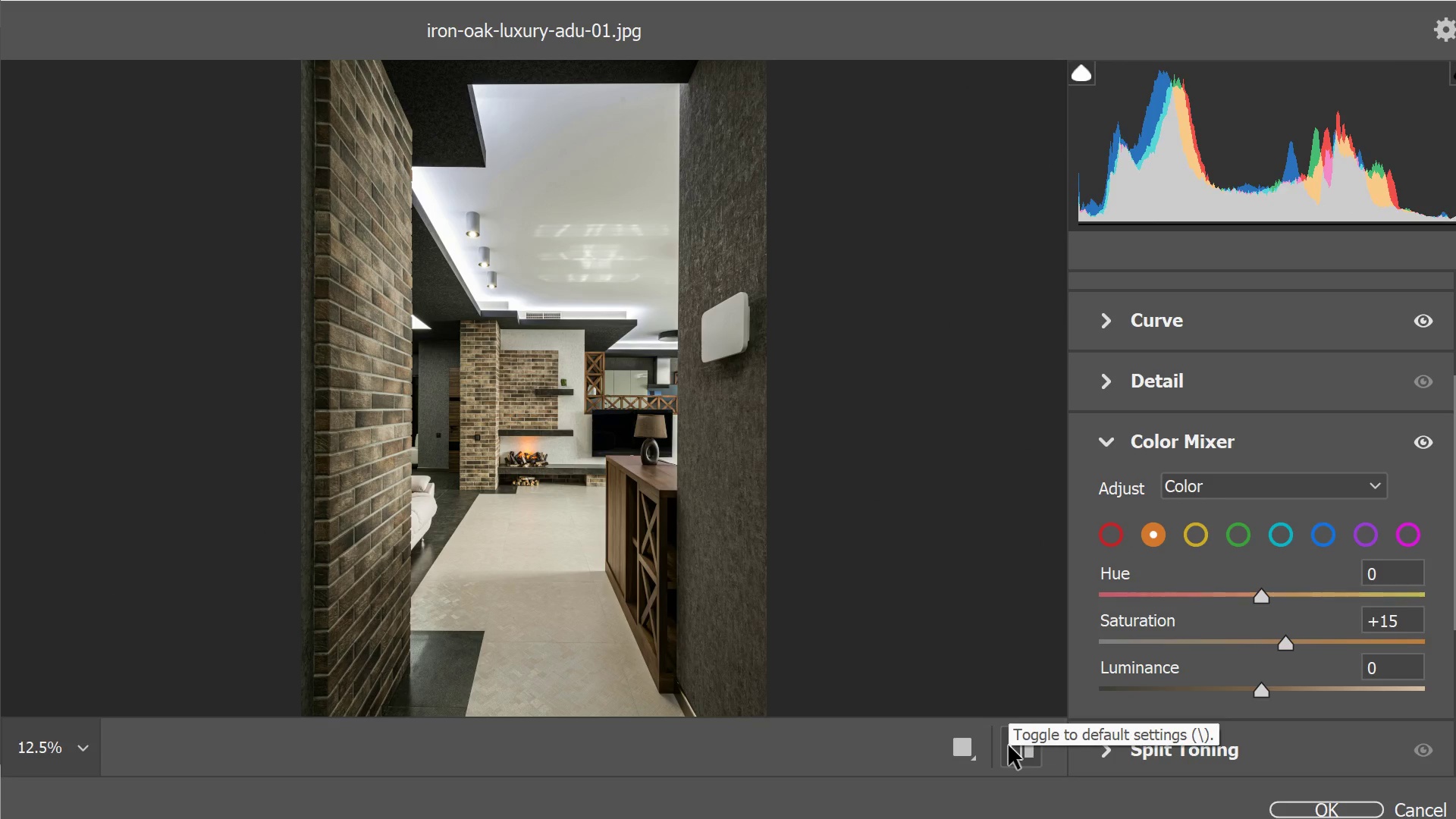 
left_click([1009, 745])
 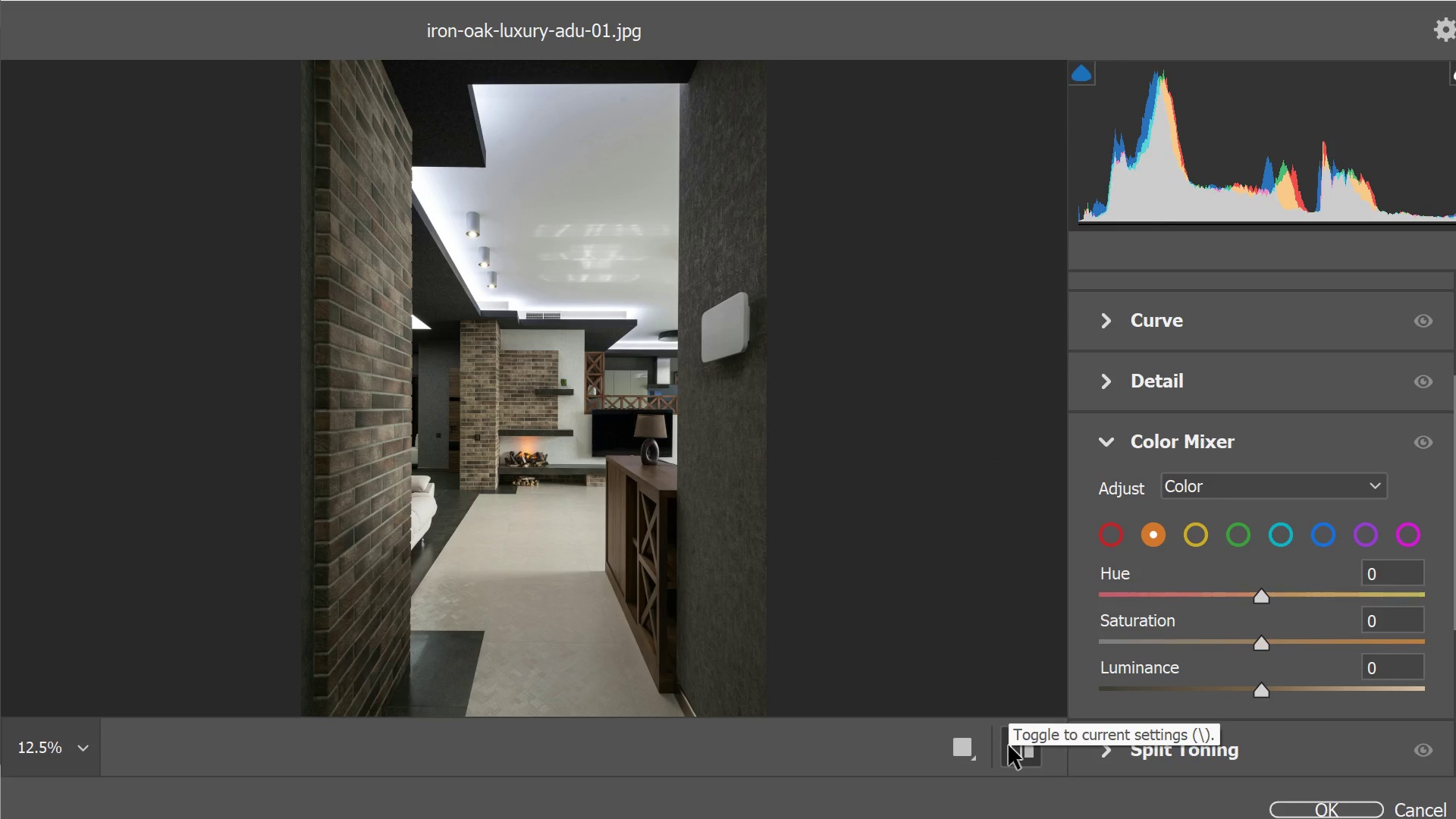 
left_click([1009, 745])
 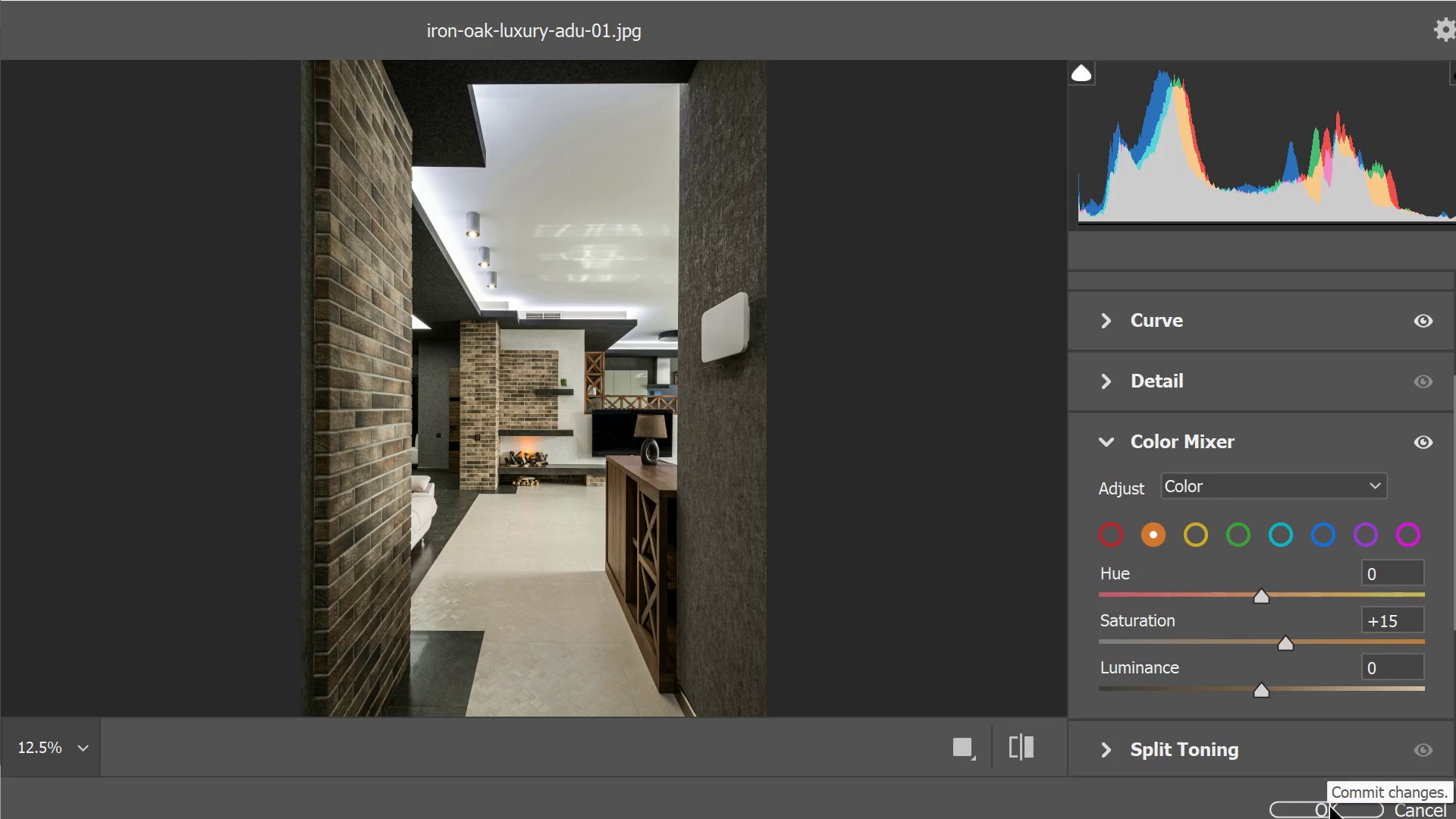 
left_click([1330, 807])
 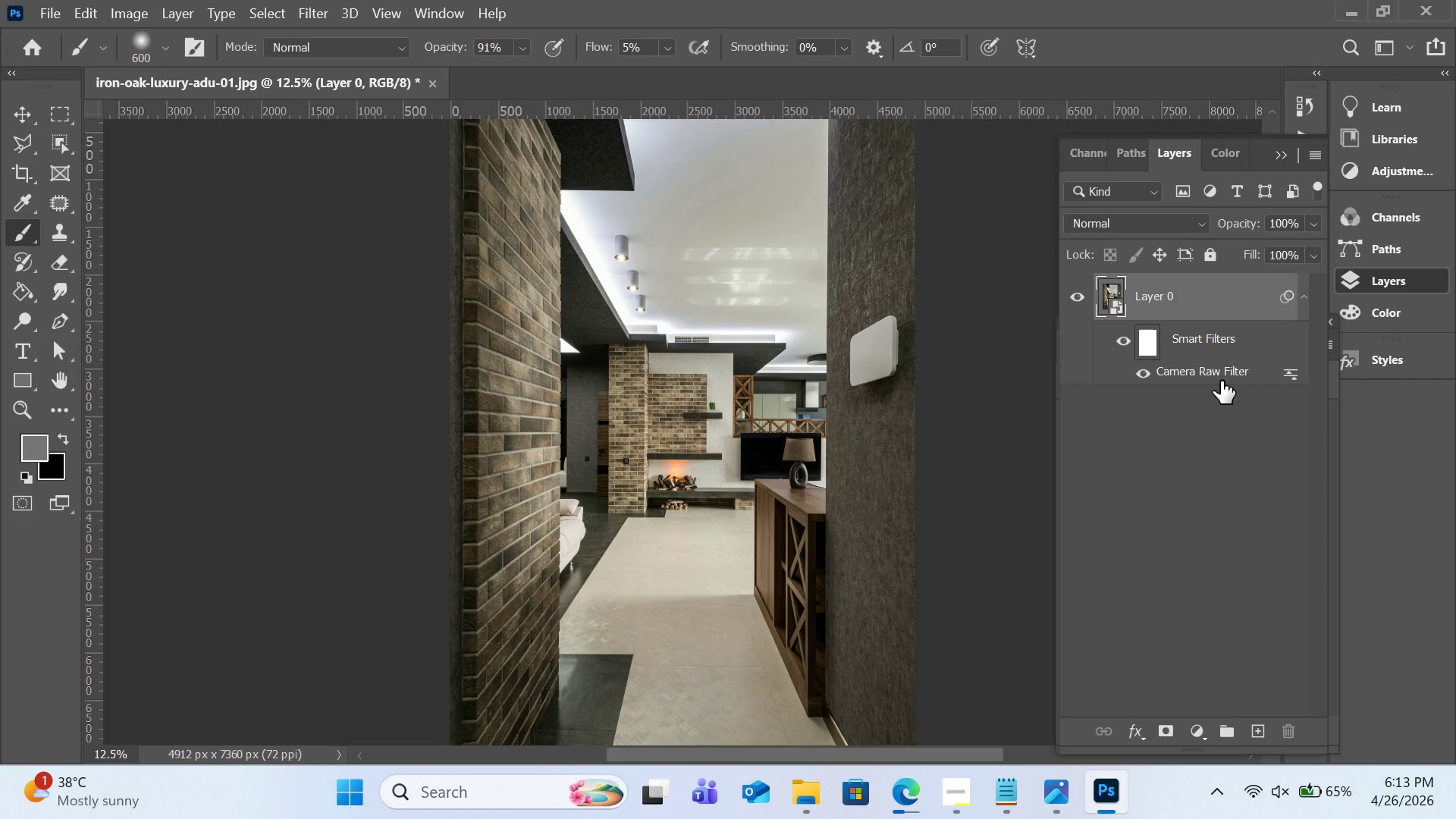 
wait(66.45)
 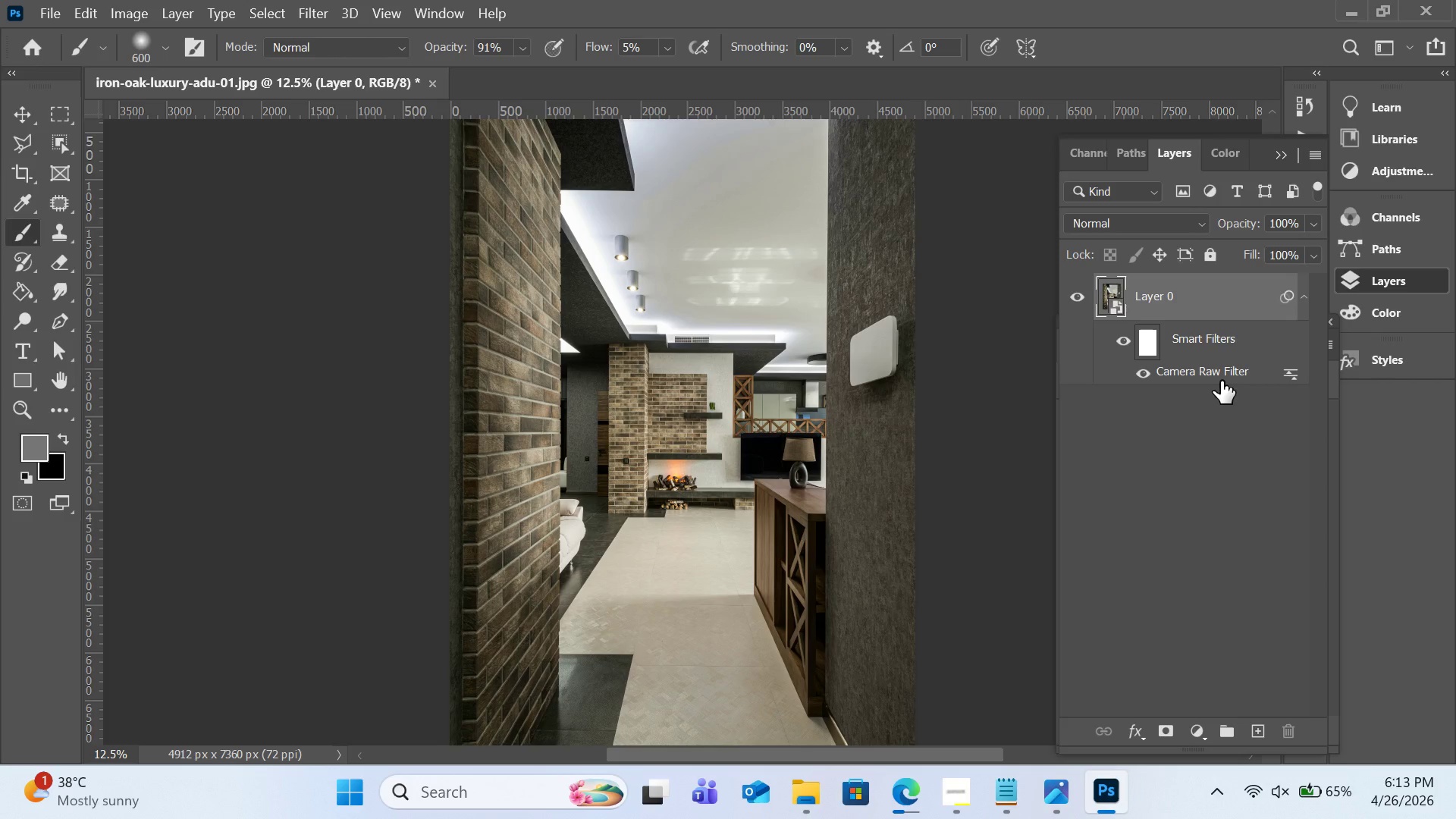 
left_click([1200, 728])
 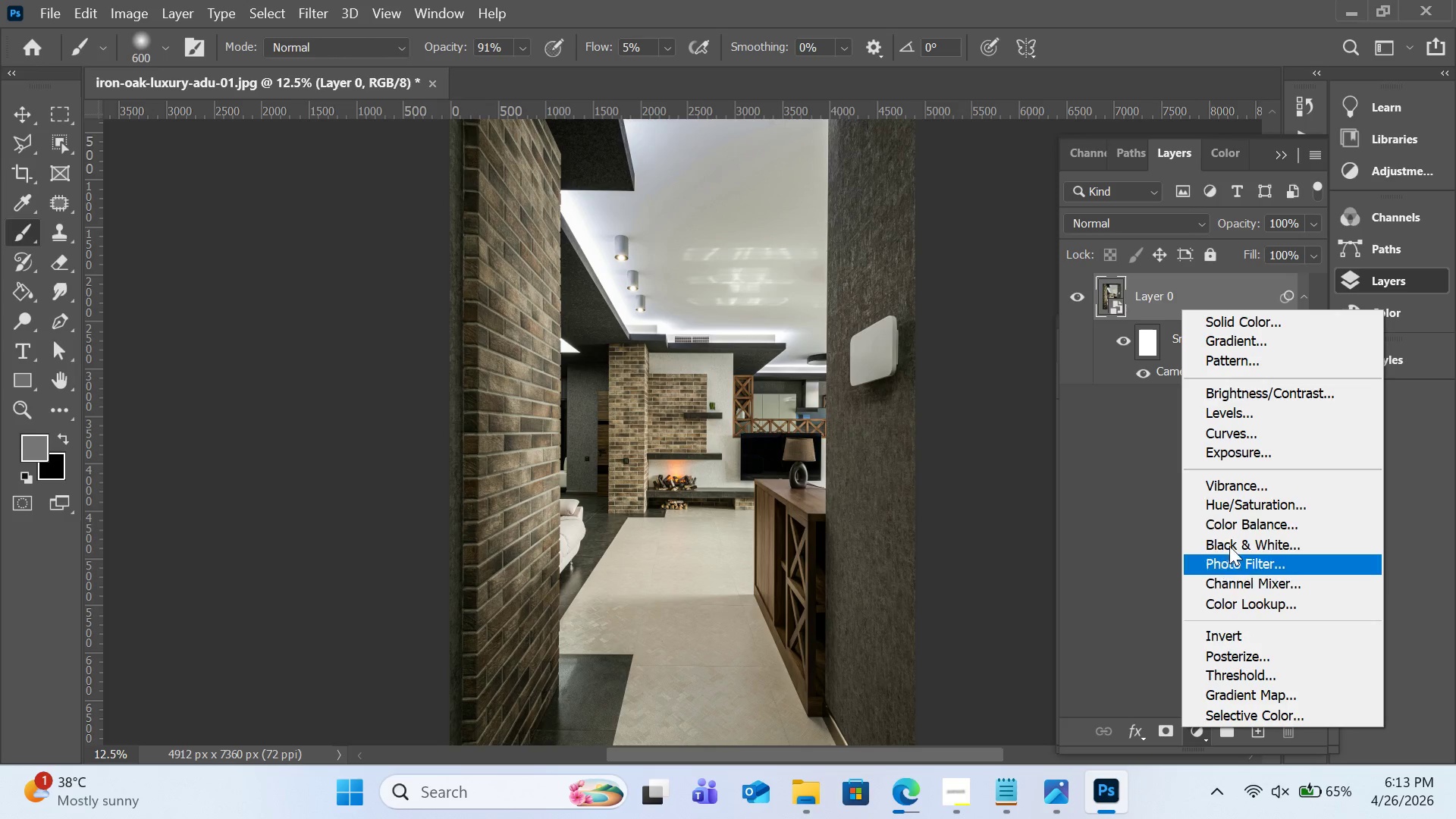 
left_click([1238, 440])
 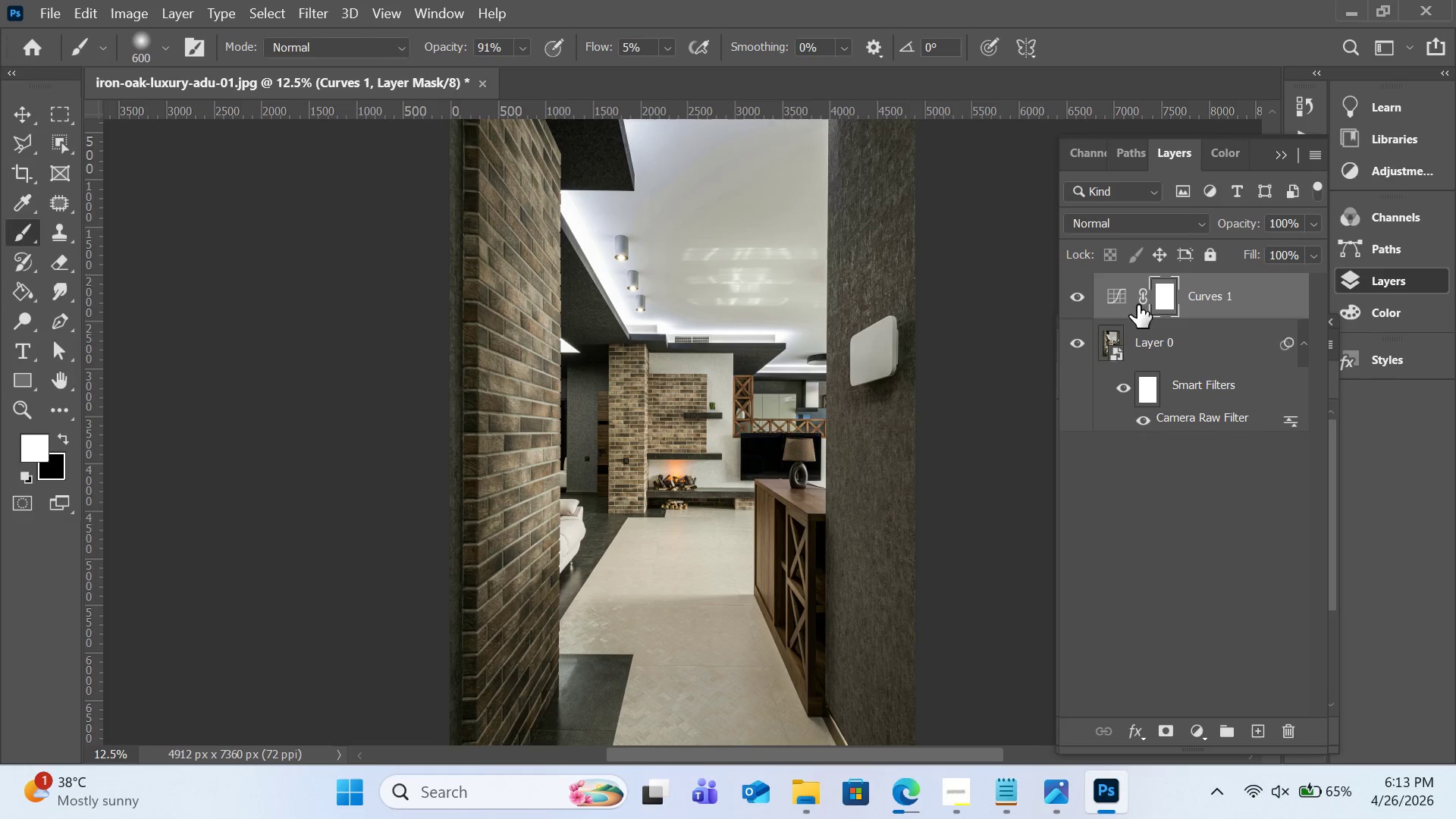 
left_click([1276, 157])
 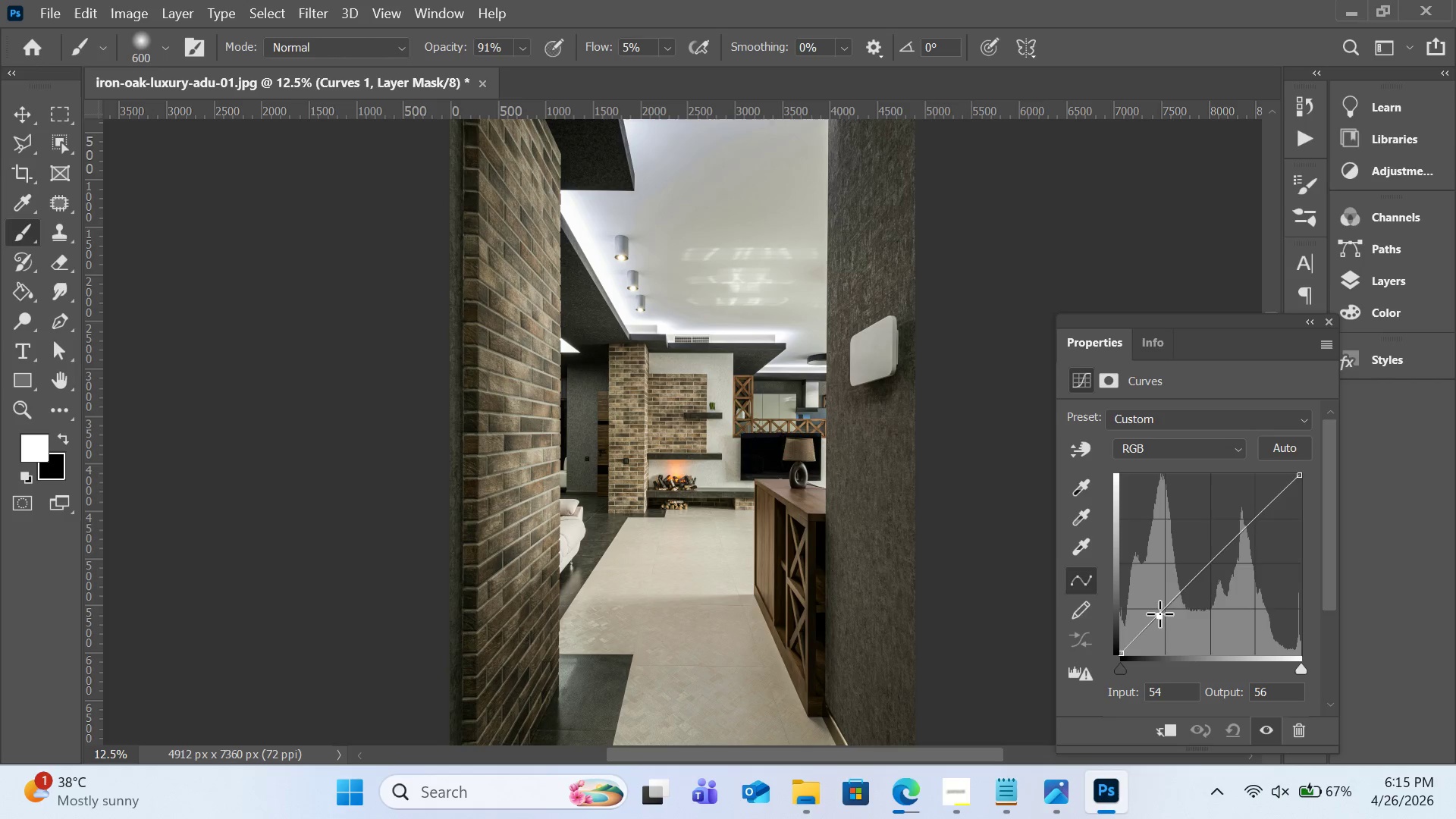 
wait(118.08)
 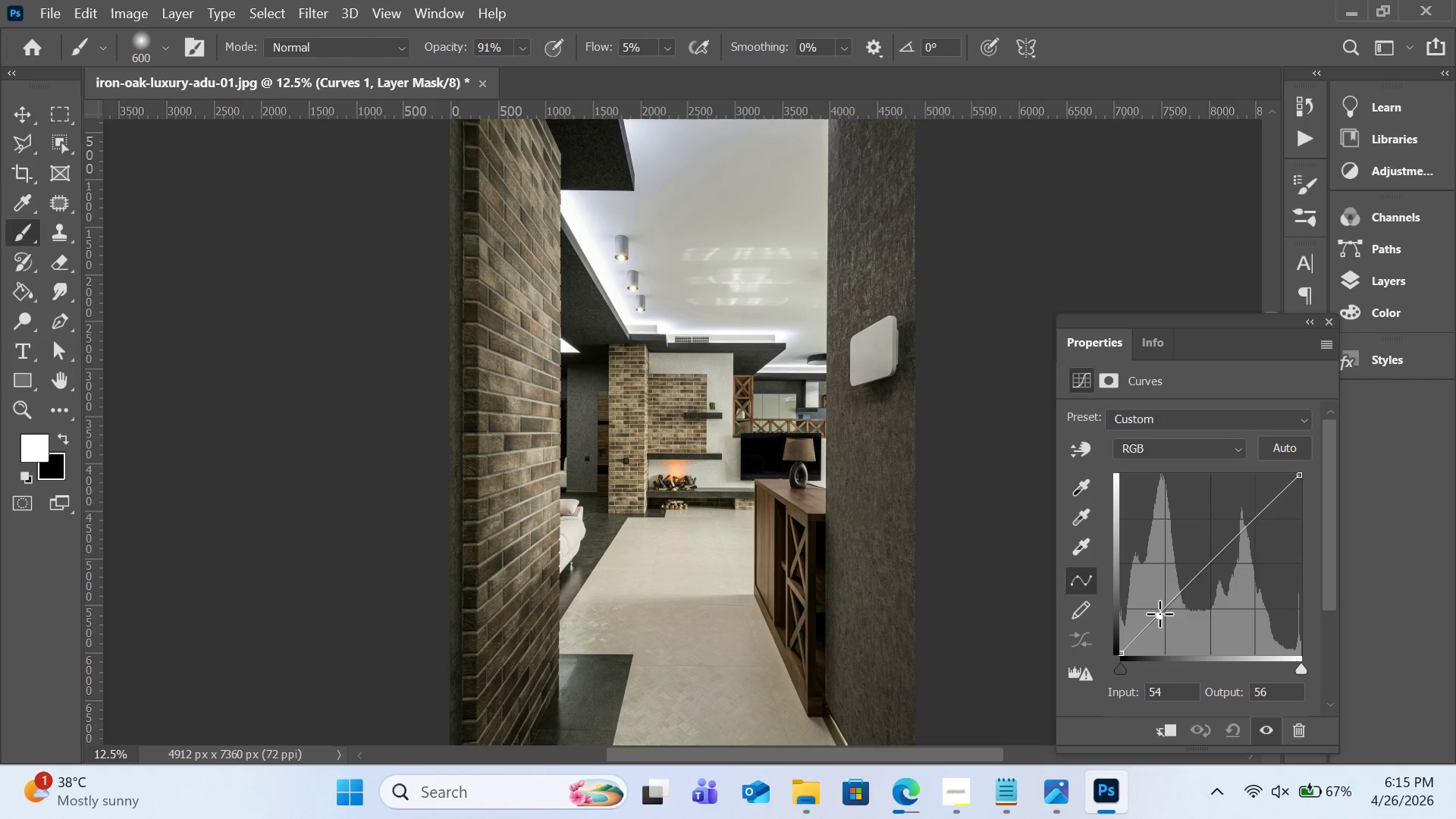 
left_click_drag(start_coordinate=[1267, 511], to_coordinate=[1260, 507])
 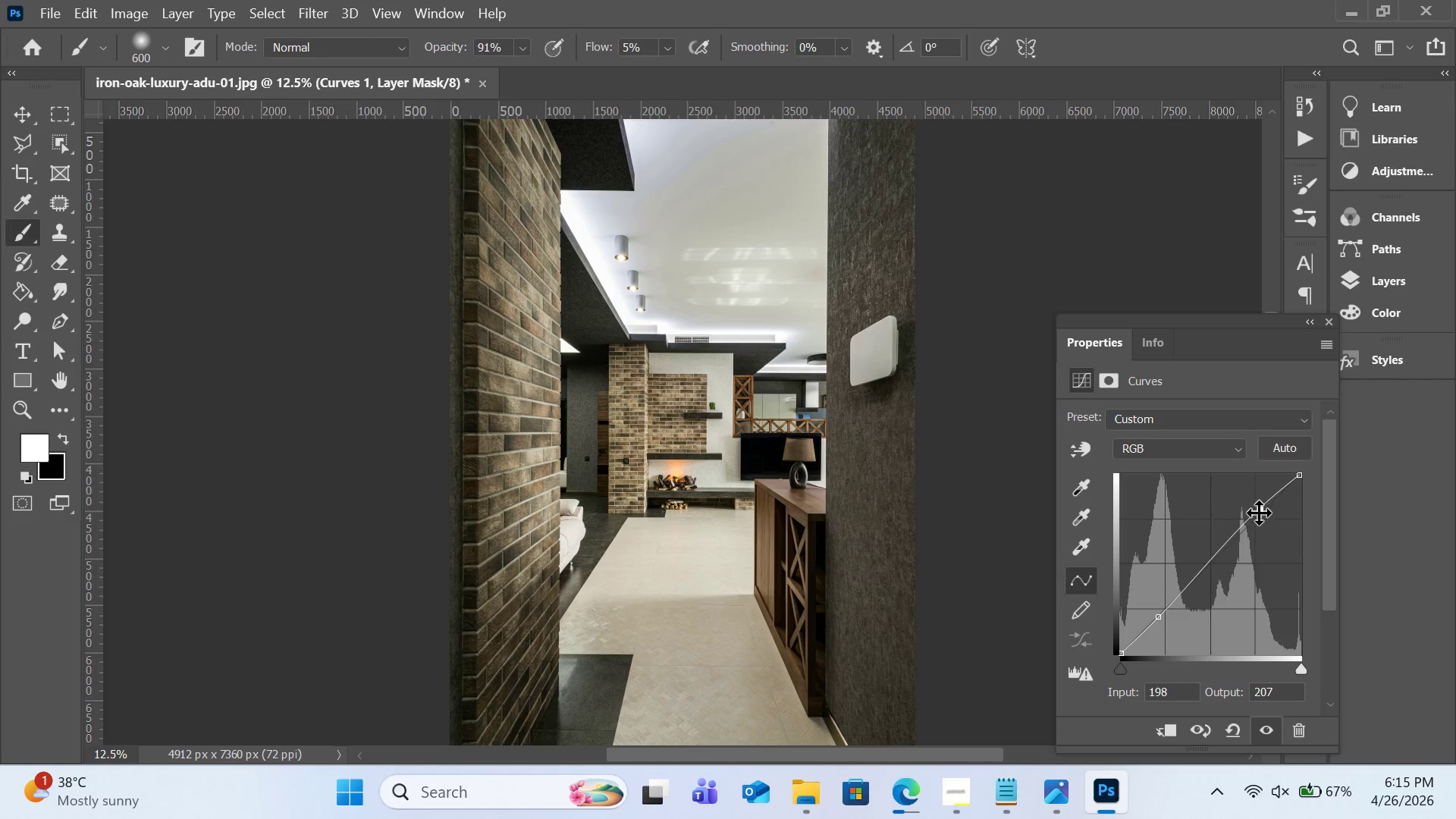 
wait(14.91)
 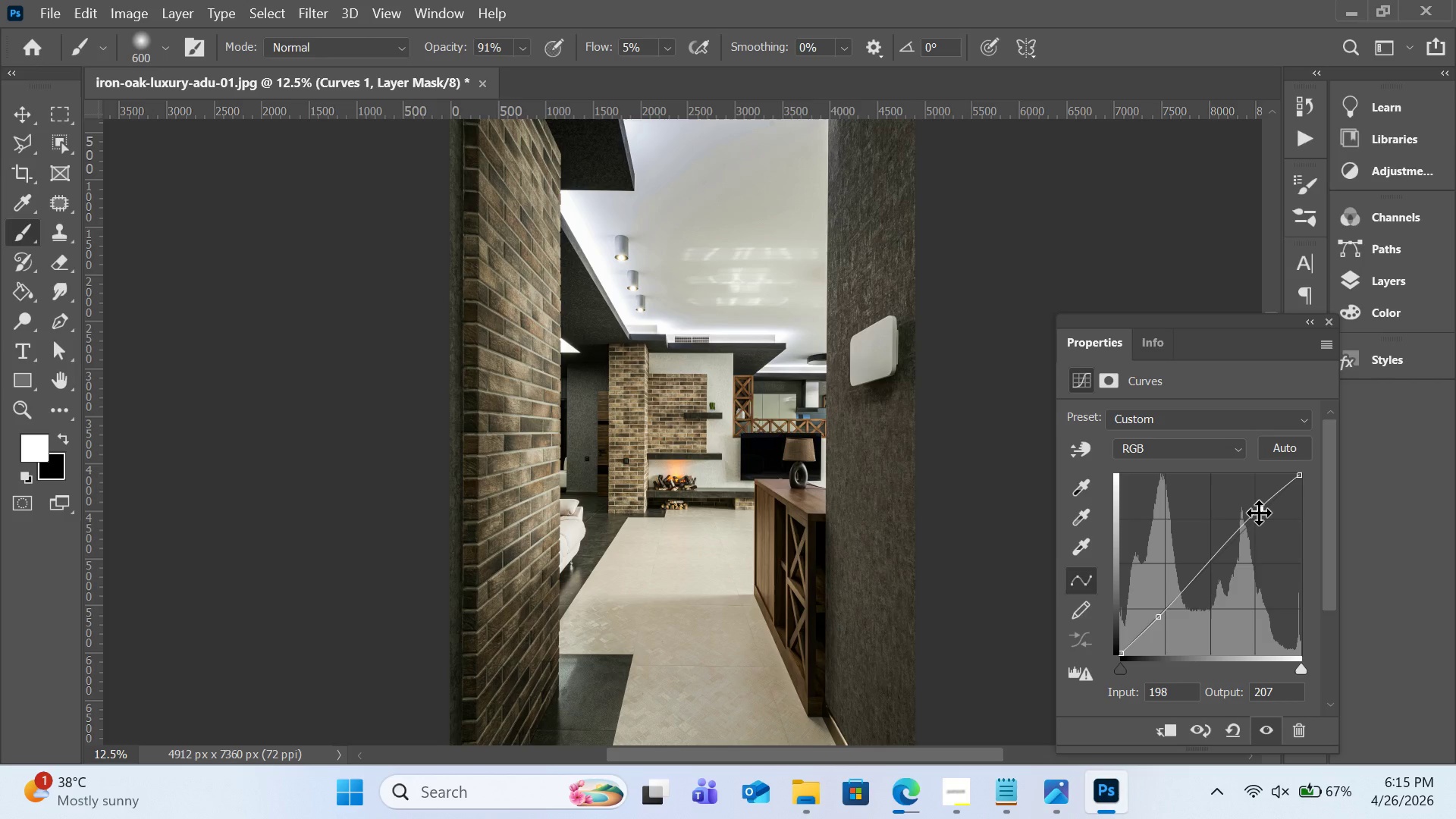 
key(Control+Z)
 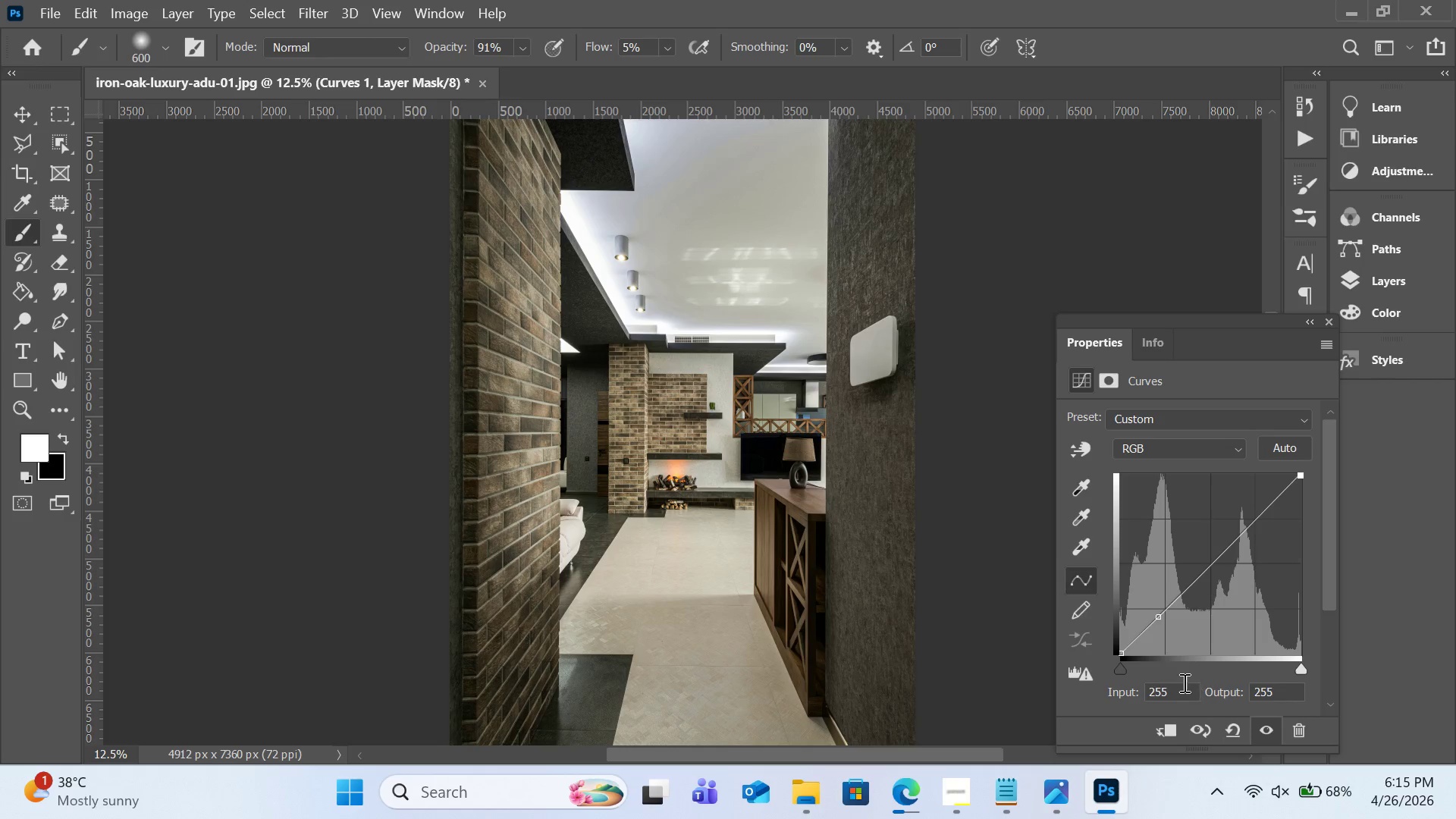 
left_click([1163, 696])
 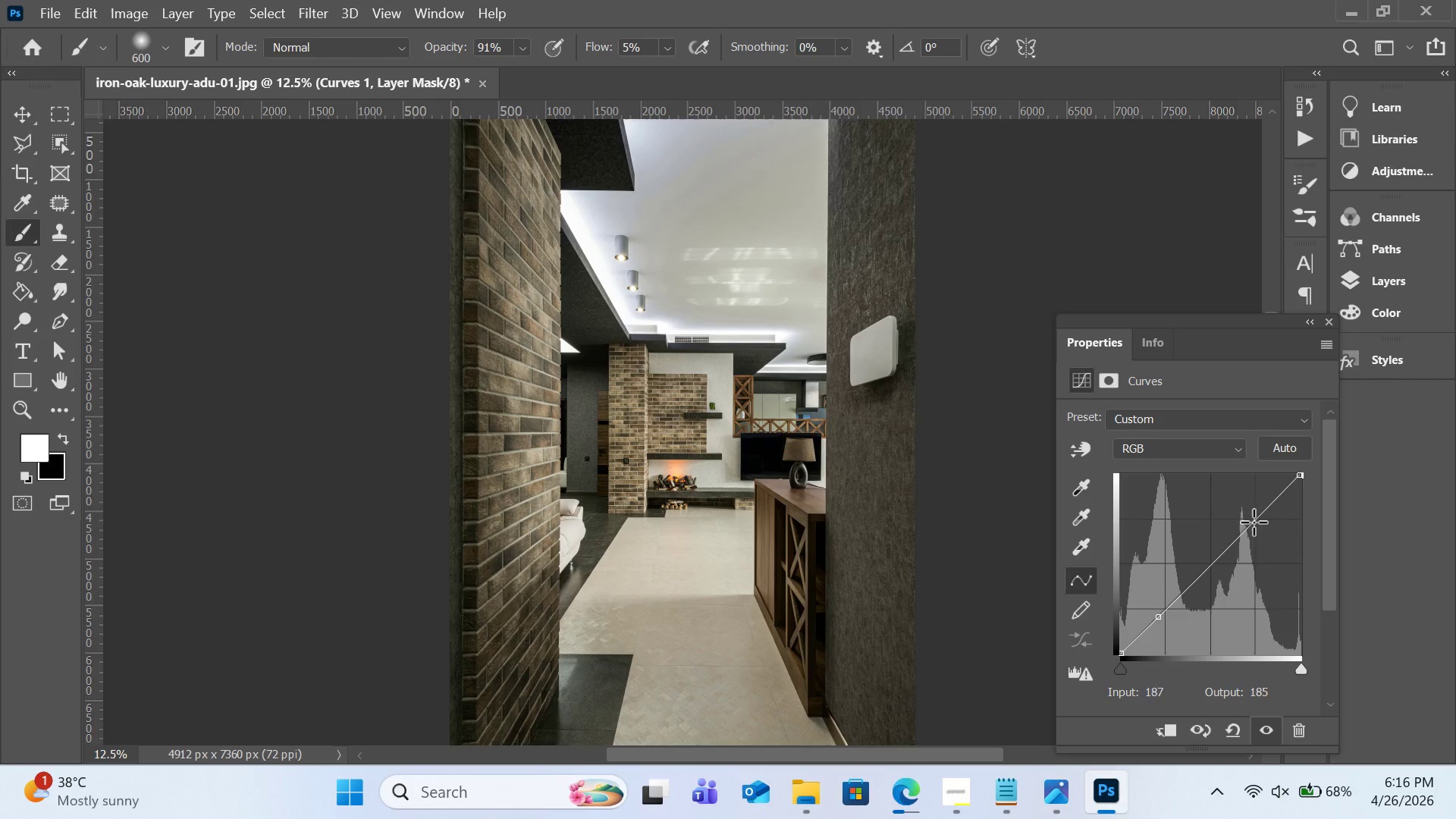 
wait(6.88)
 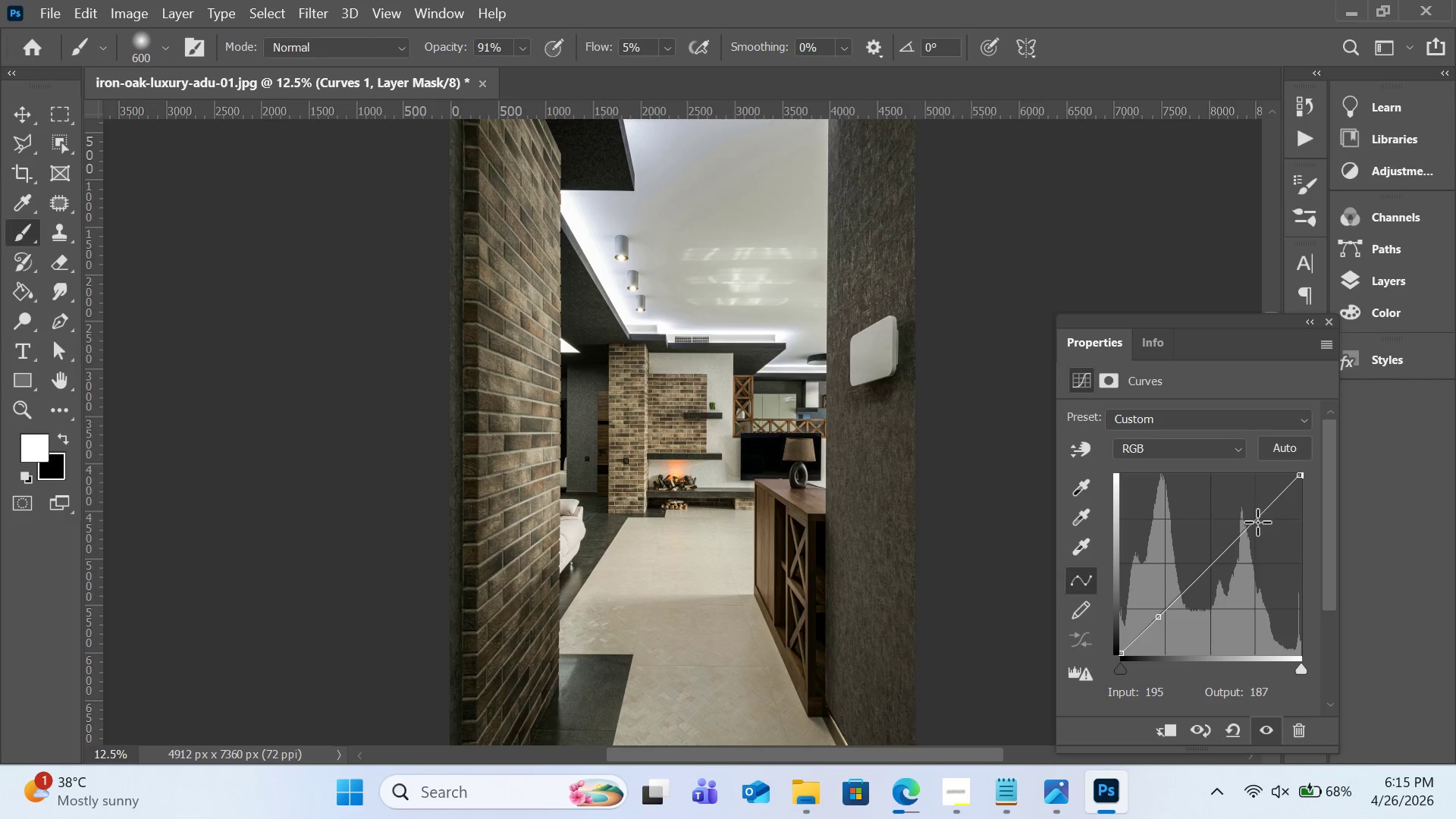 
left_click_drag(start_coordinate=[1256, 519], to_coordinate=[1252, 513])
 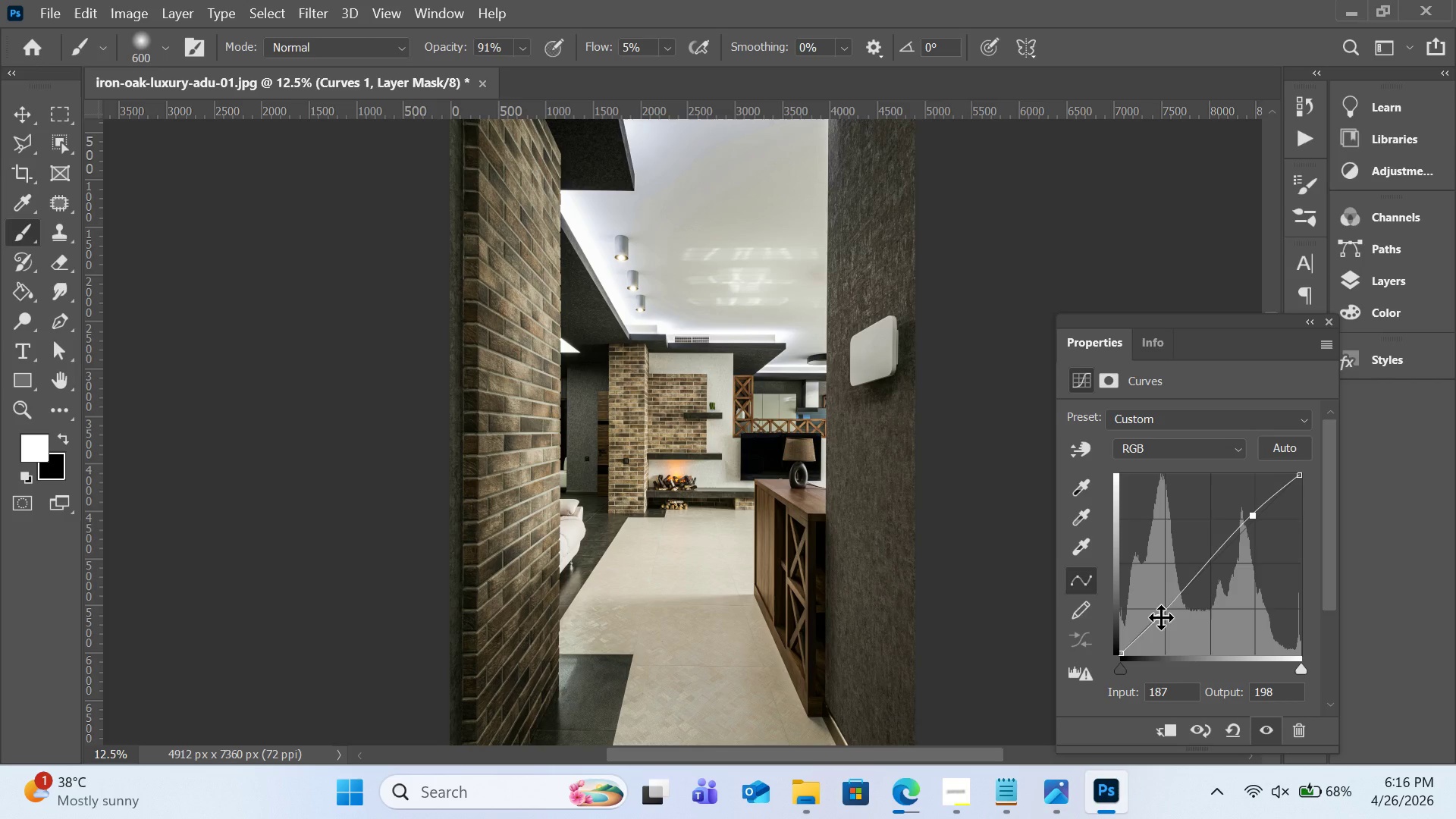 
left_click([1159, 617])
 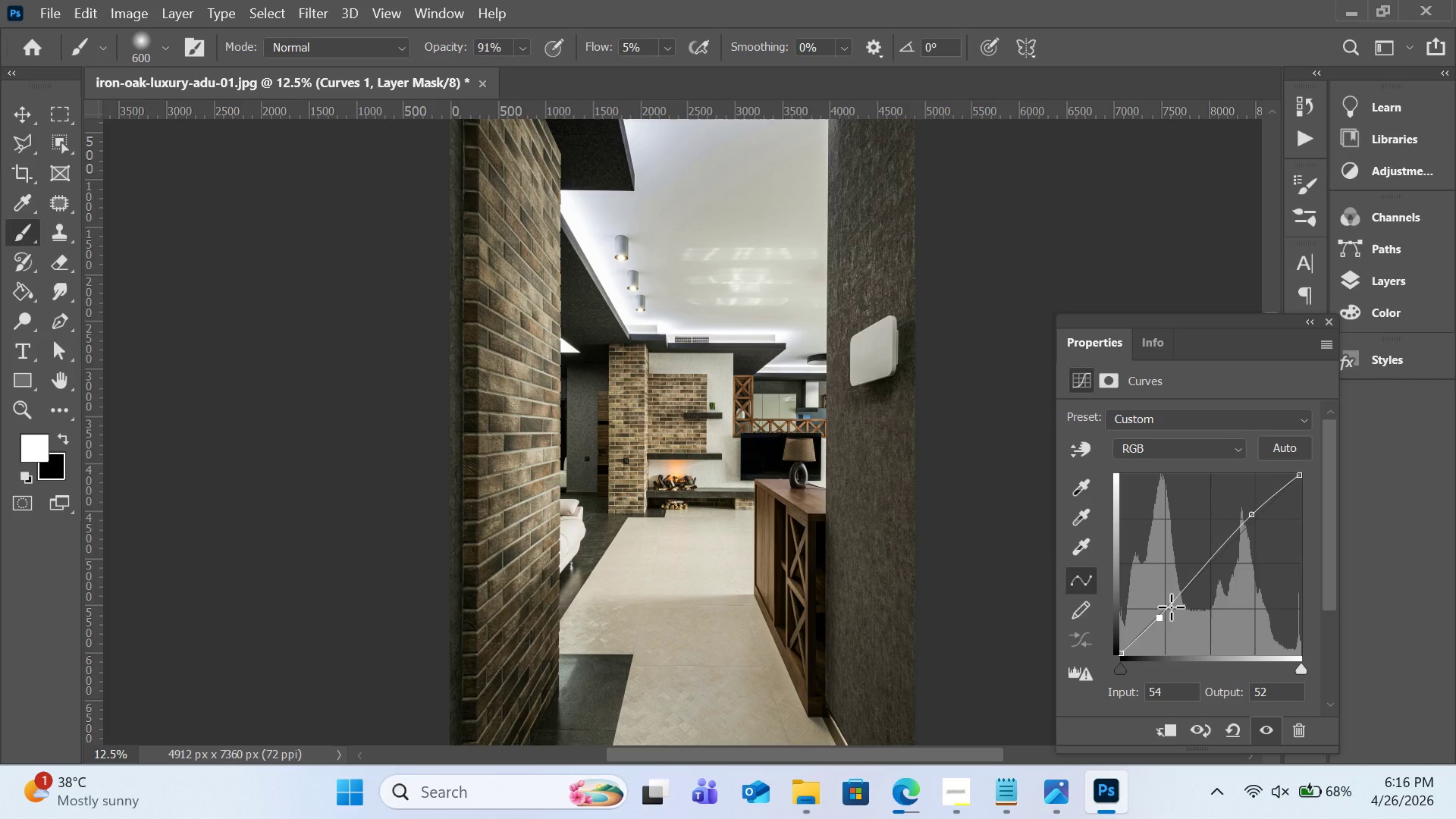 
left_click([1171, 607])
 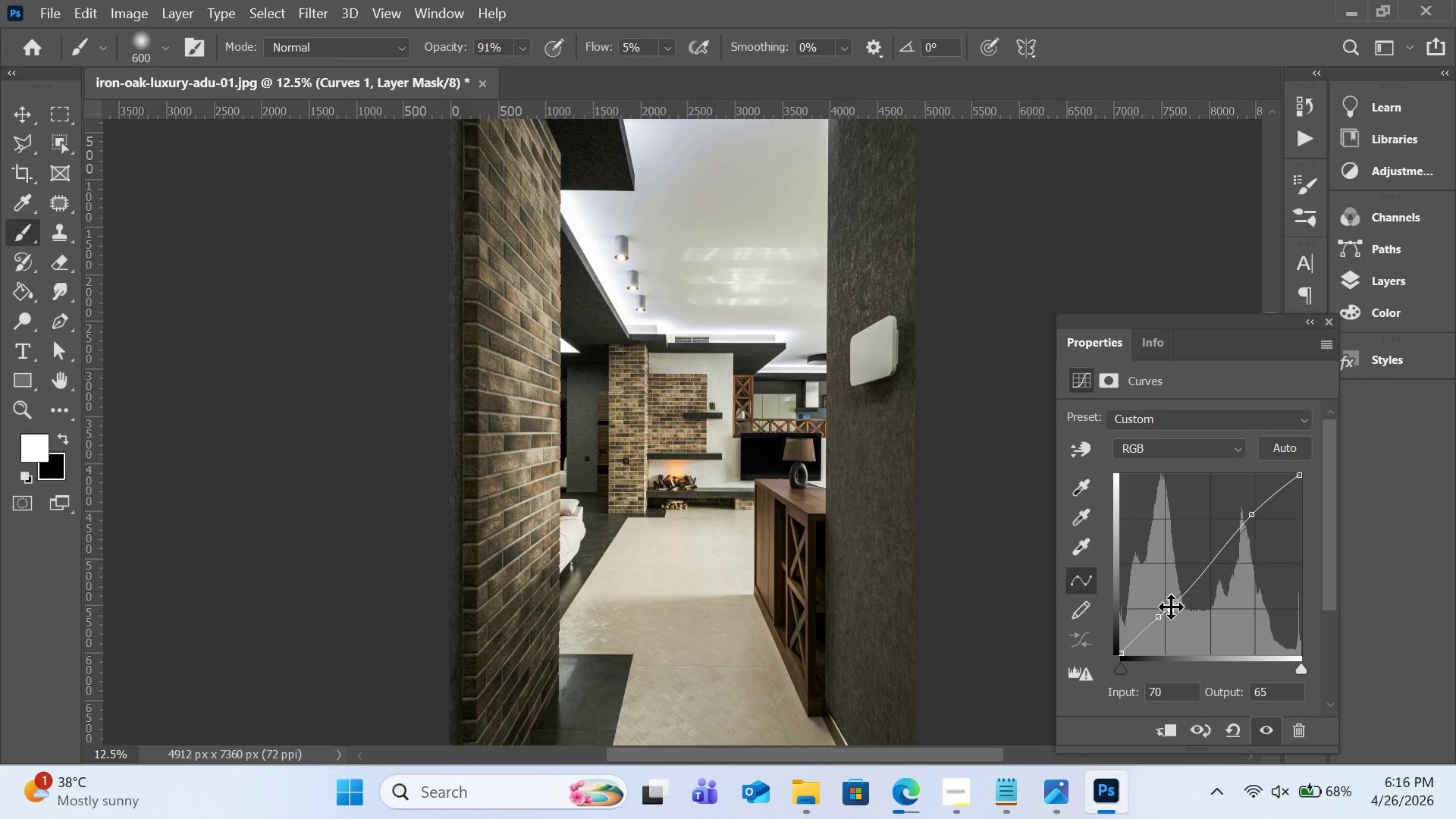 
key(Control+Z)
 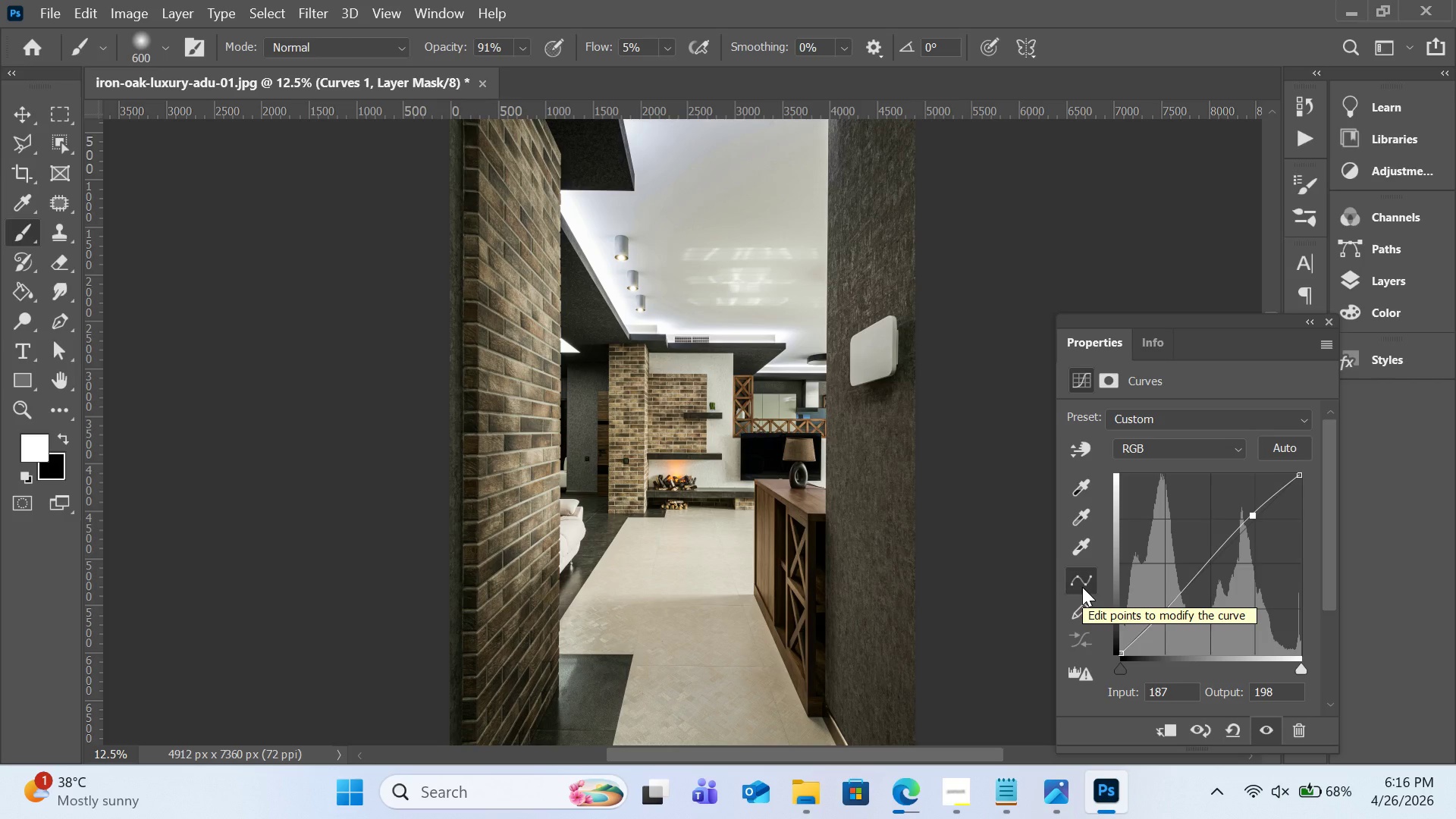 
wait(17.14)
 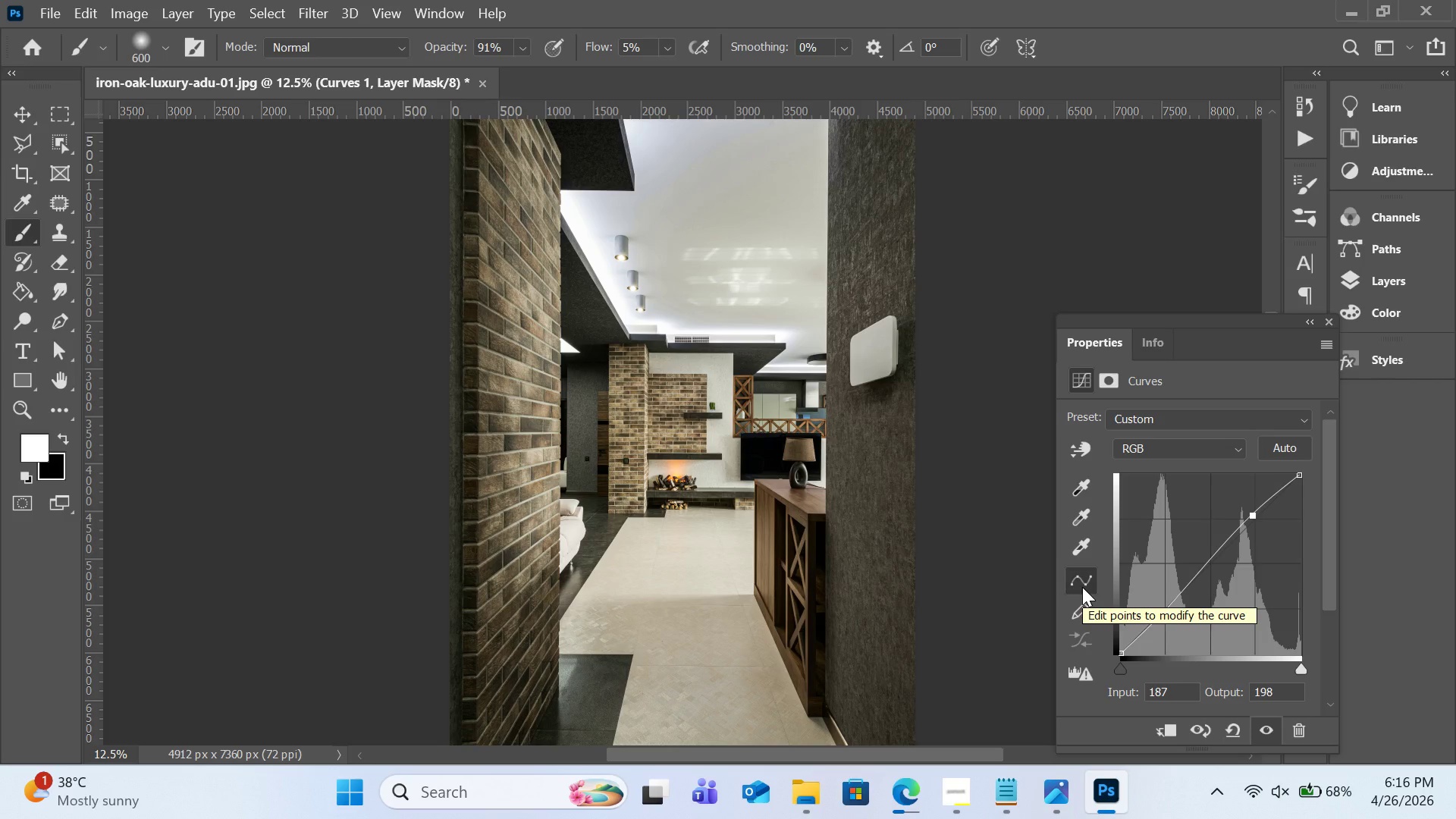 
left_click([1174, 687])
 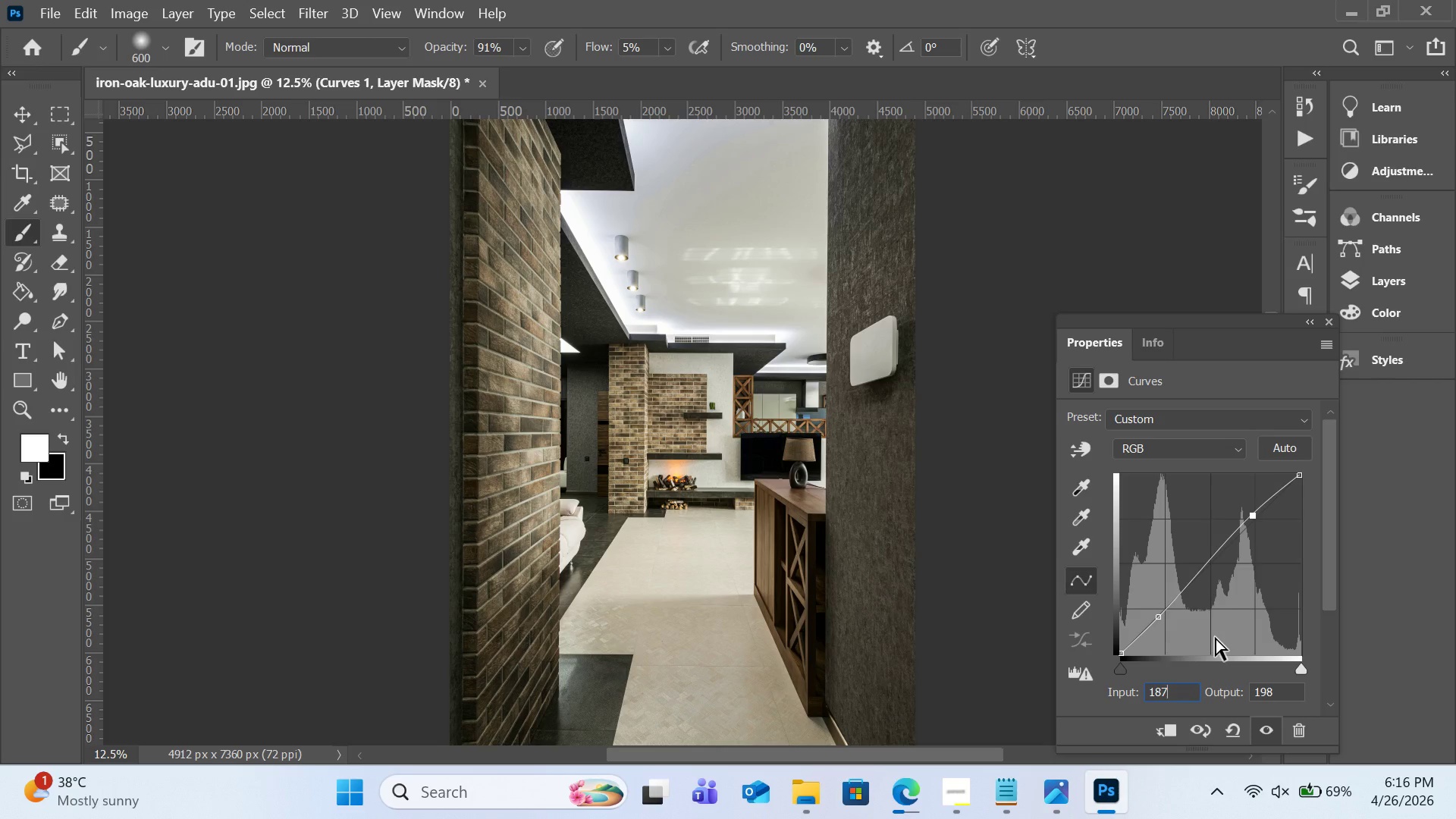 
key(Backspace)
key(Backspace)
key(Backspace)
type(64)
 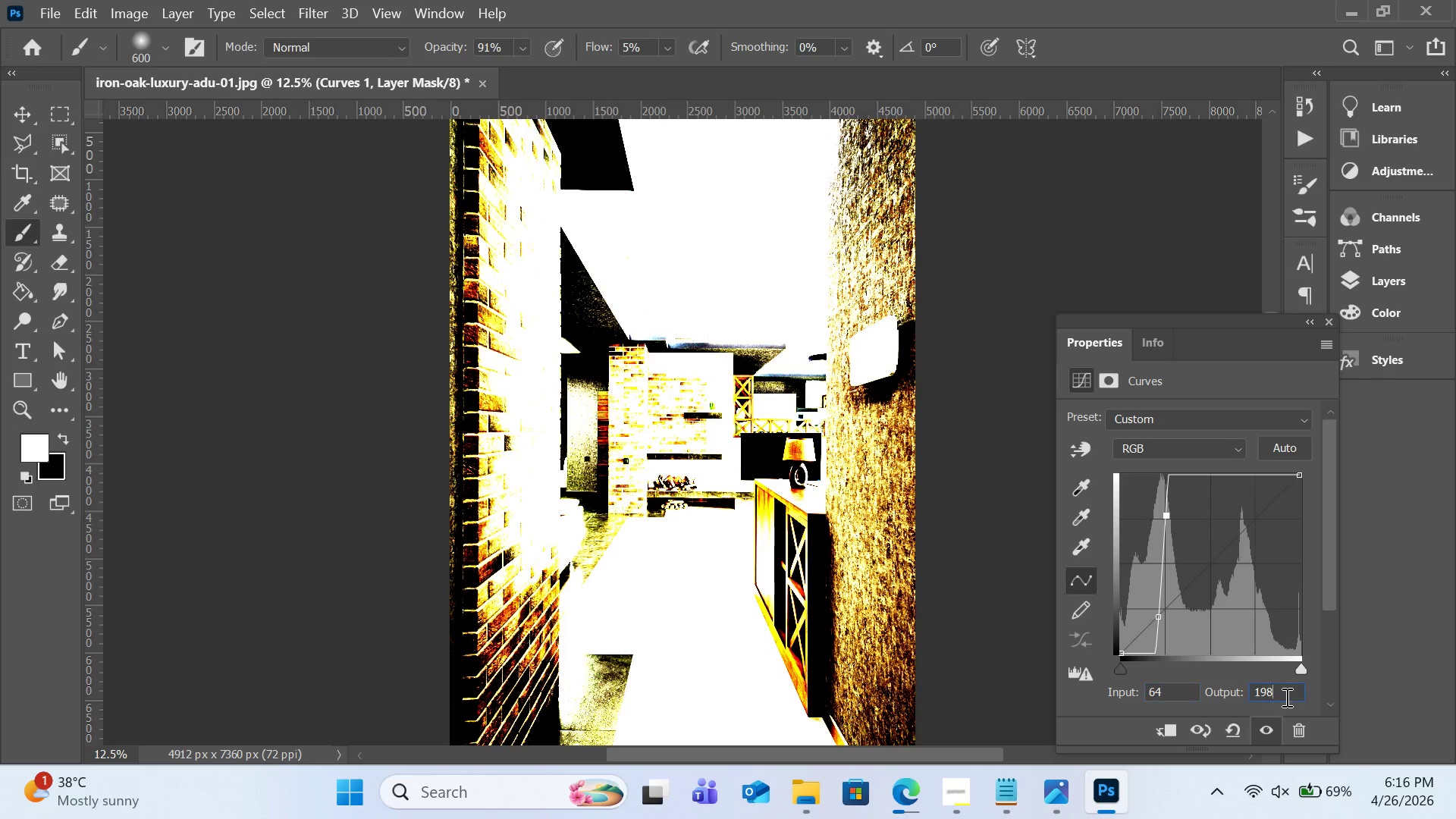 
key(Control+A)
 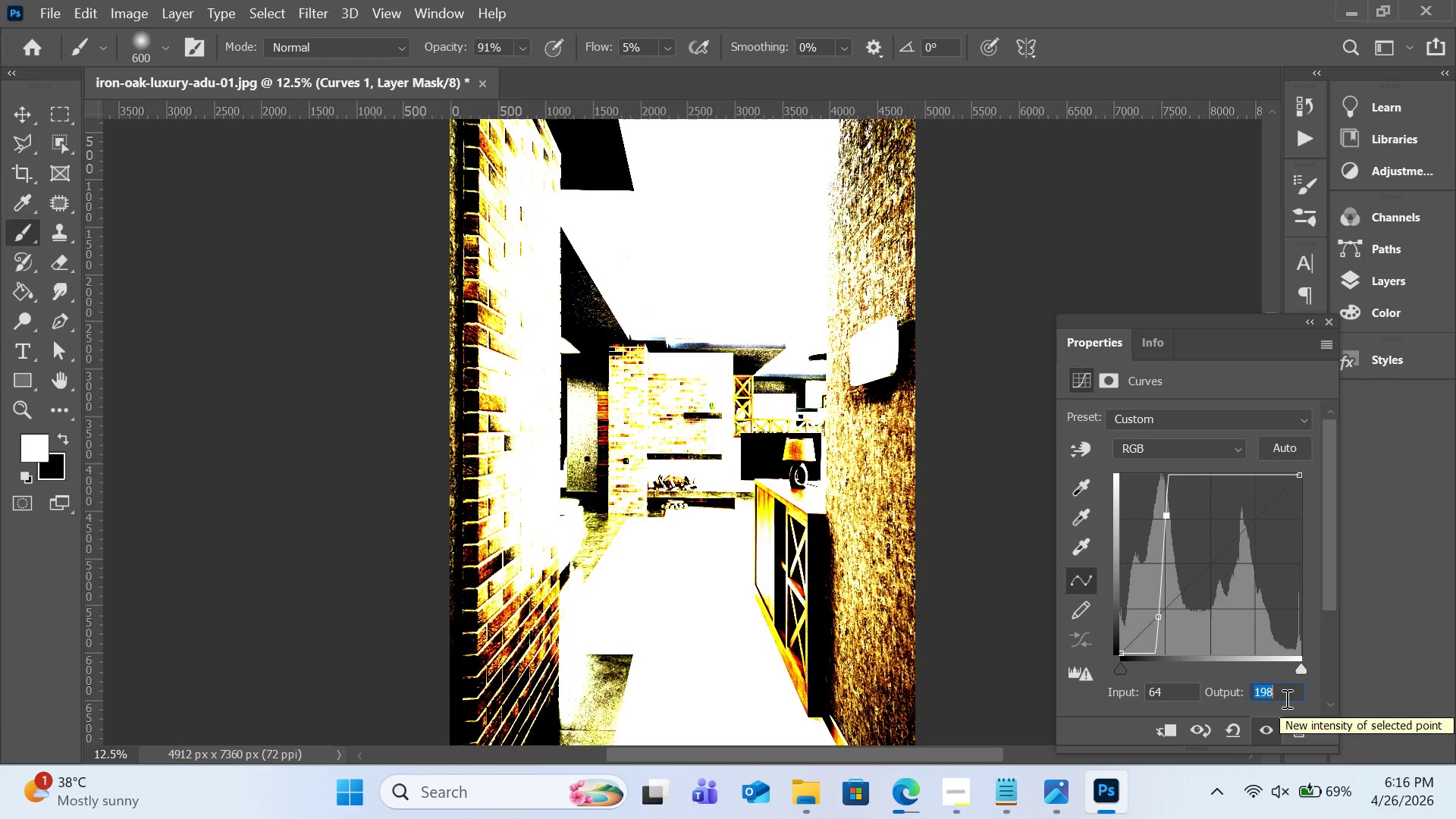 
key(Backspace)
type(45)
 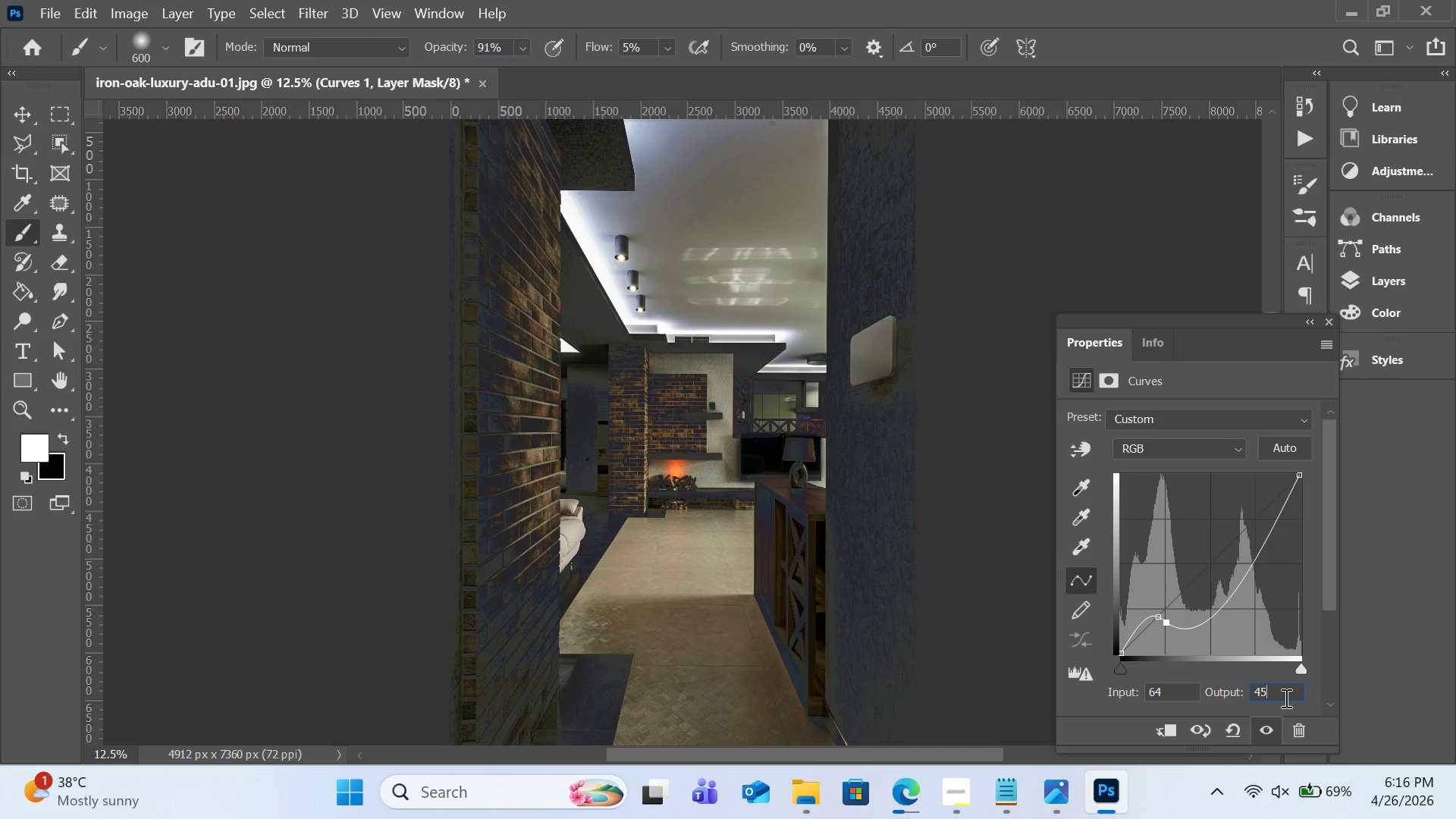 
wait(9.26)
 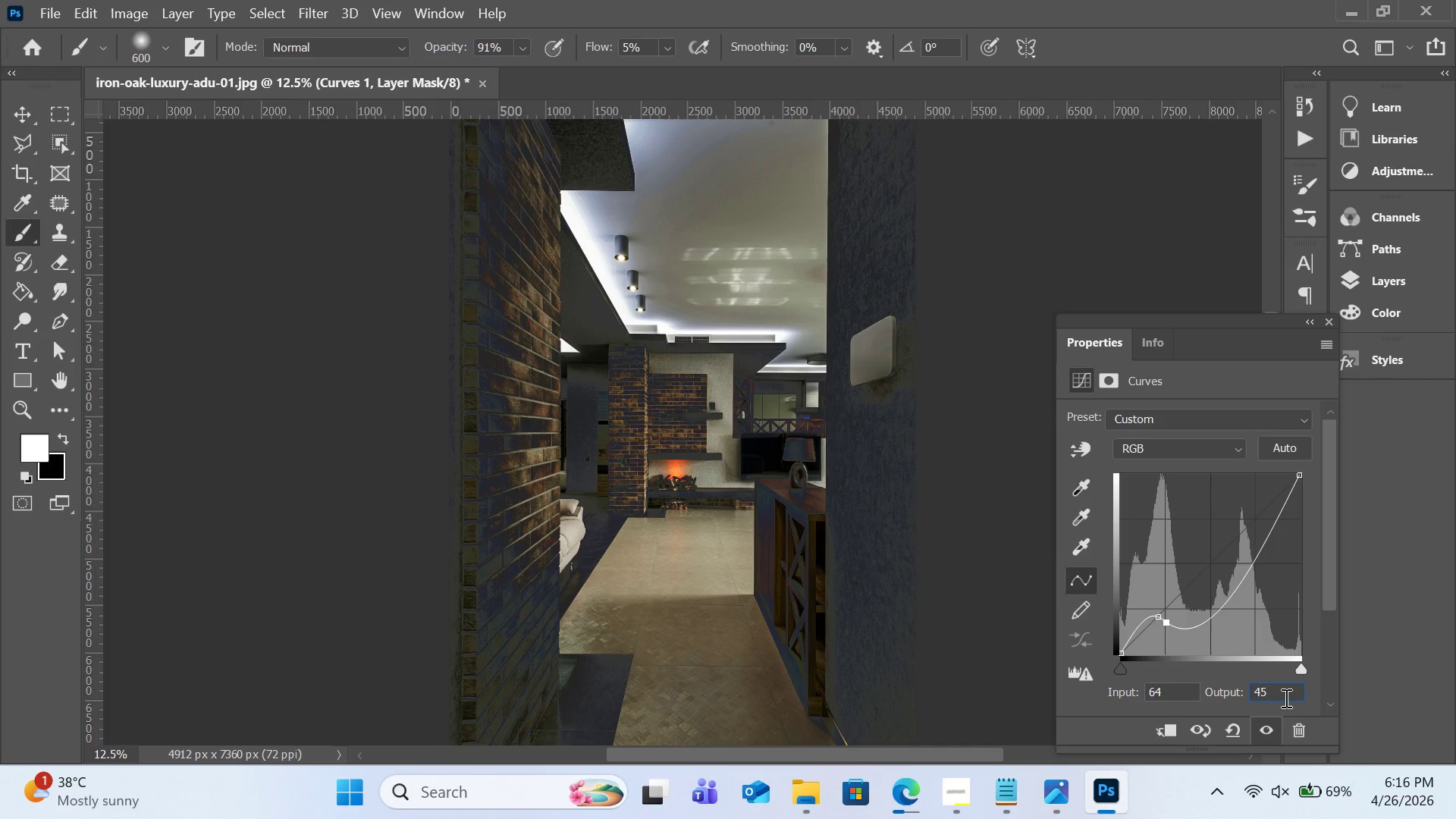 
key(Control+Z)
 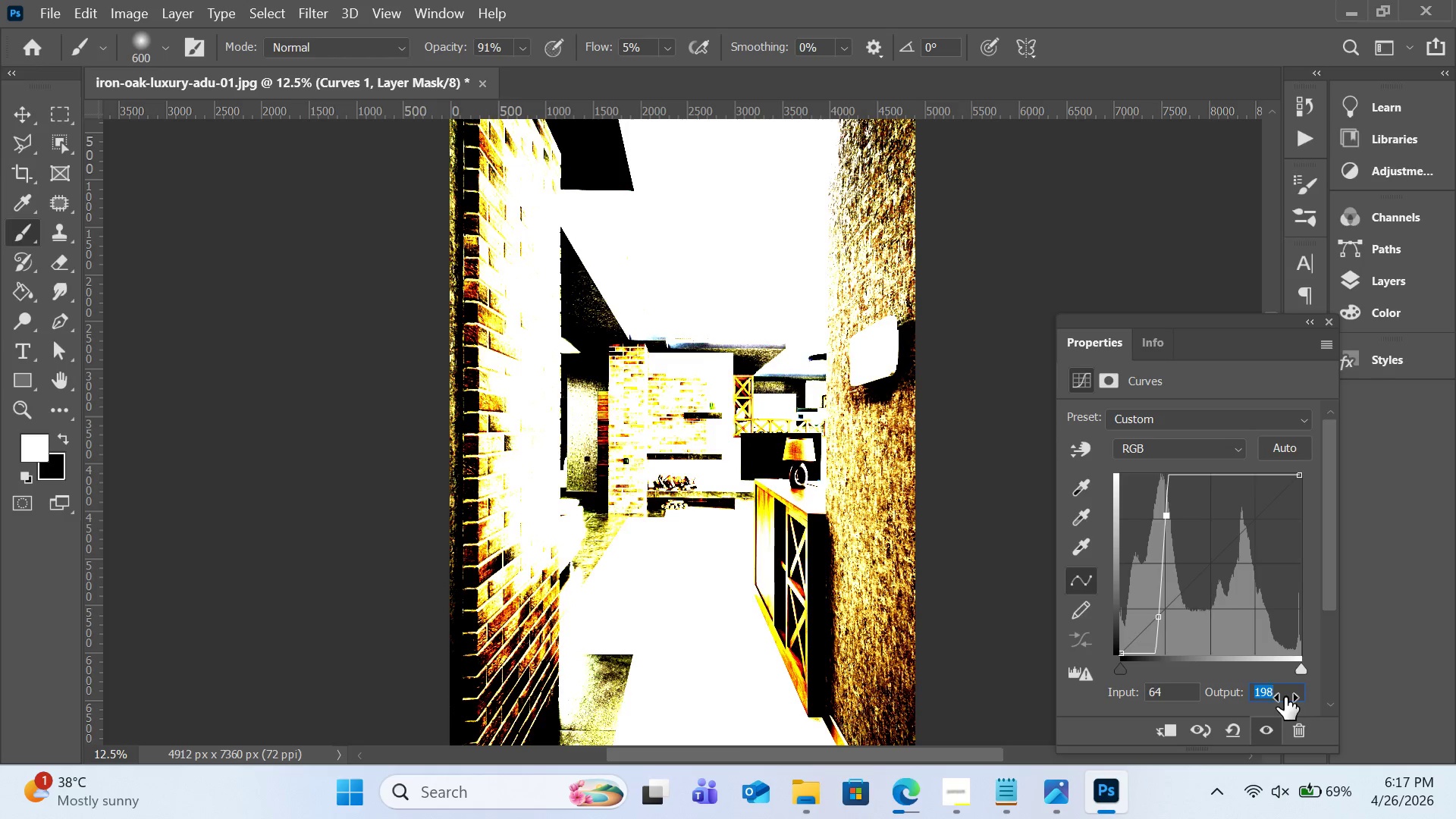 
key(Control+Z)
 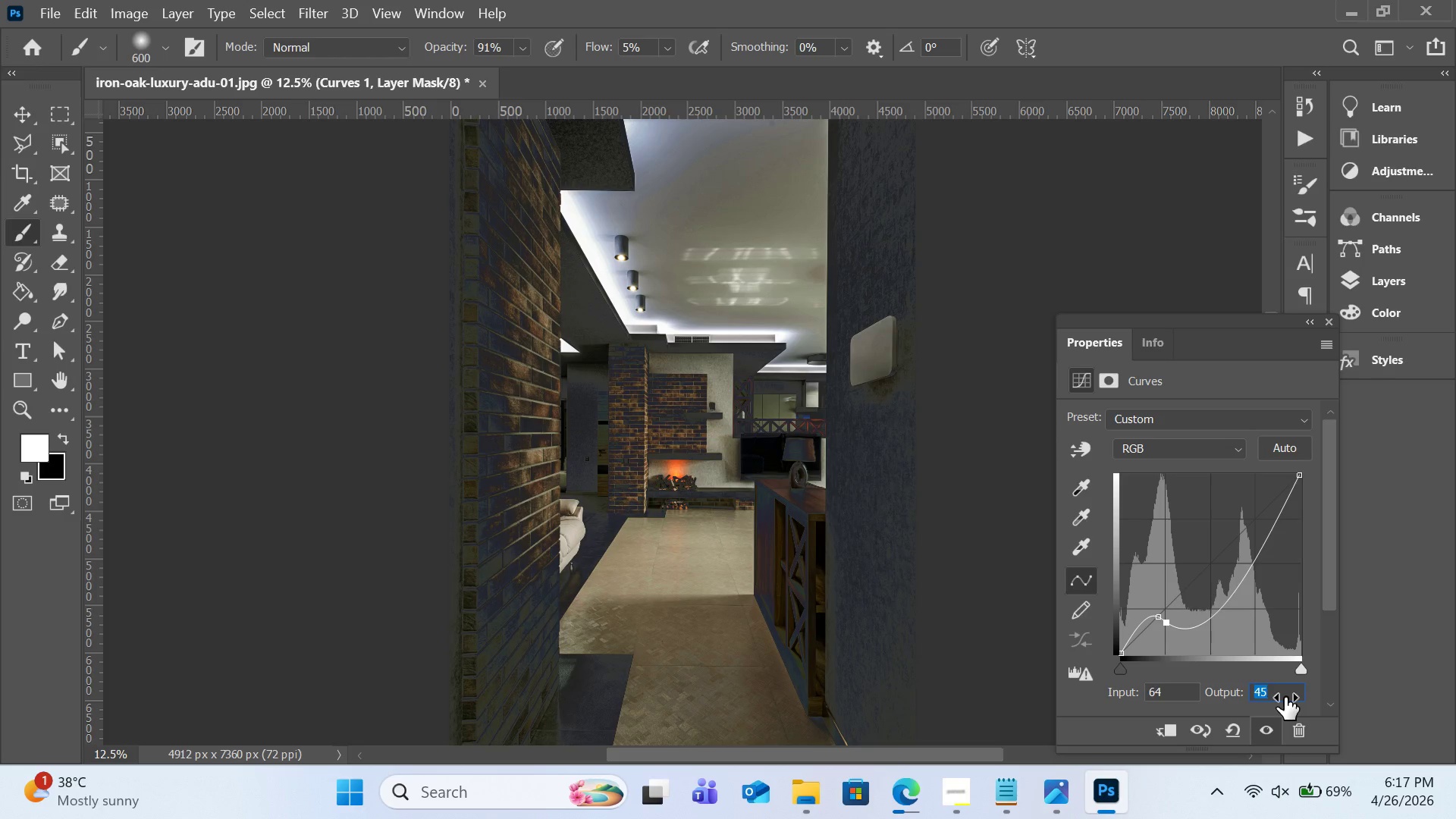 
key(Control+Z)
 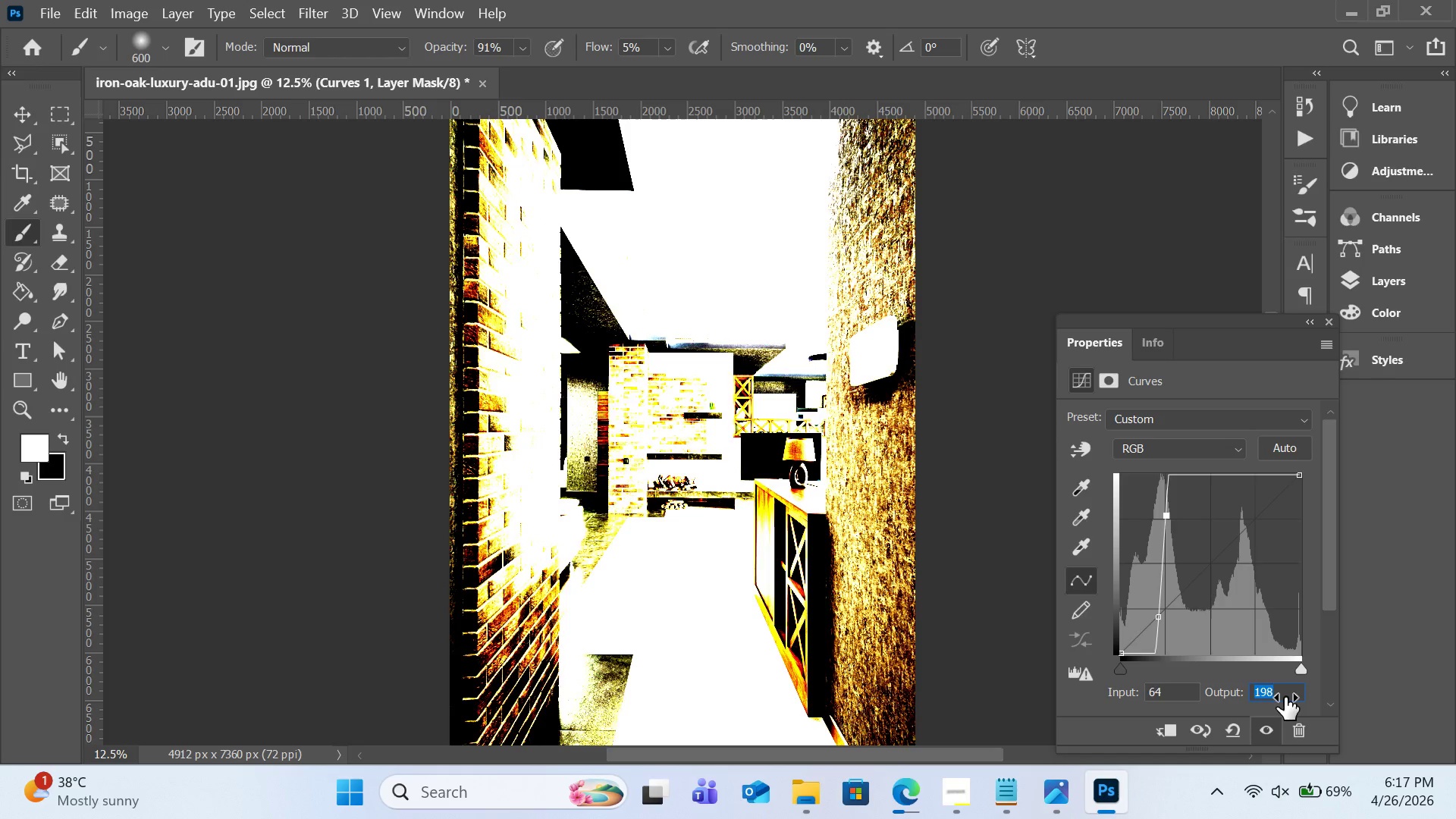 
key(Control+Z)
 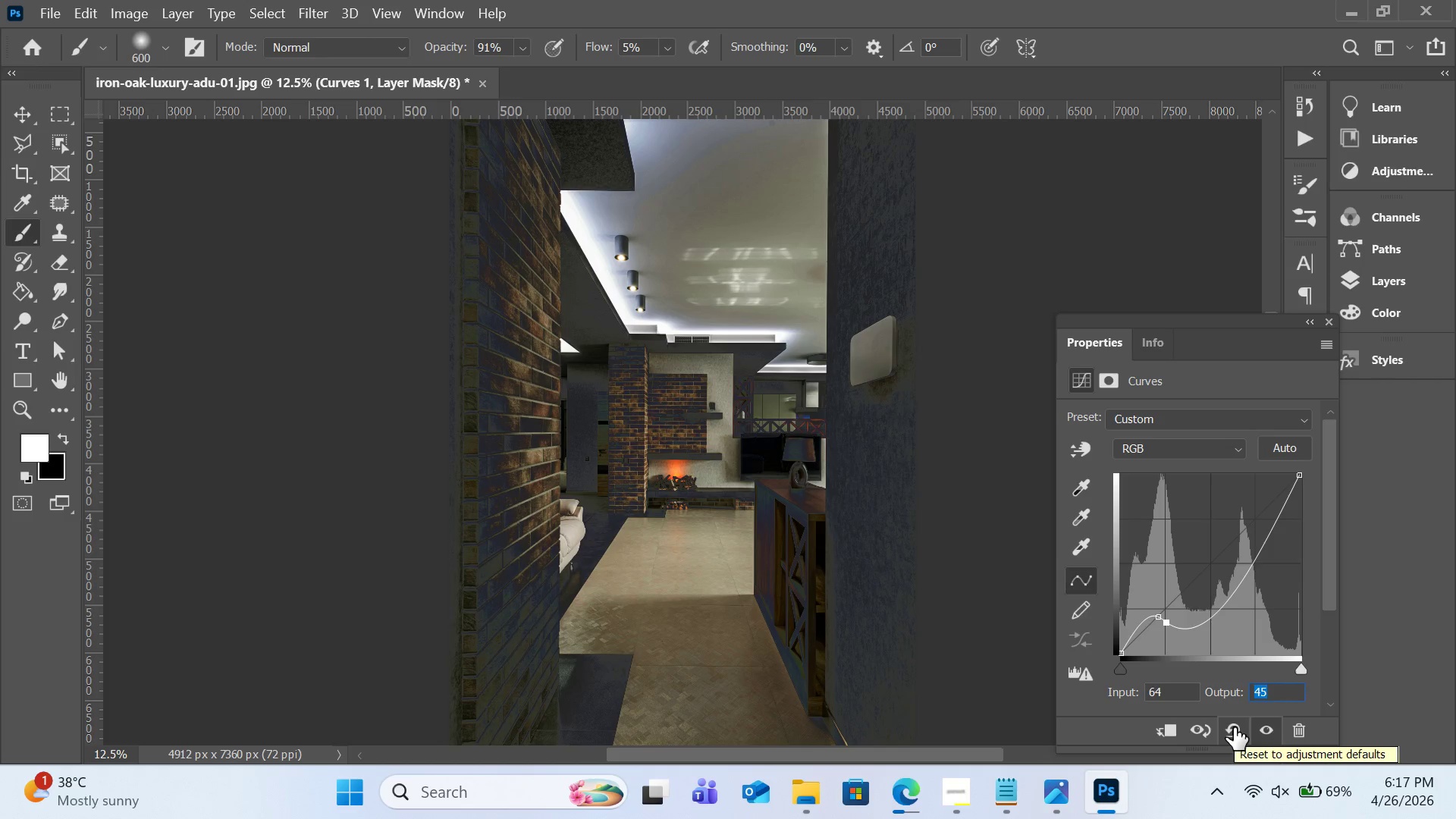 
left_click([1234, 727])
 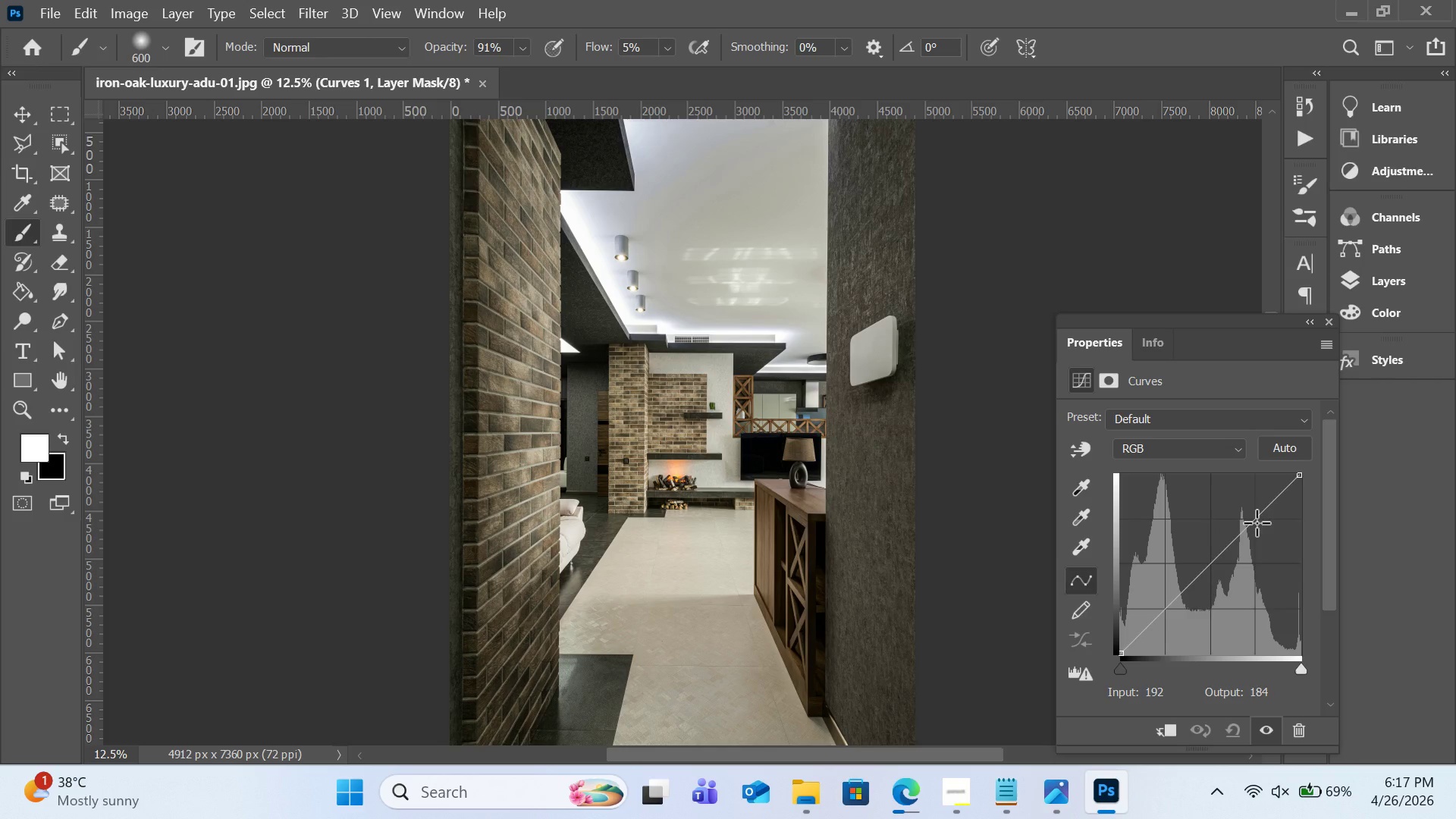 
wait(6.03)
 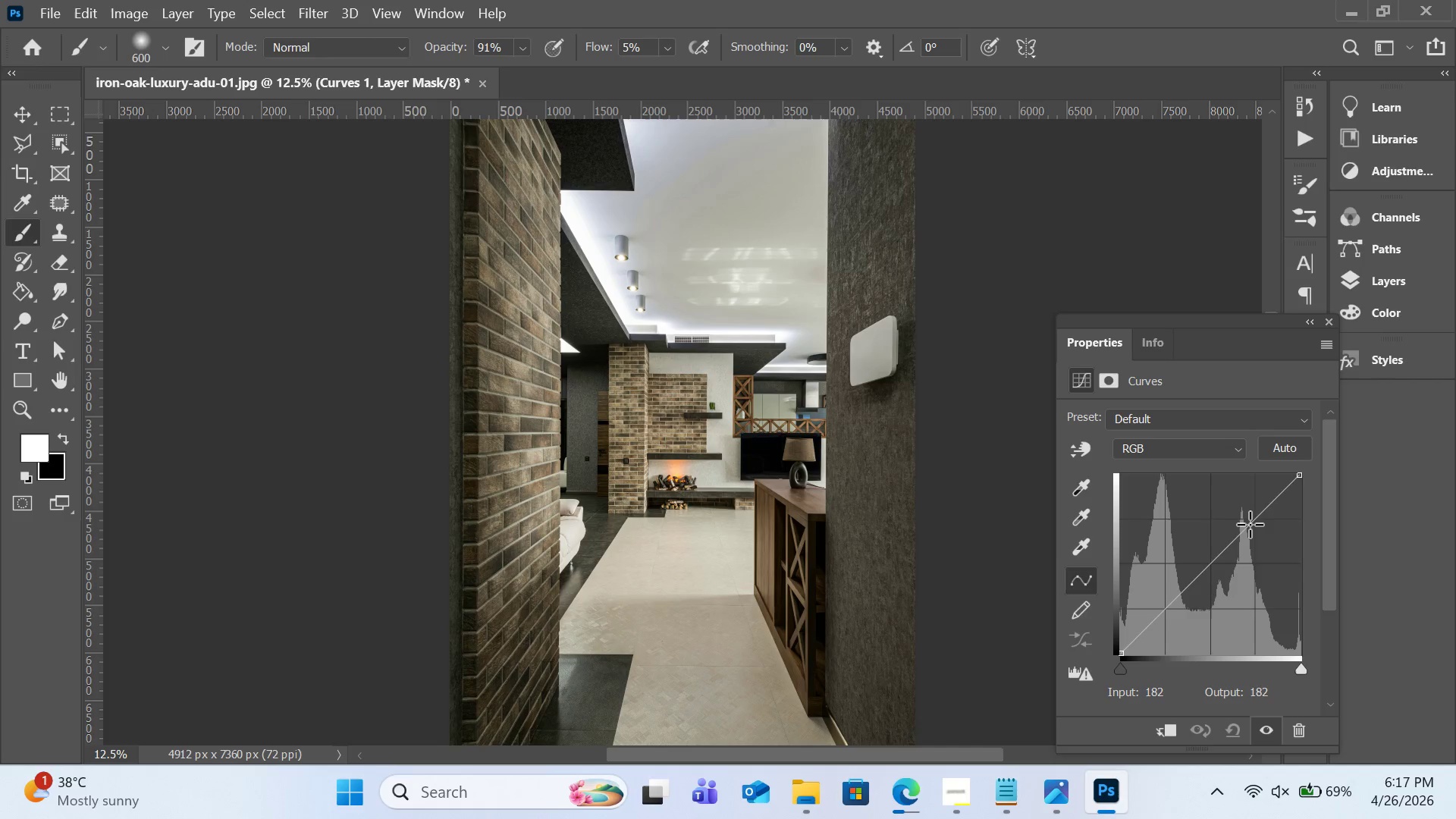 
left_click_drag(start_coordinate=[1255, 522], to_coordinate=[1263, 517])
 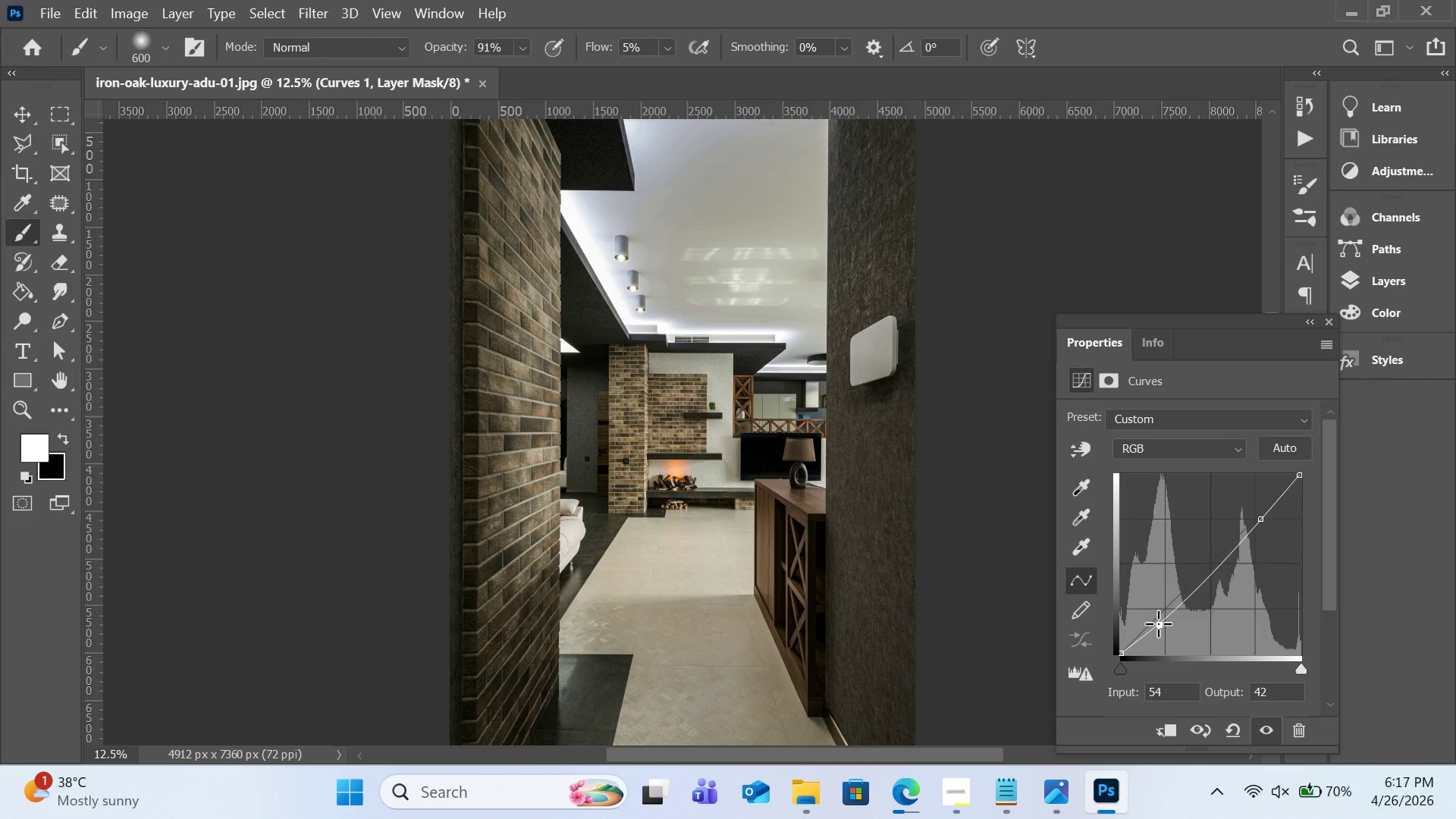 
wait(13.74)
 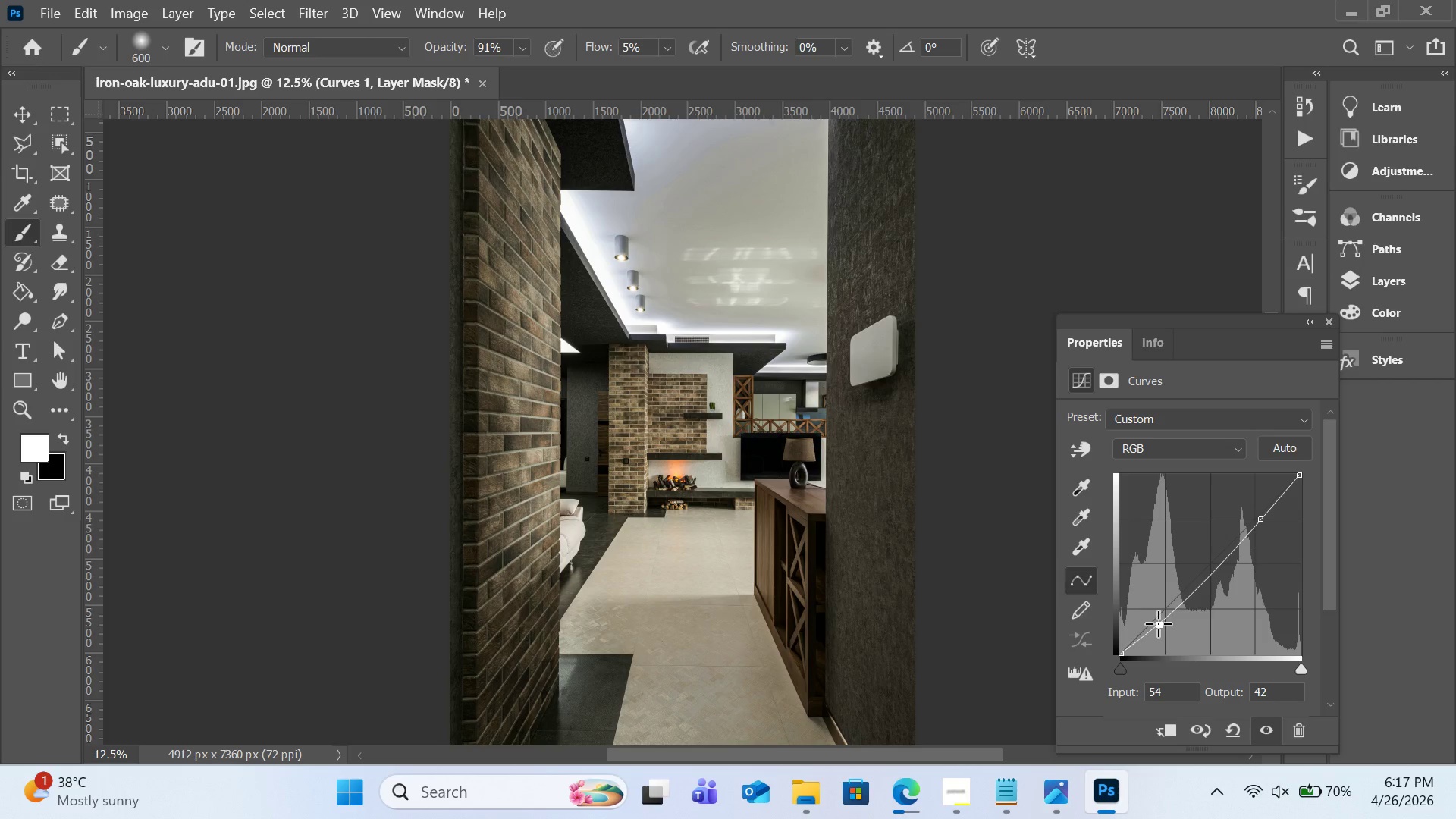 
left_click([1373, 455])
 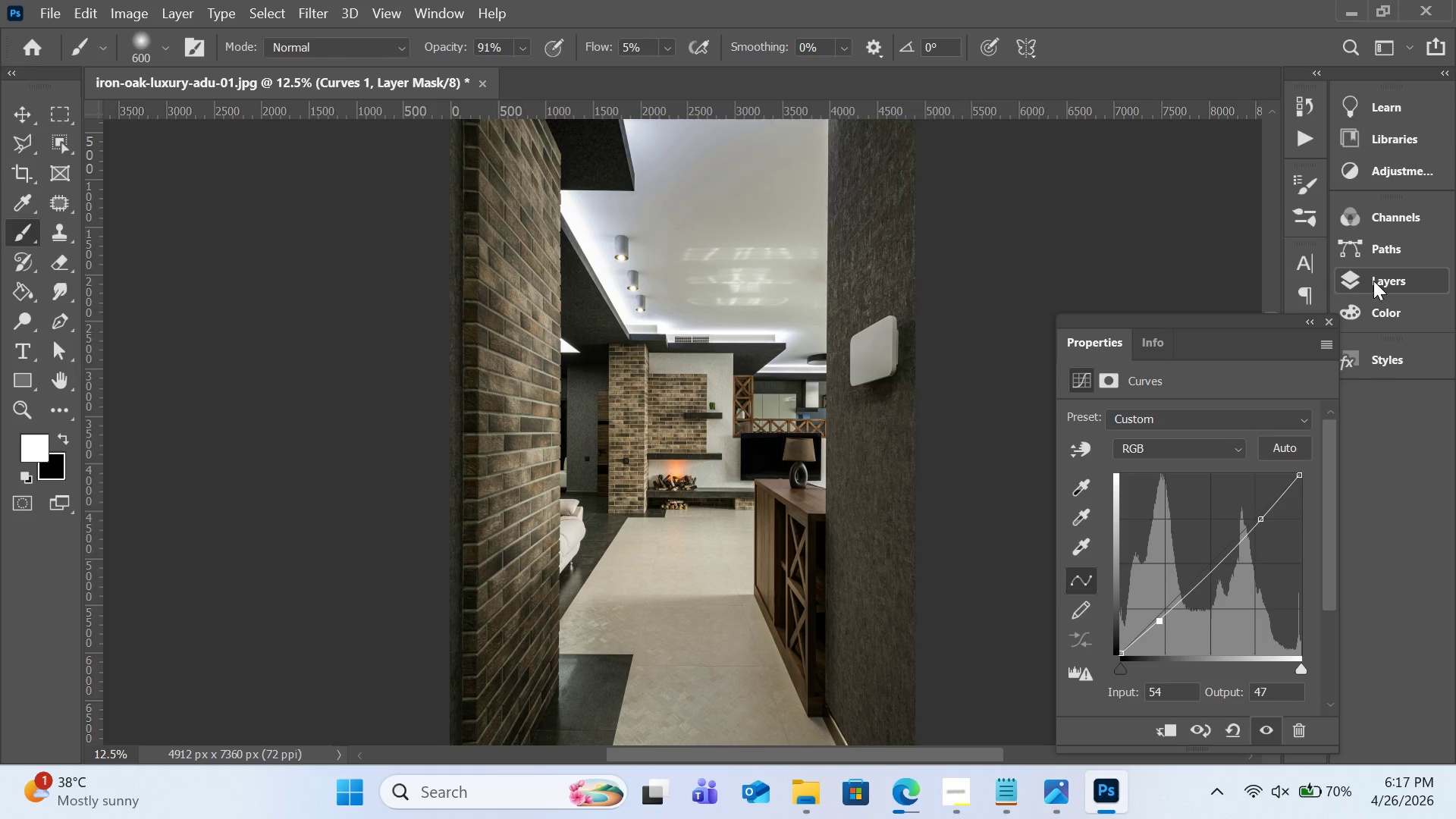 
left_click([1376, 277])
 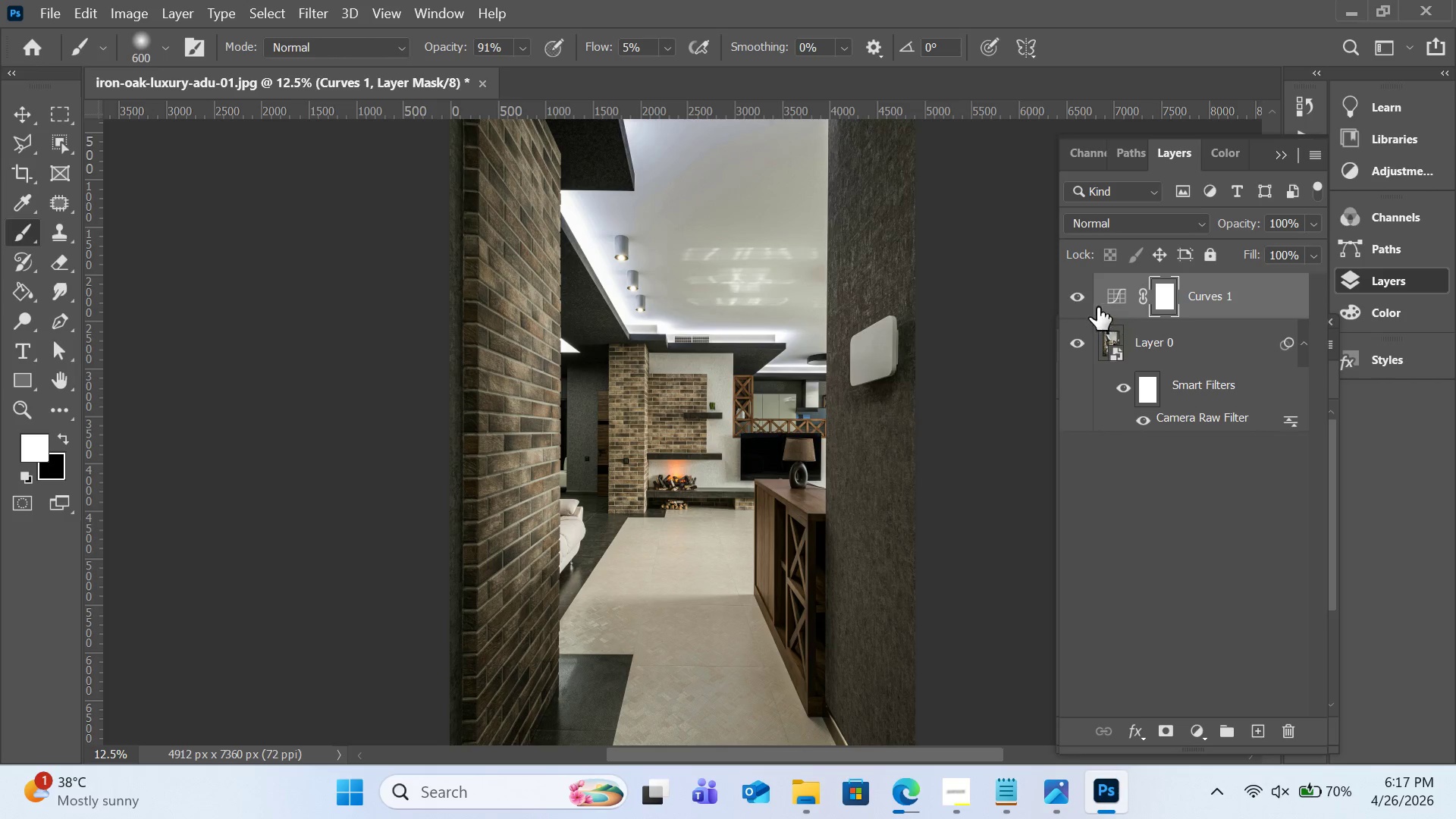 
left_click([1076, 304])
 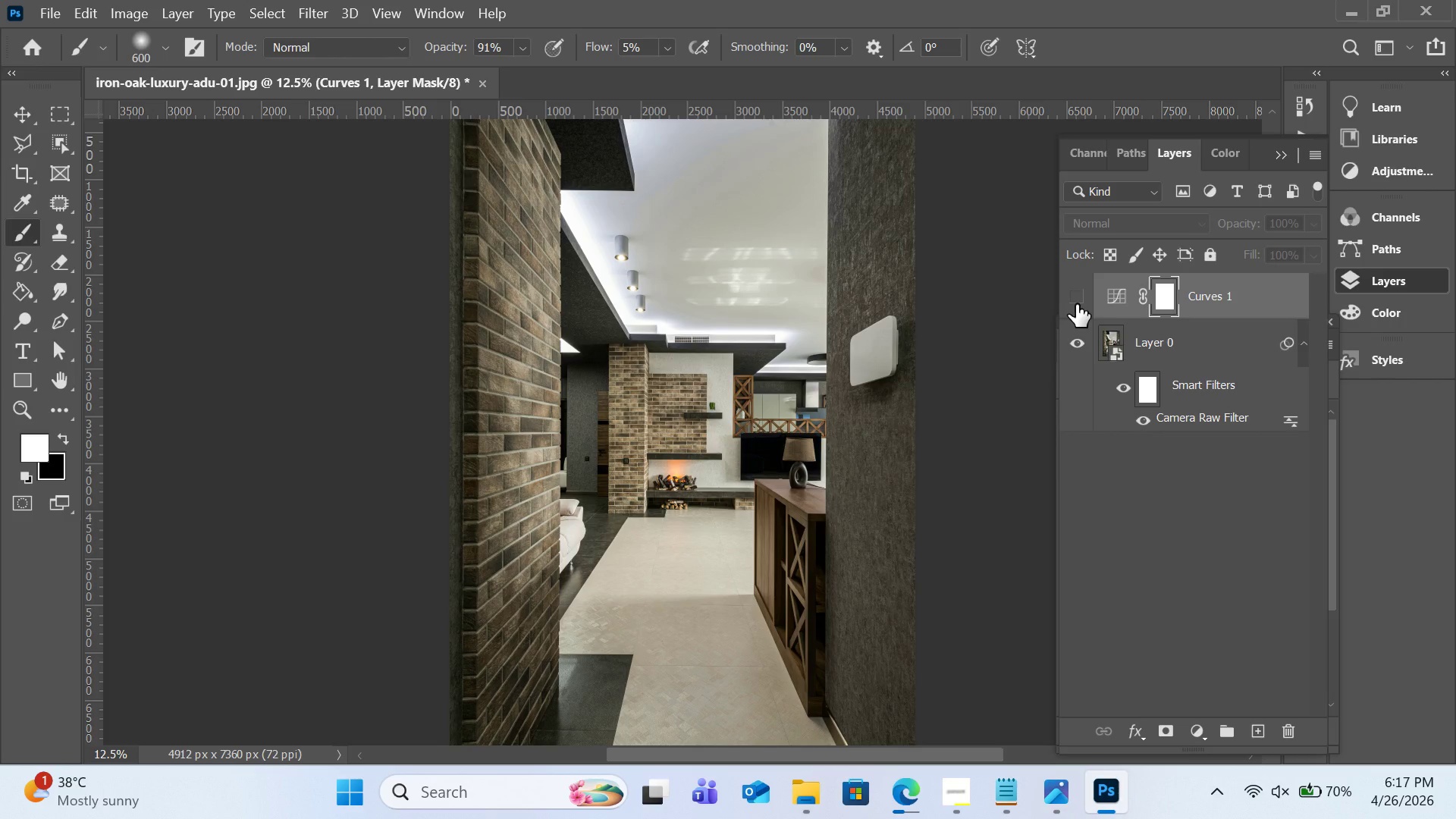 
left_click([1076, 304])
 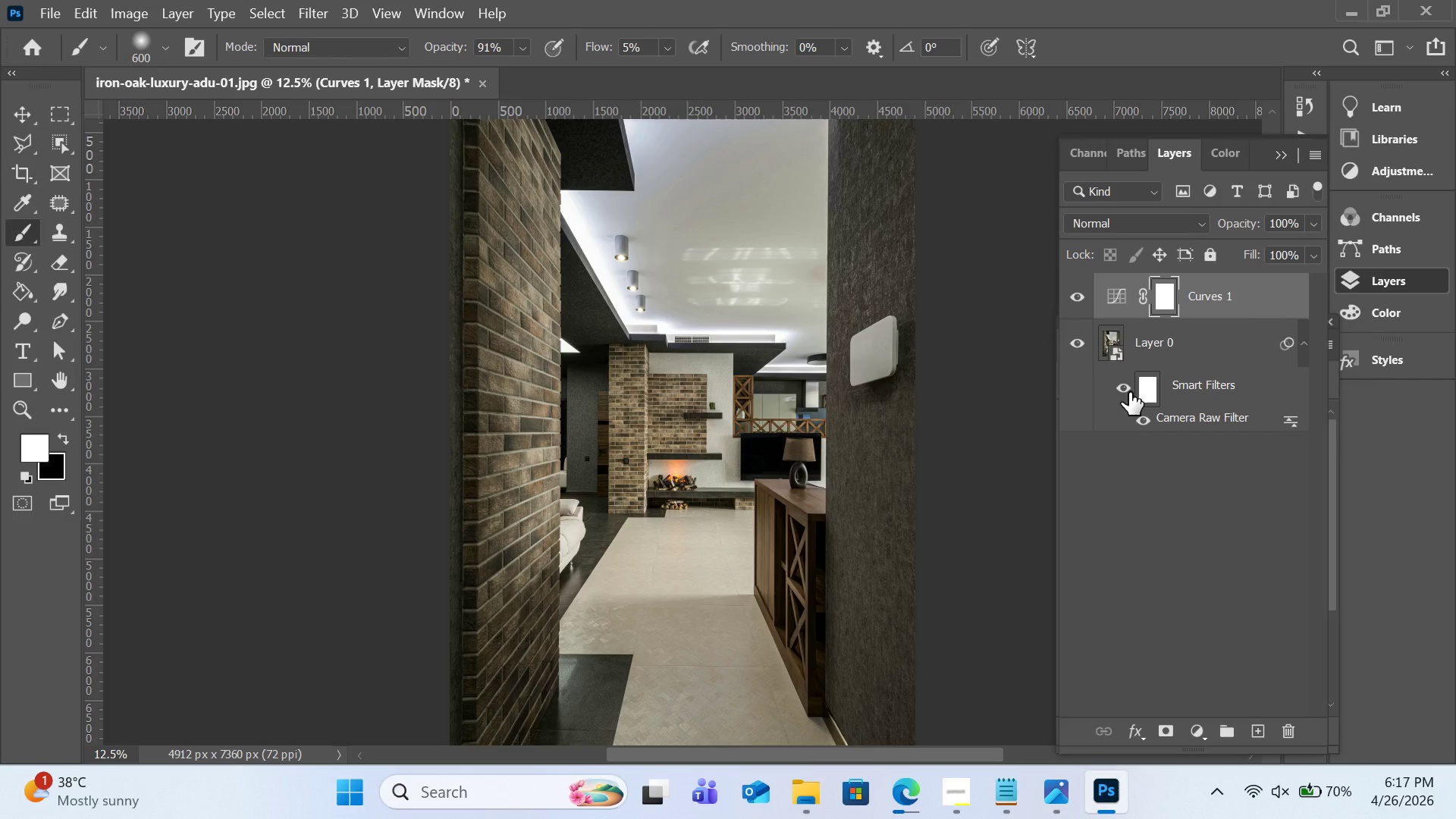 
wait(5.76)
 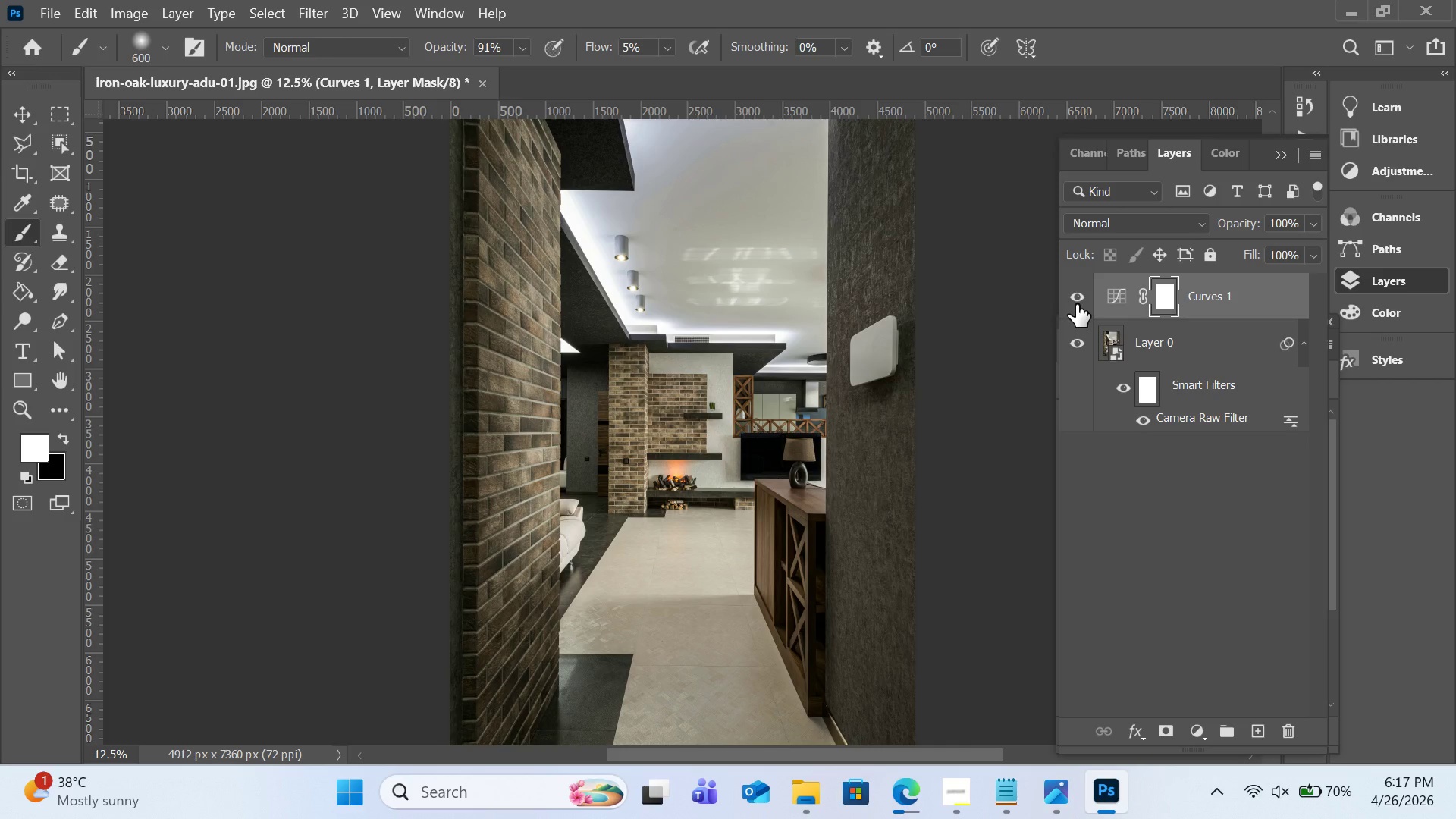 
left_click([1082, 300])
 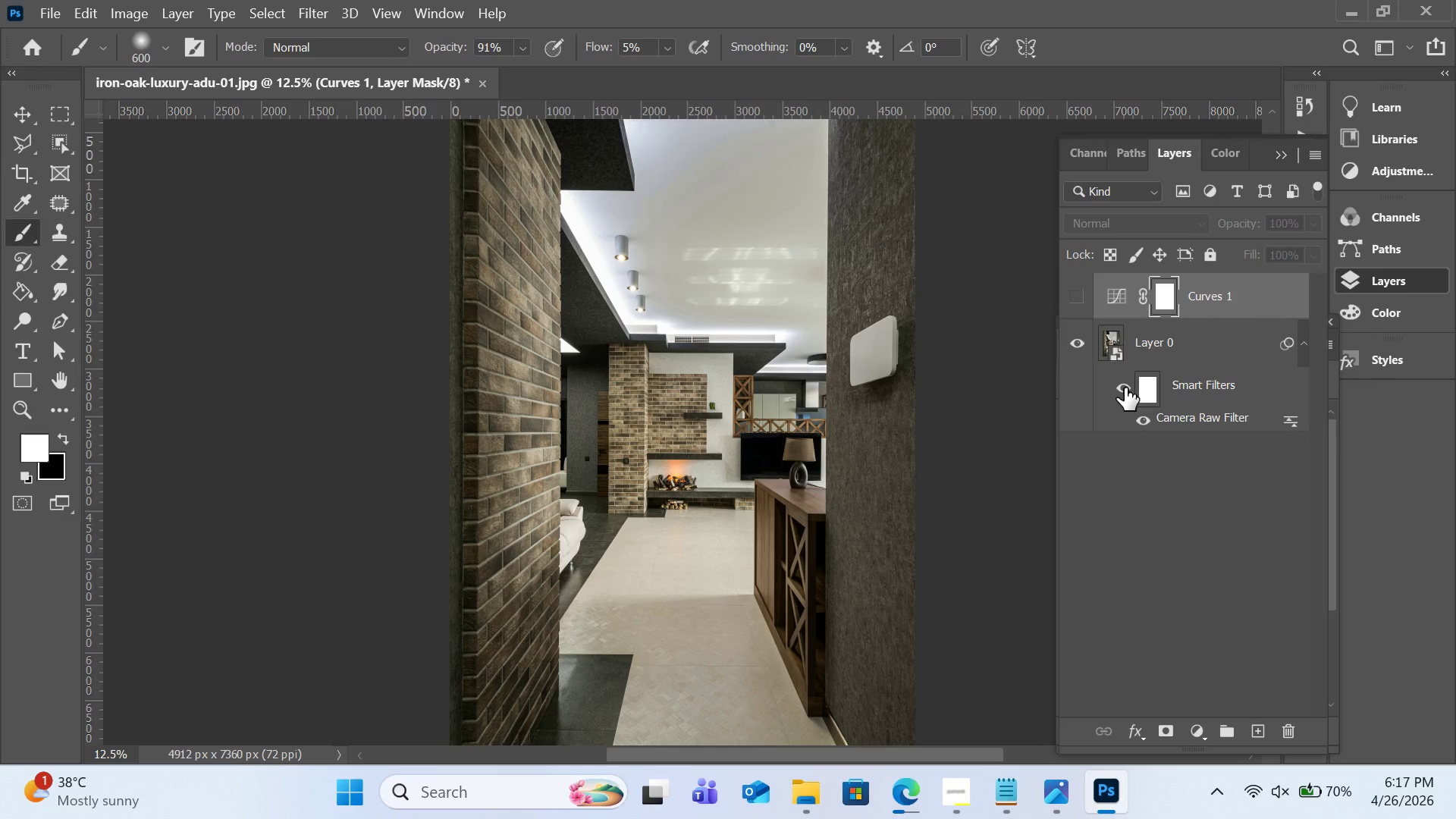 
left_click([1125, 388])
 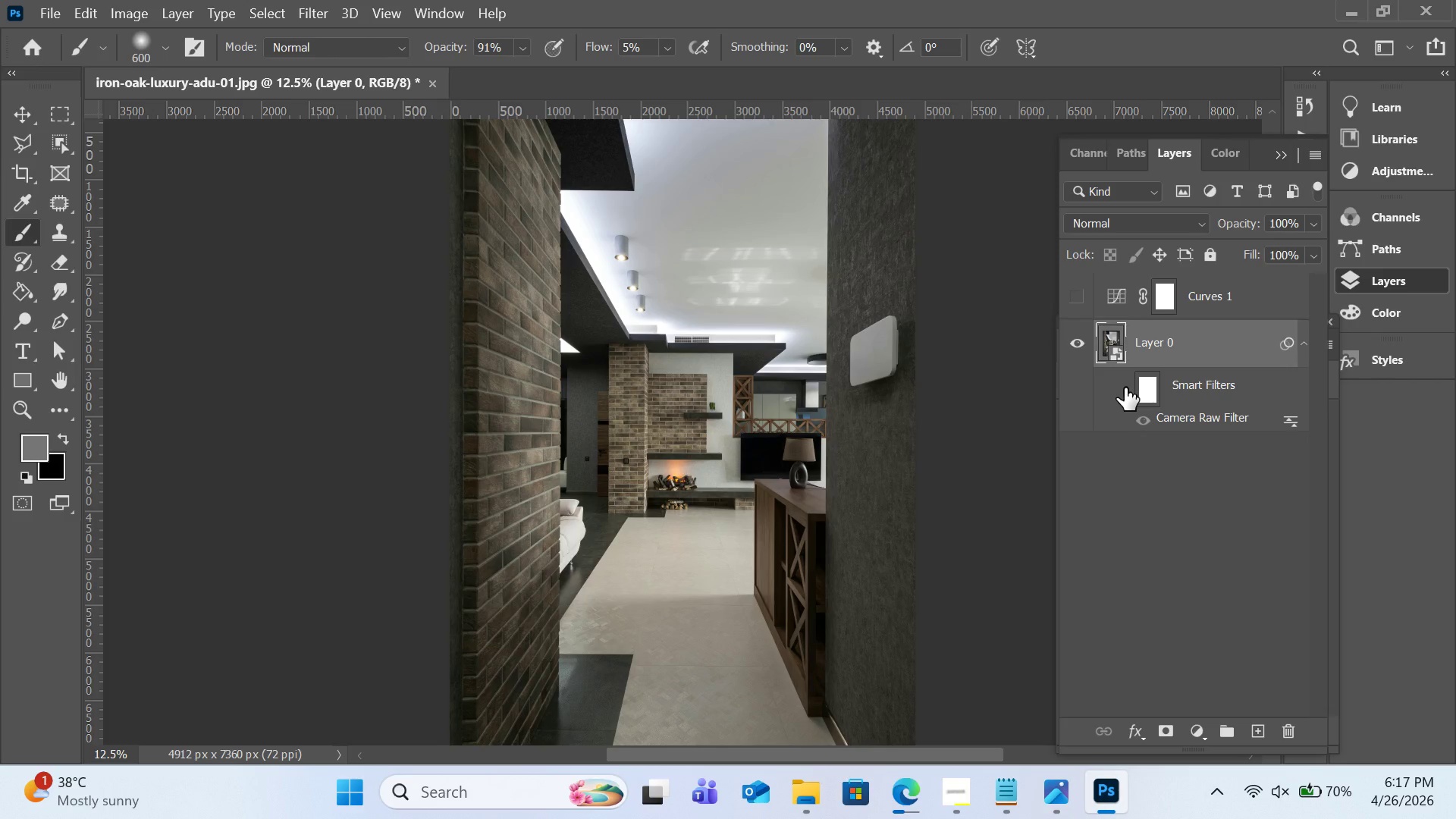 
left_click([1125, 388])
 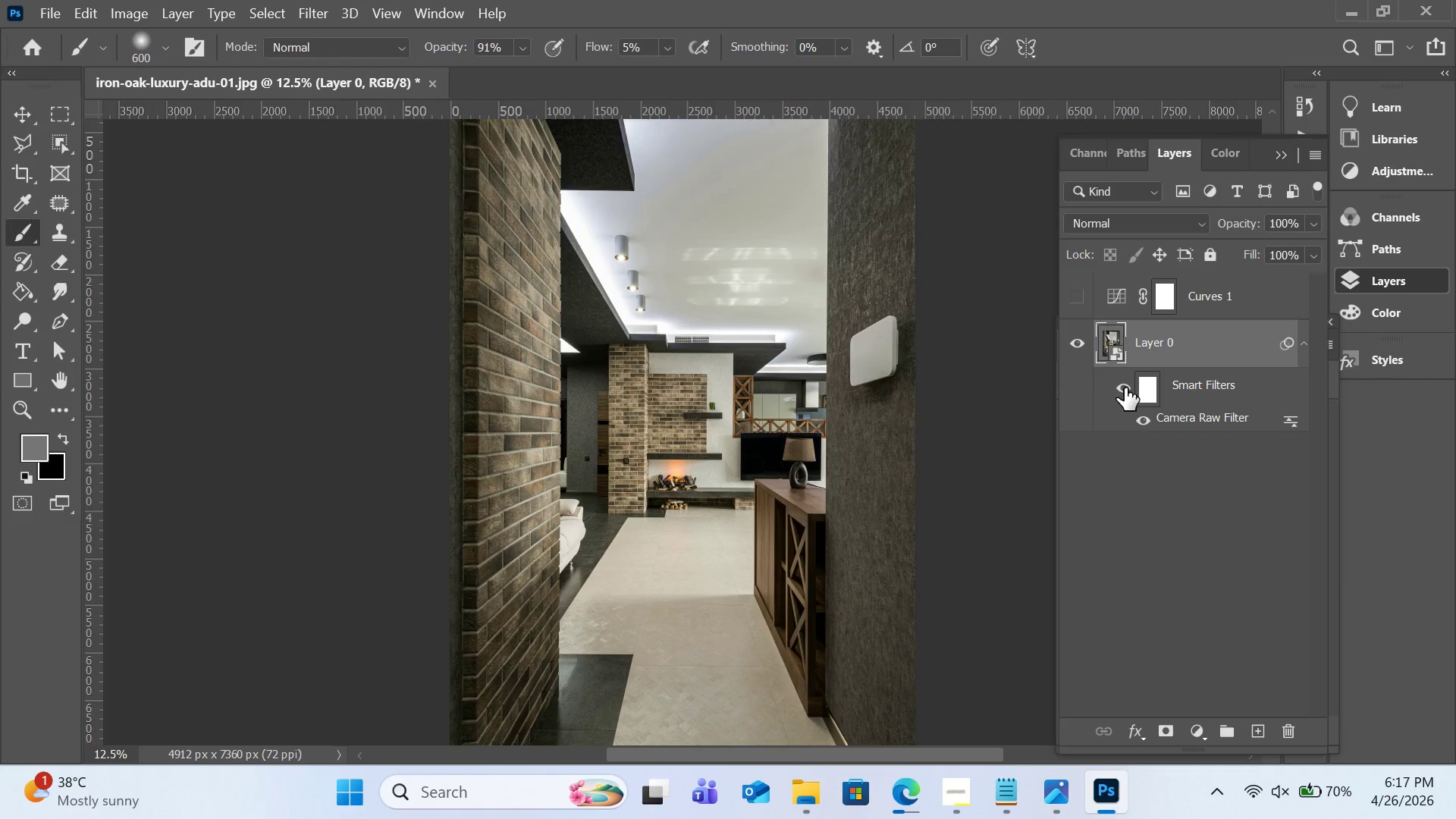 
left_click([1081, 298])
 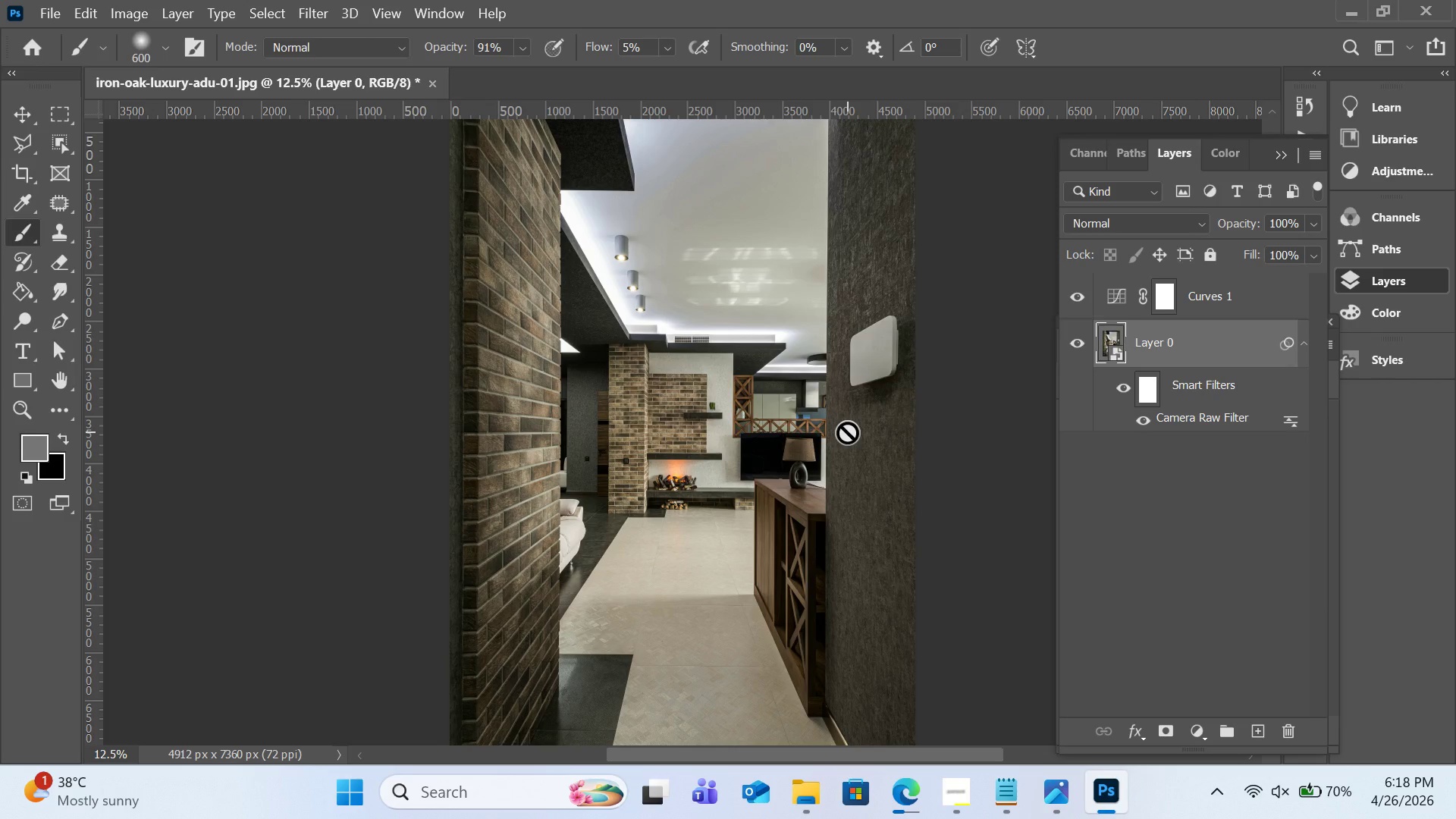 
wait(22.2)
 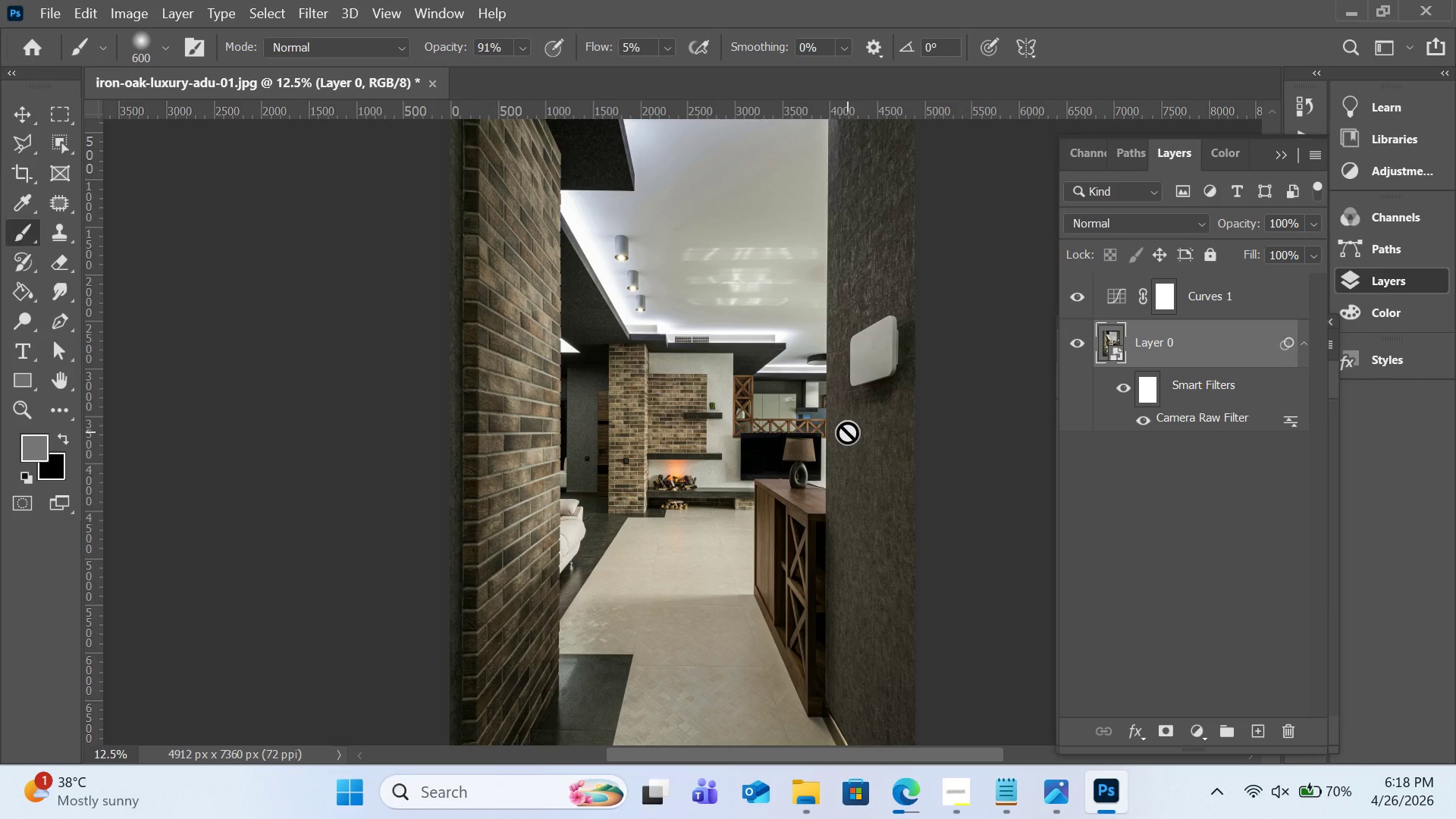 
scroll: coordinate [852, 488], scroll_direction: down, amount: 3.0
 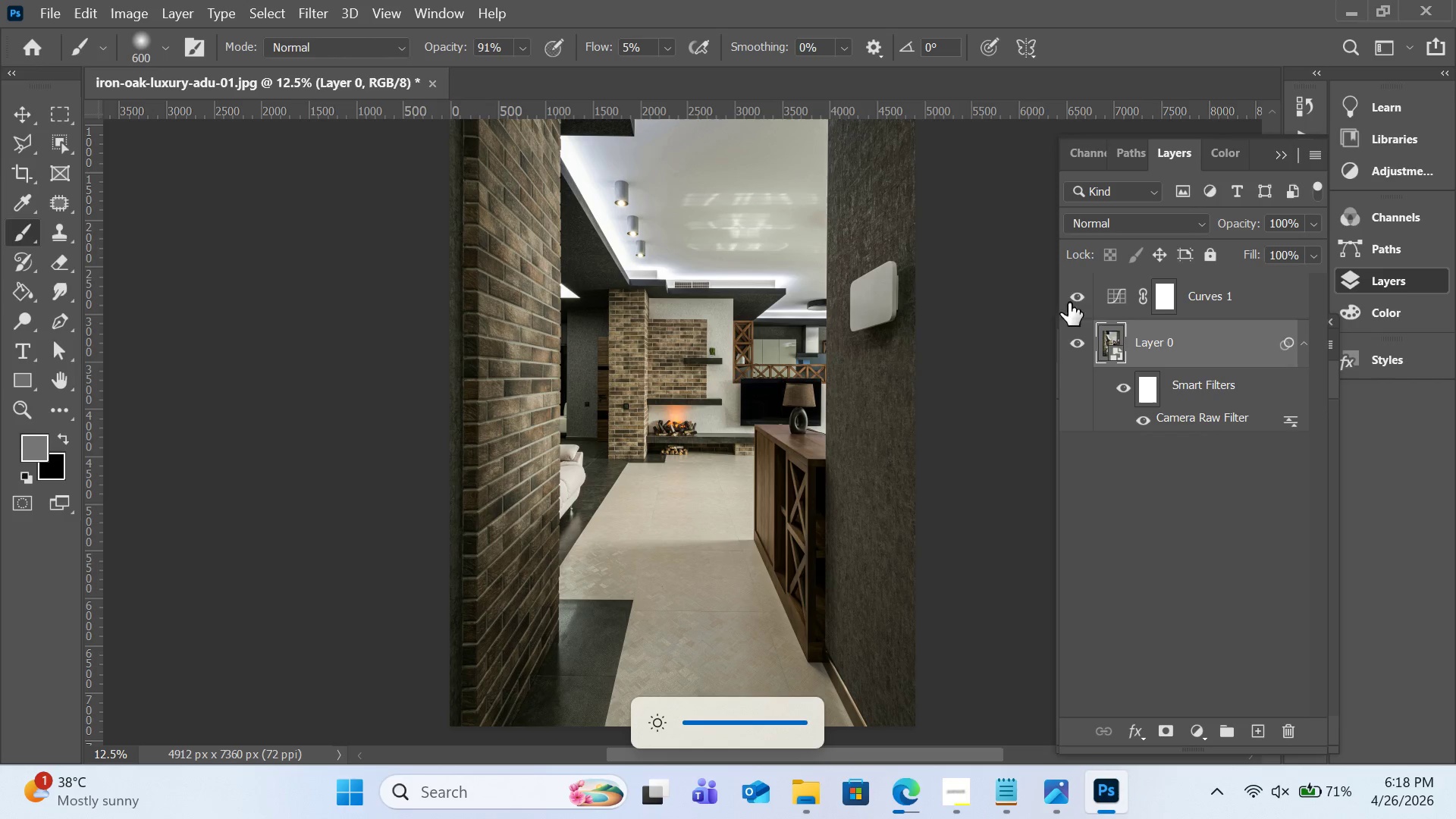 
wait(21.52)
 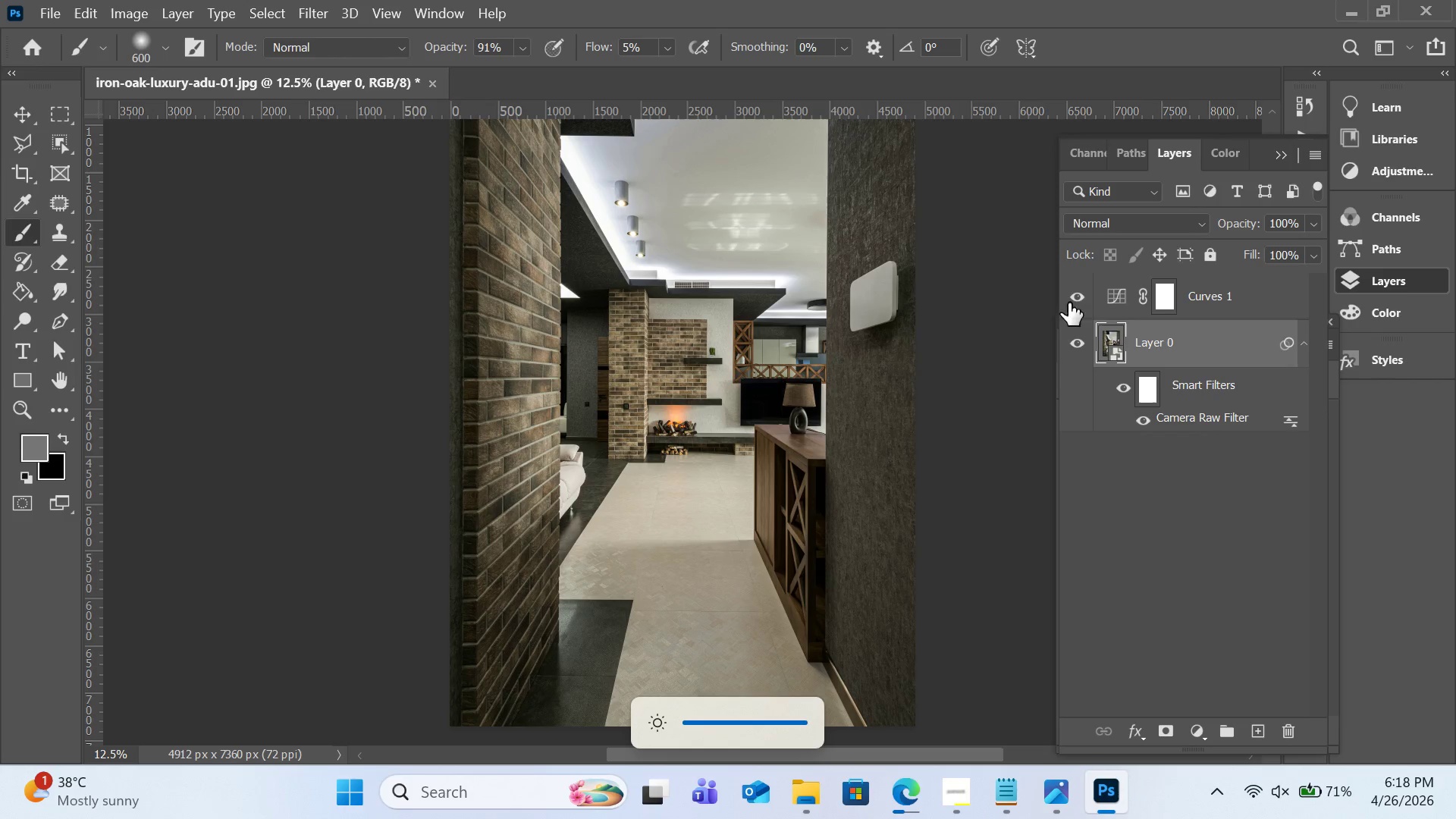 
left_click([1082, 303])
 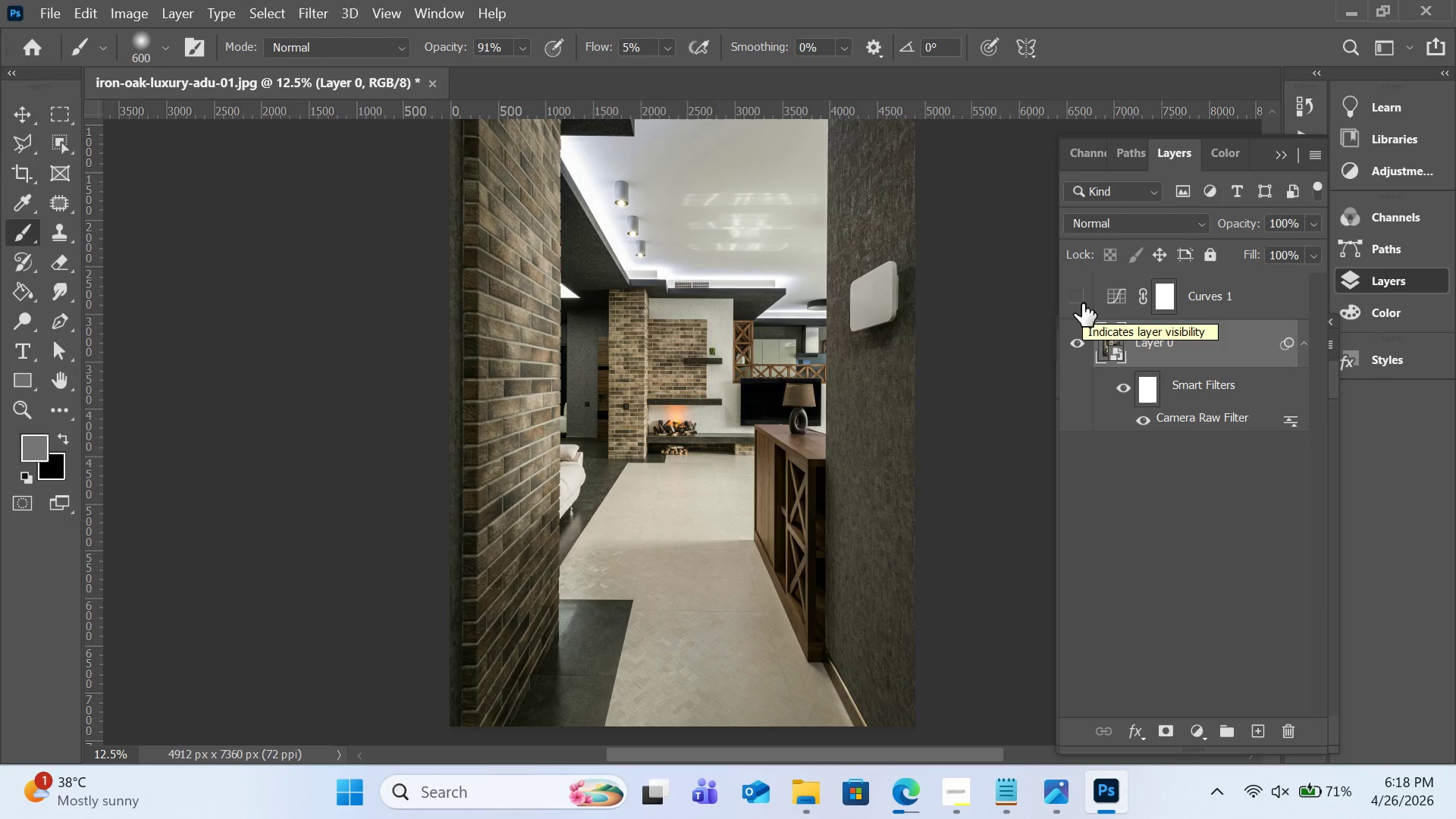 
left_click([1082, 303])
 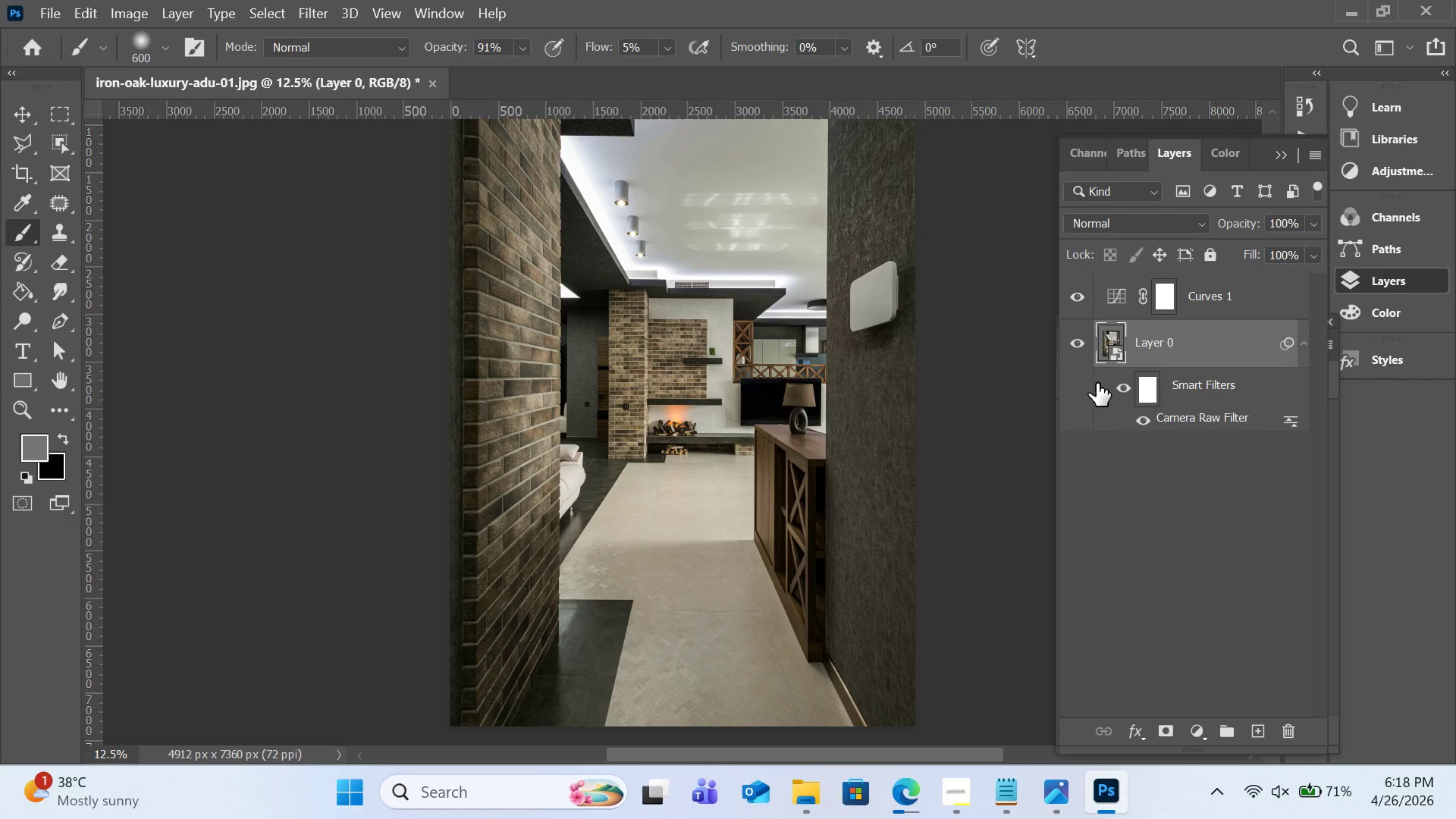 
wait(6.83)
 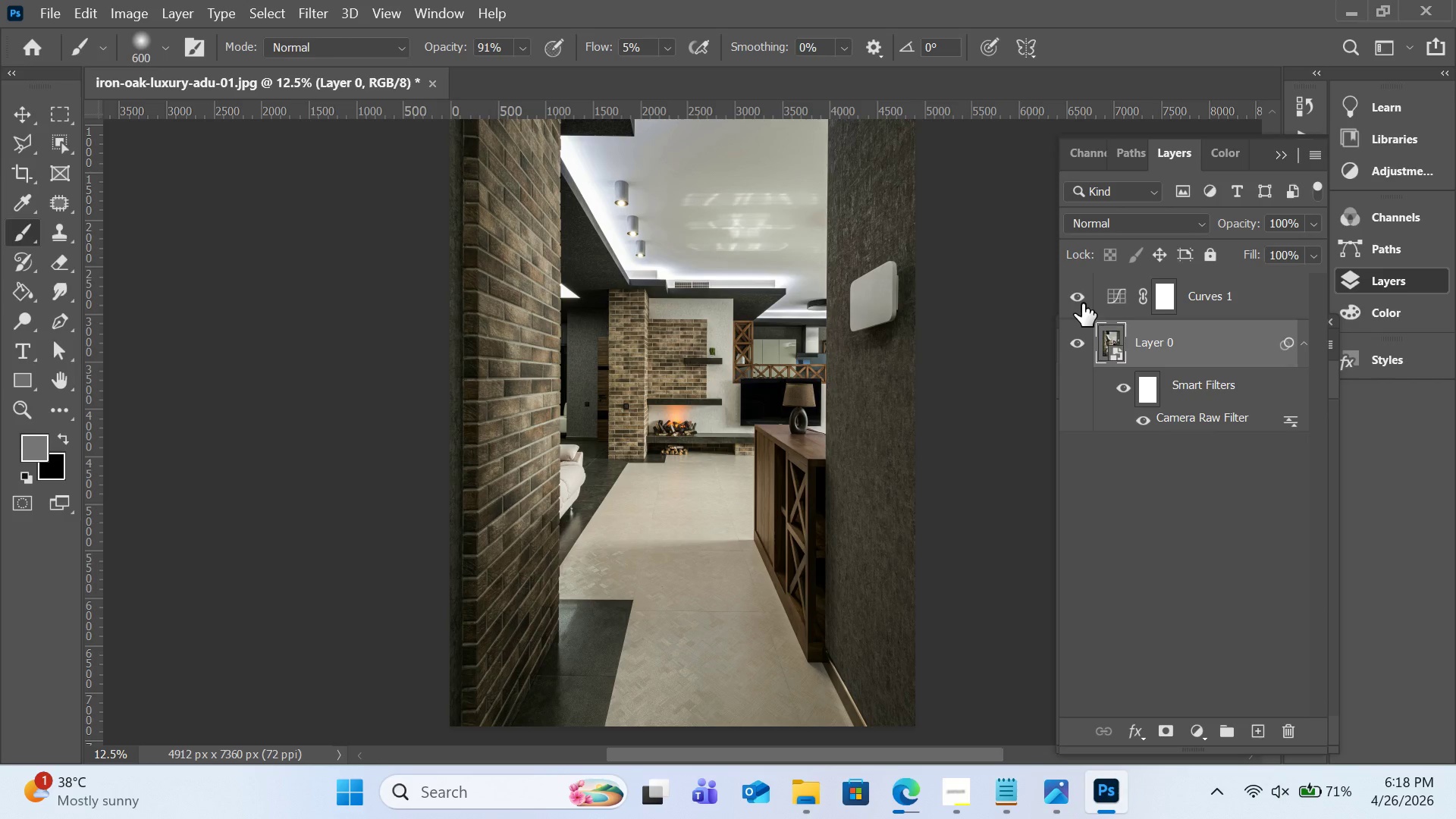 
left_click([1121, 391])
 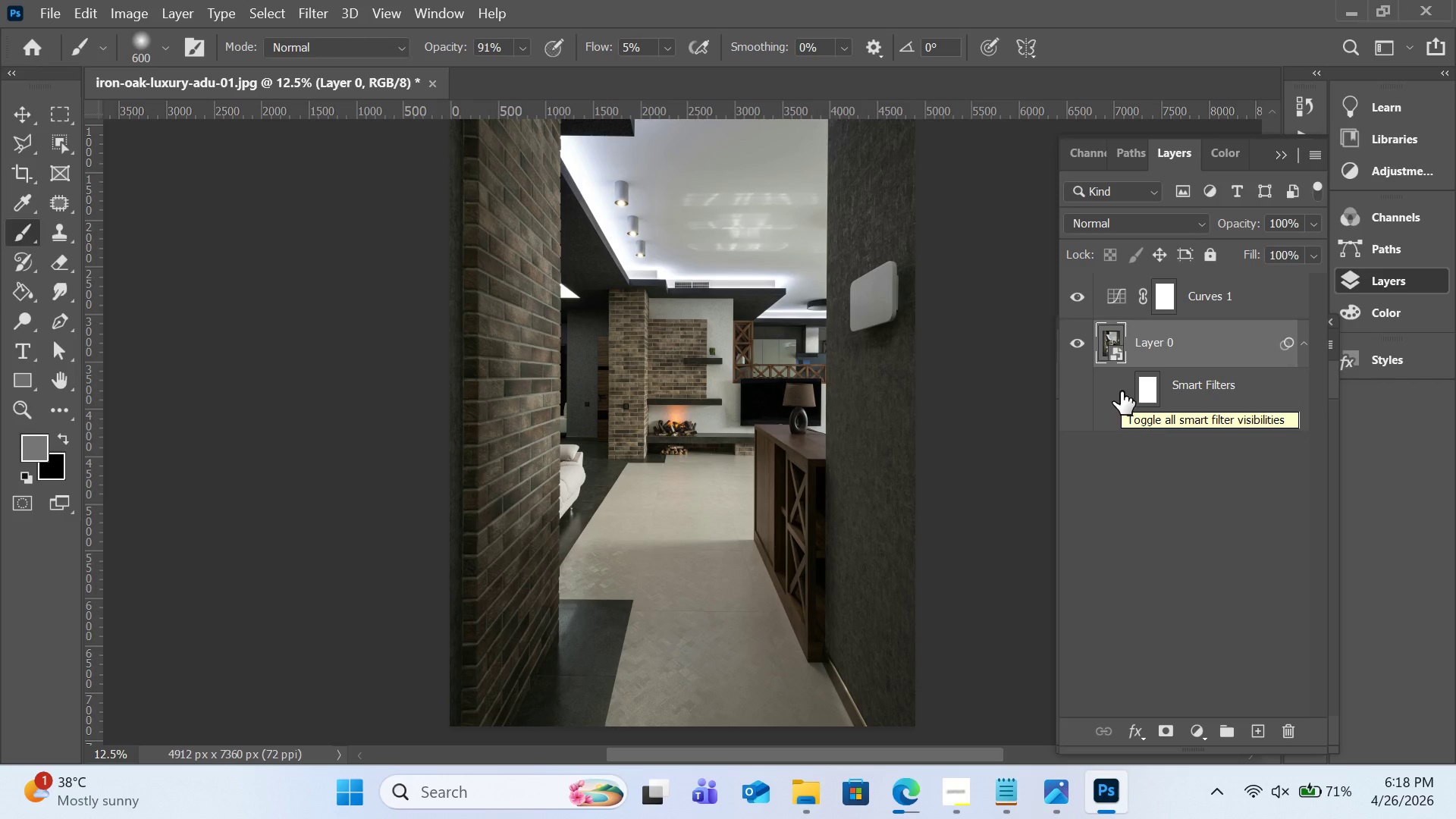 
left_click([1121, 391])
 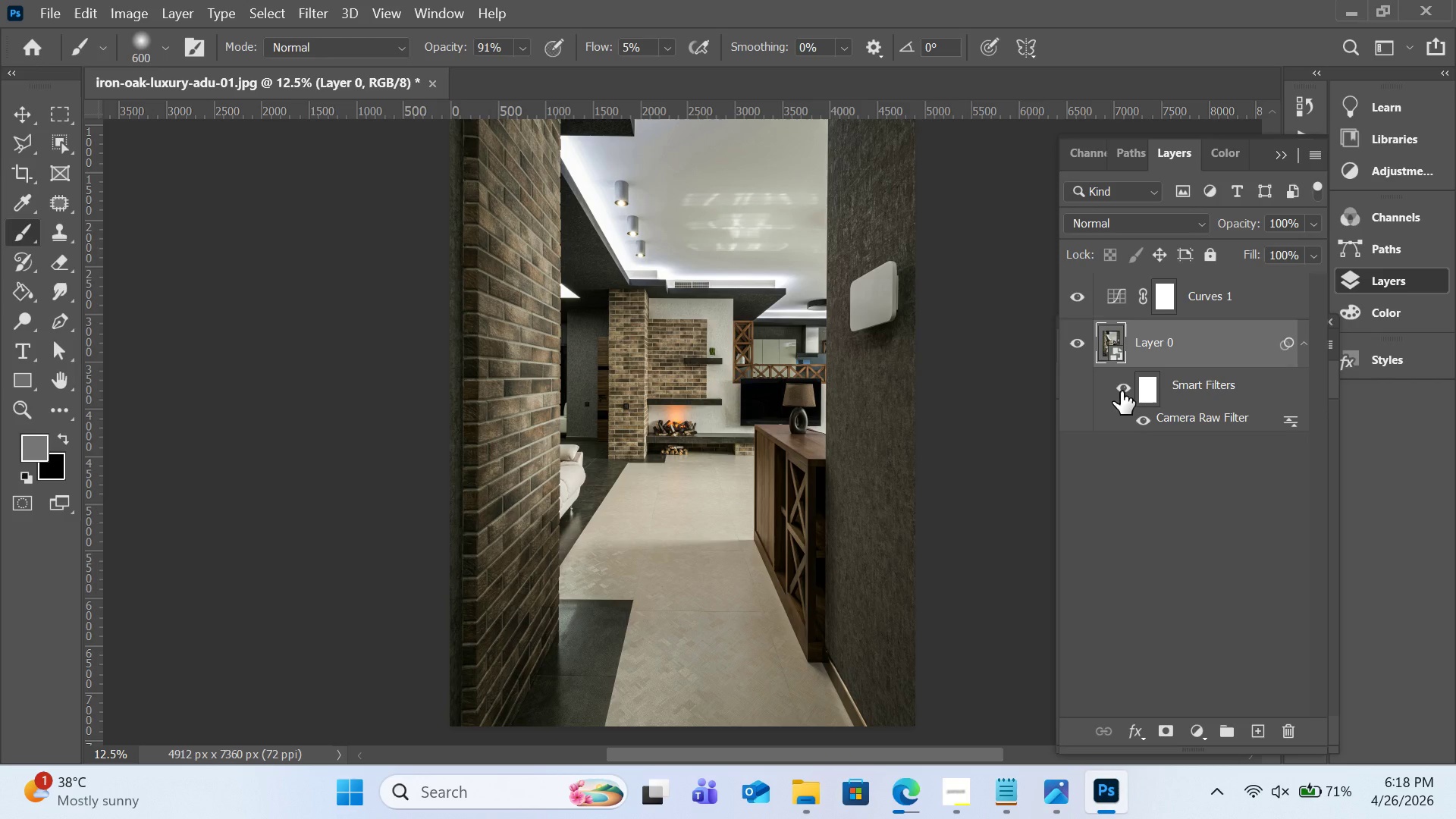 
left_click([1121, 391])
 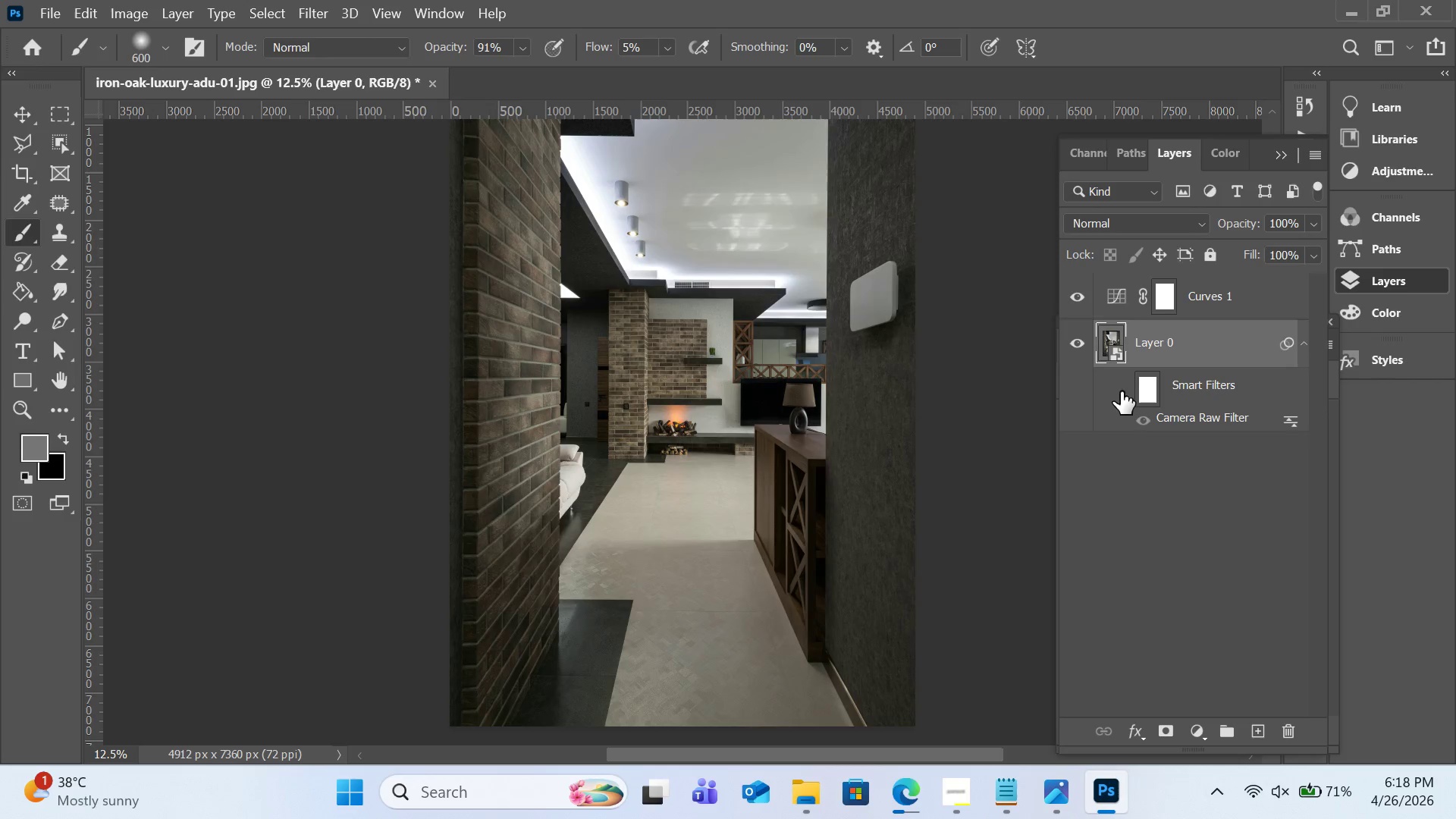 
left_click([1121, 391])
 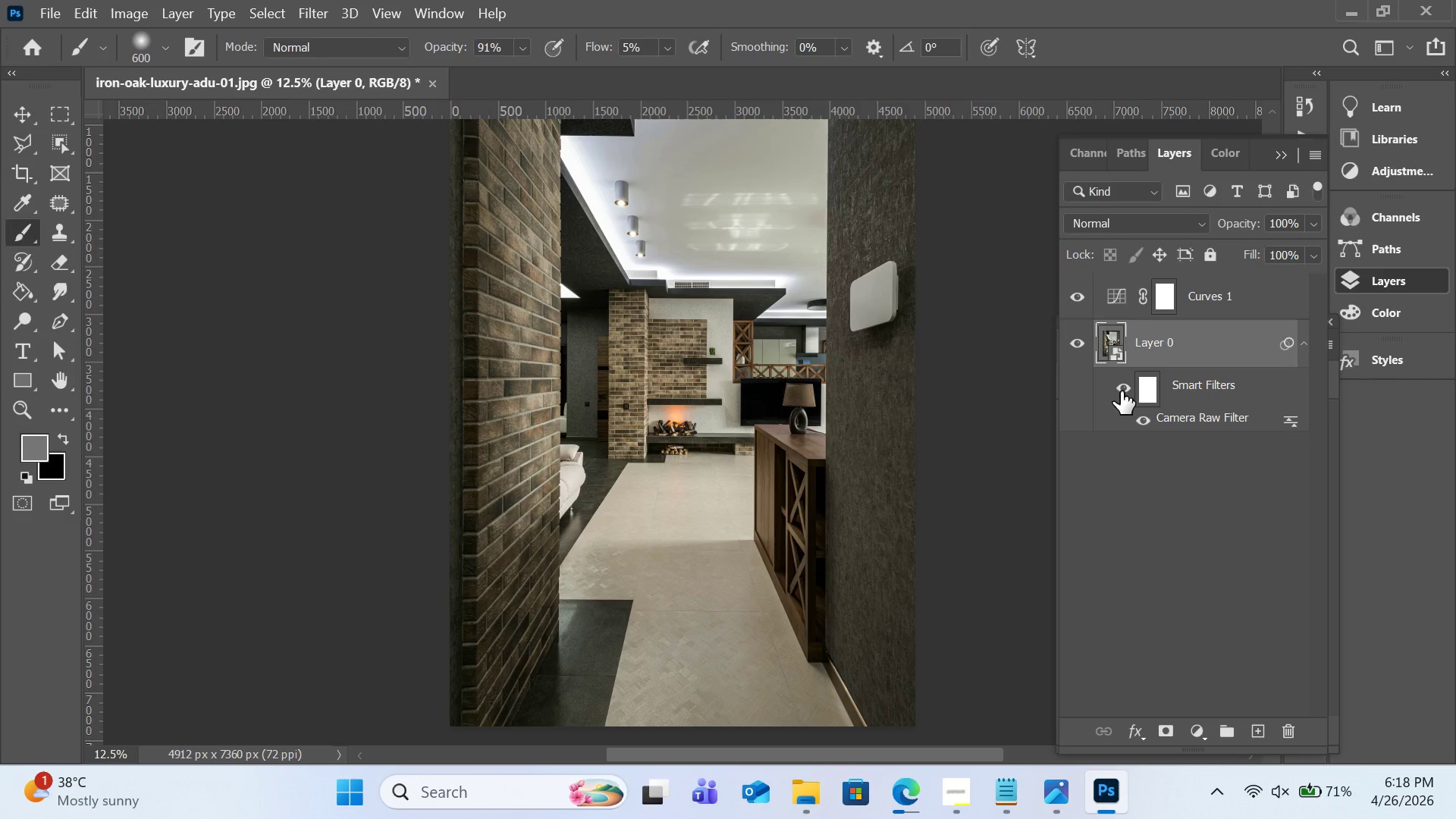 
left_click([1121, 391])
 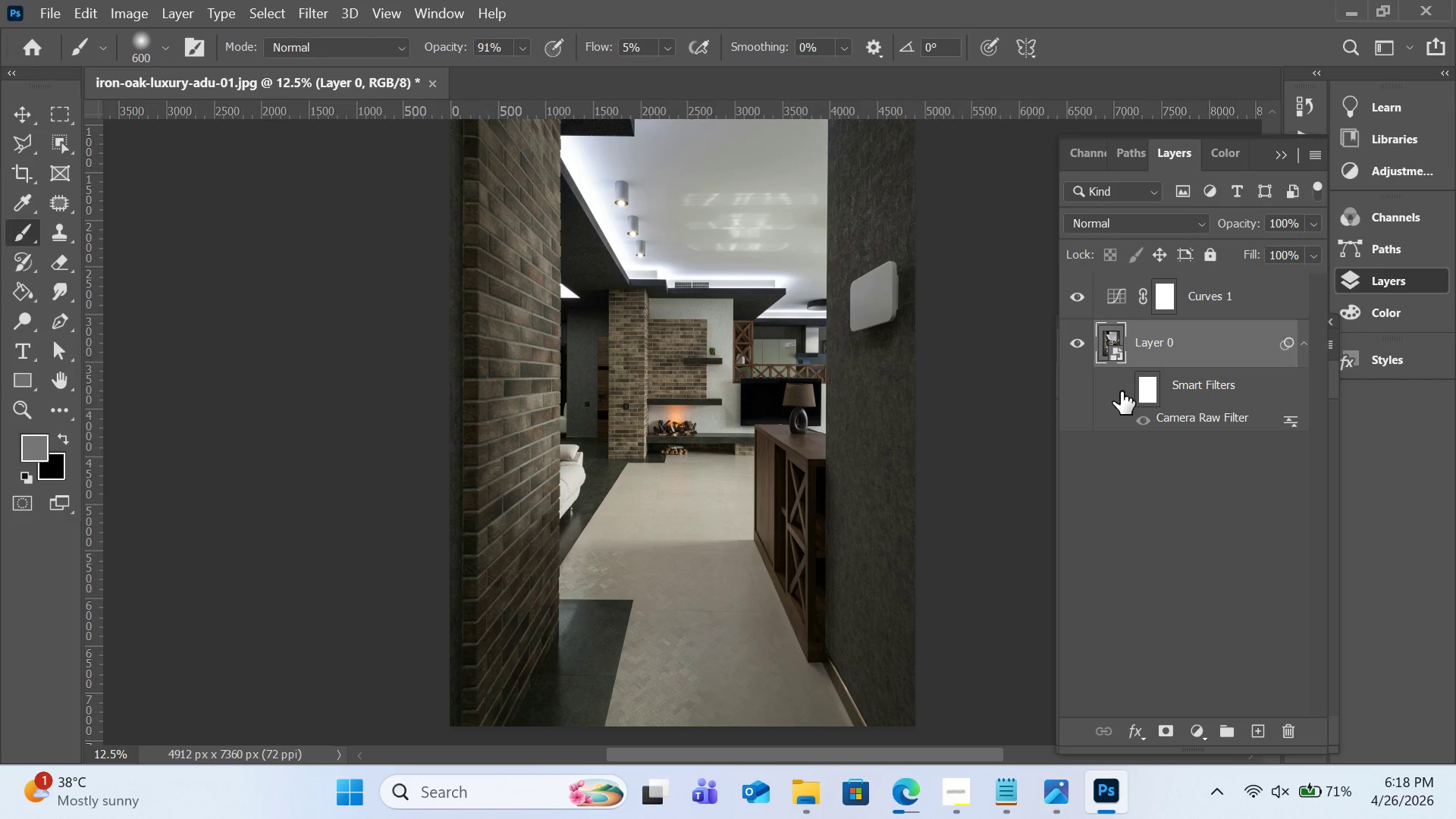 
left_click([1121, 391])
 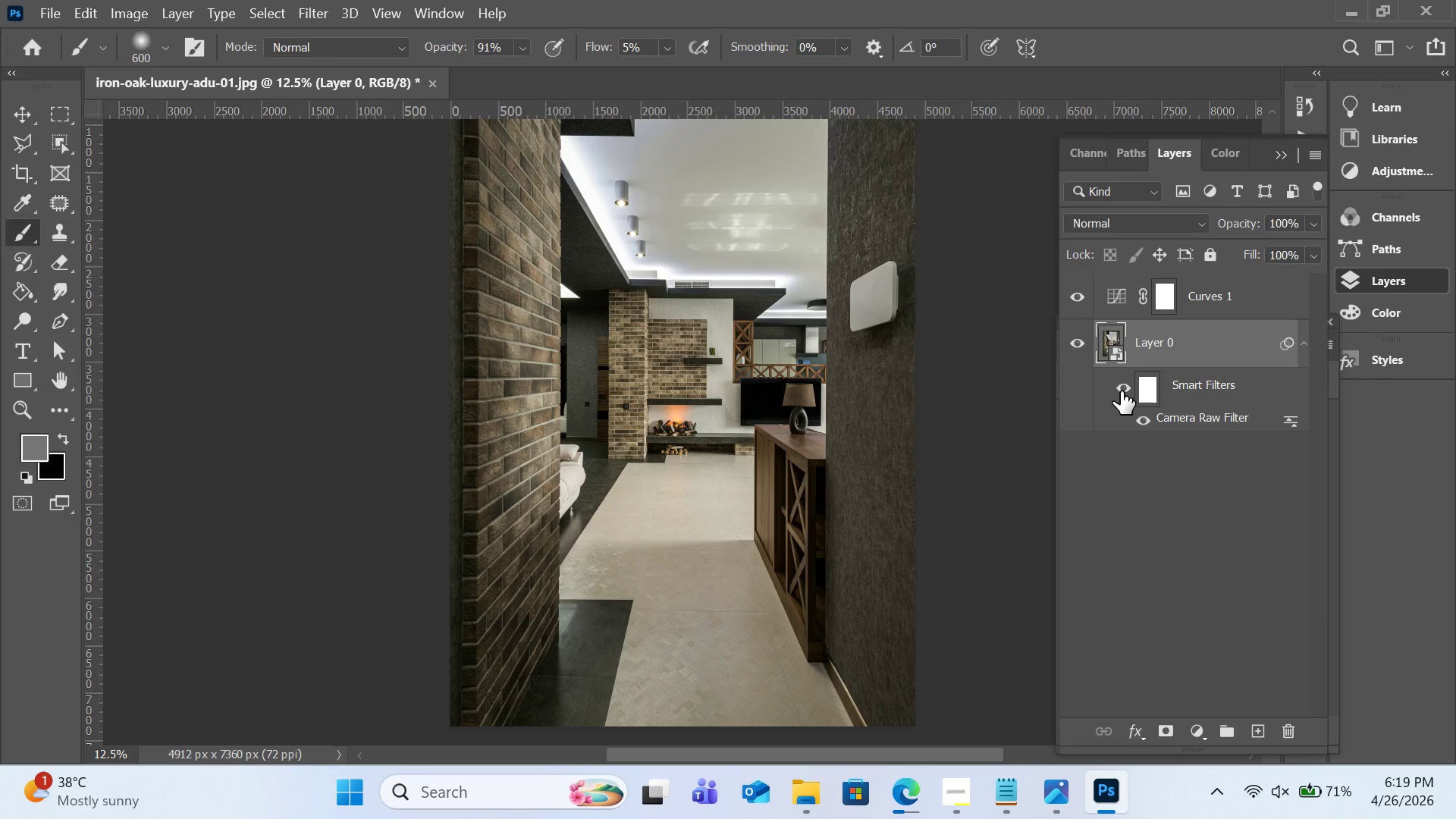 
left_click([1121, 391])
 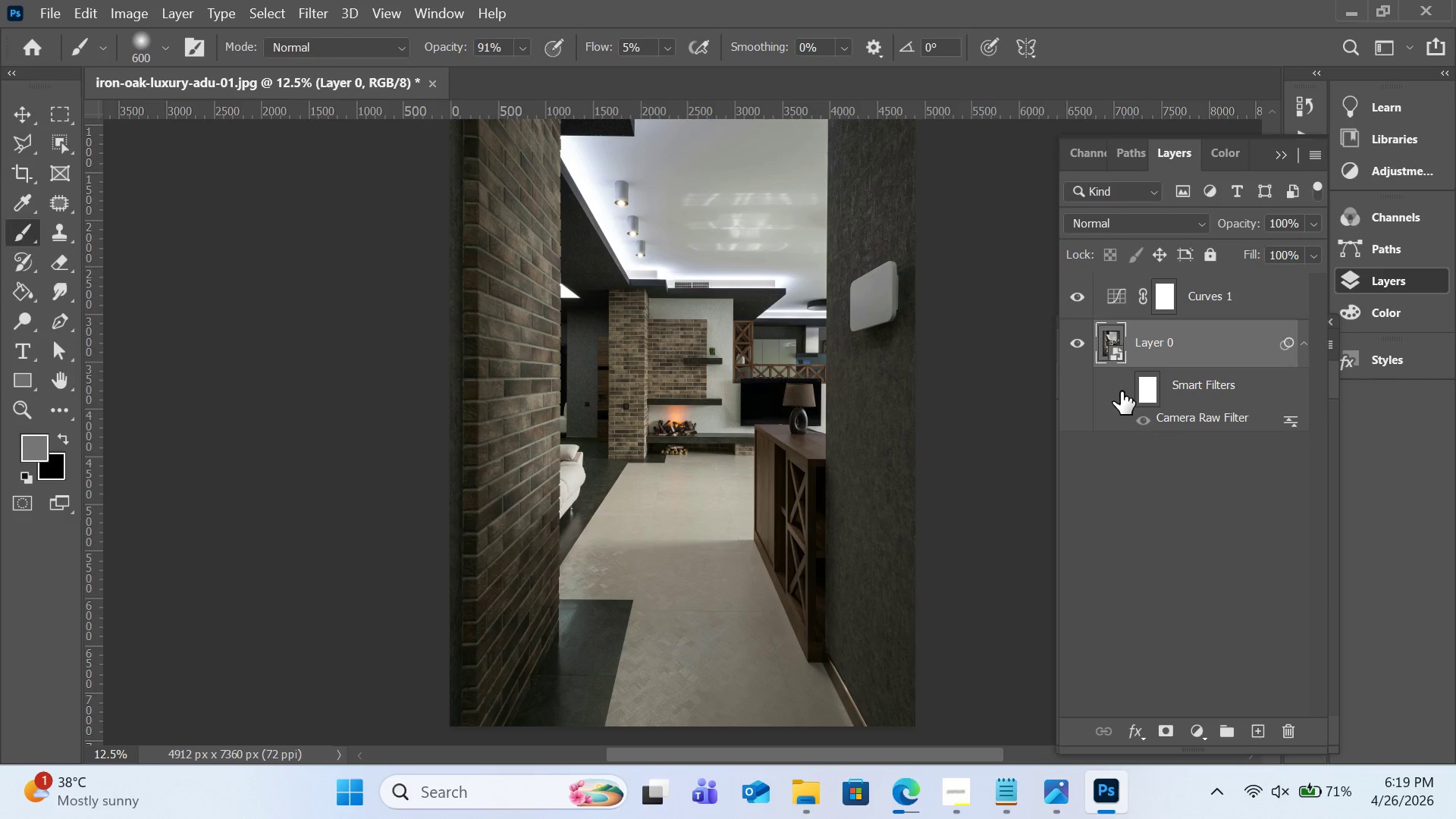 
left_click([1121, 391])
 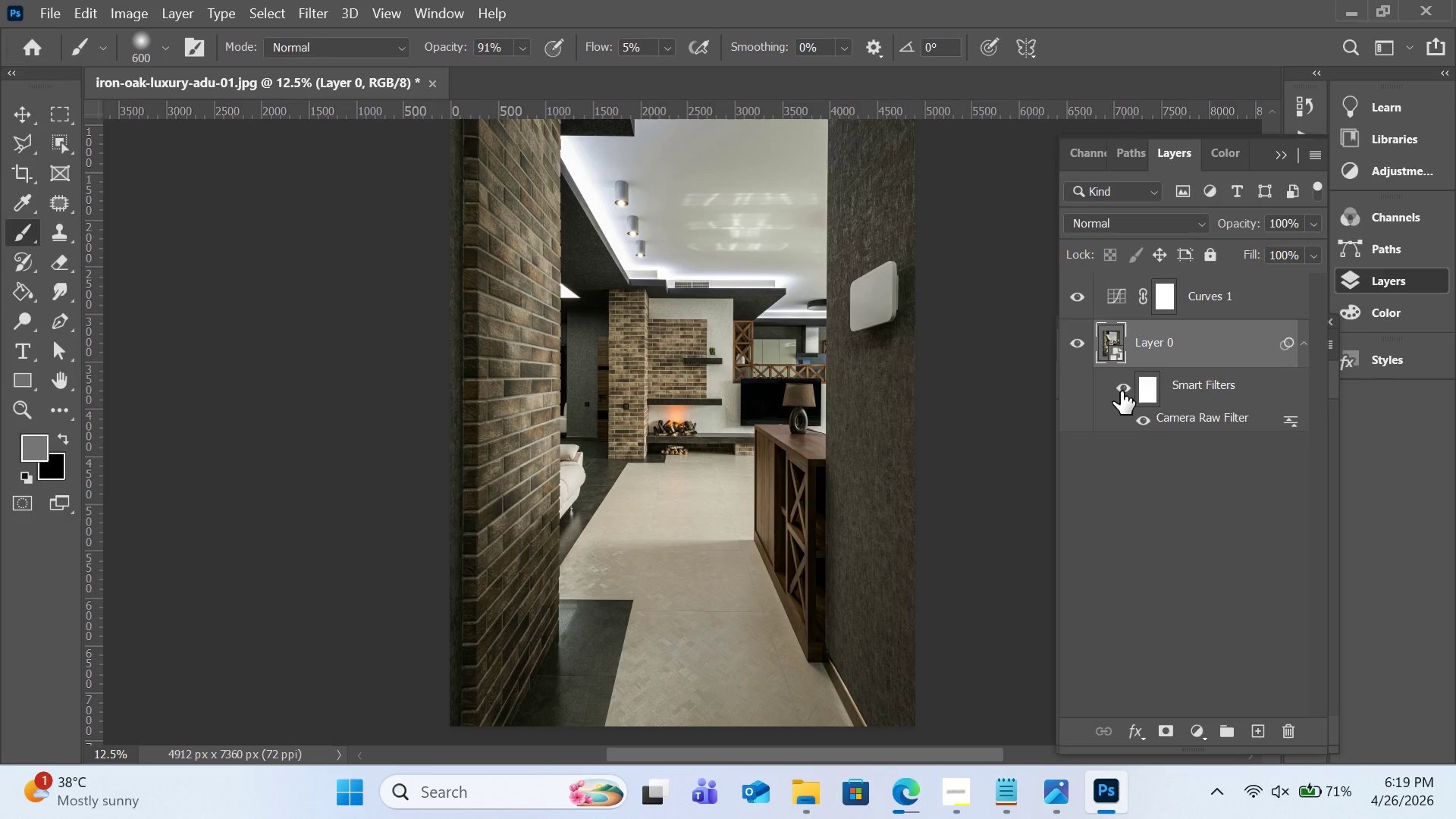 
left_click([1121, 391])
 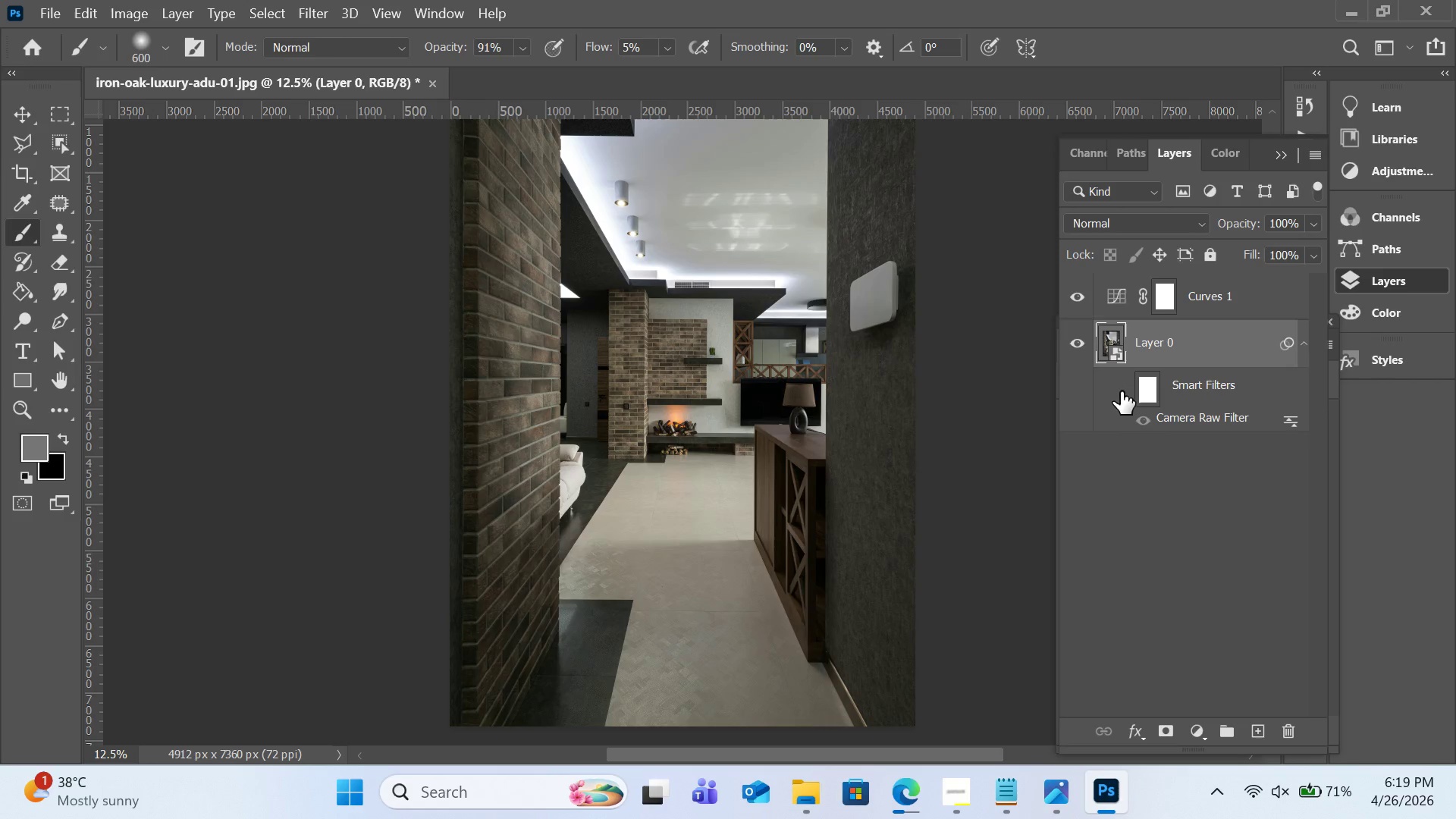 
left_click([1121, 391])
 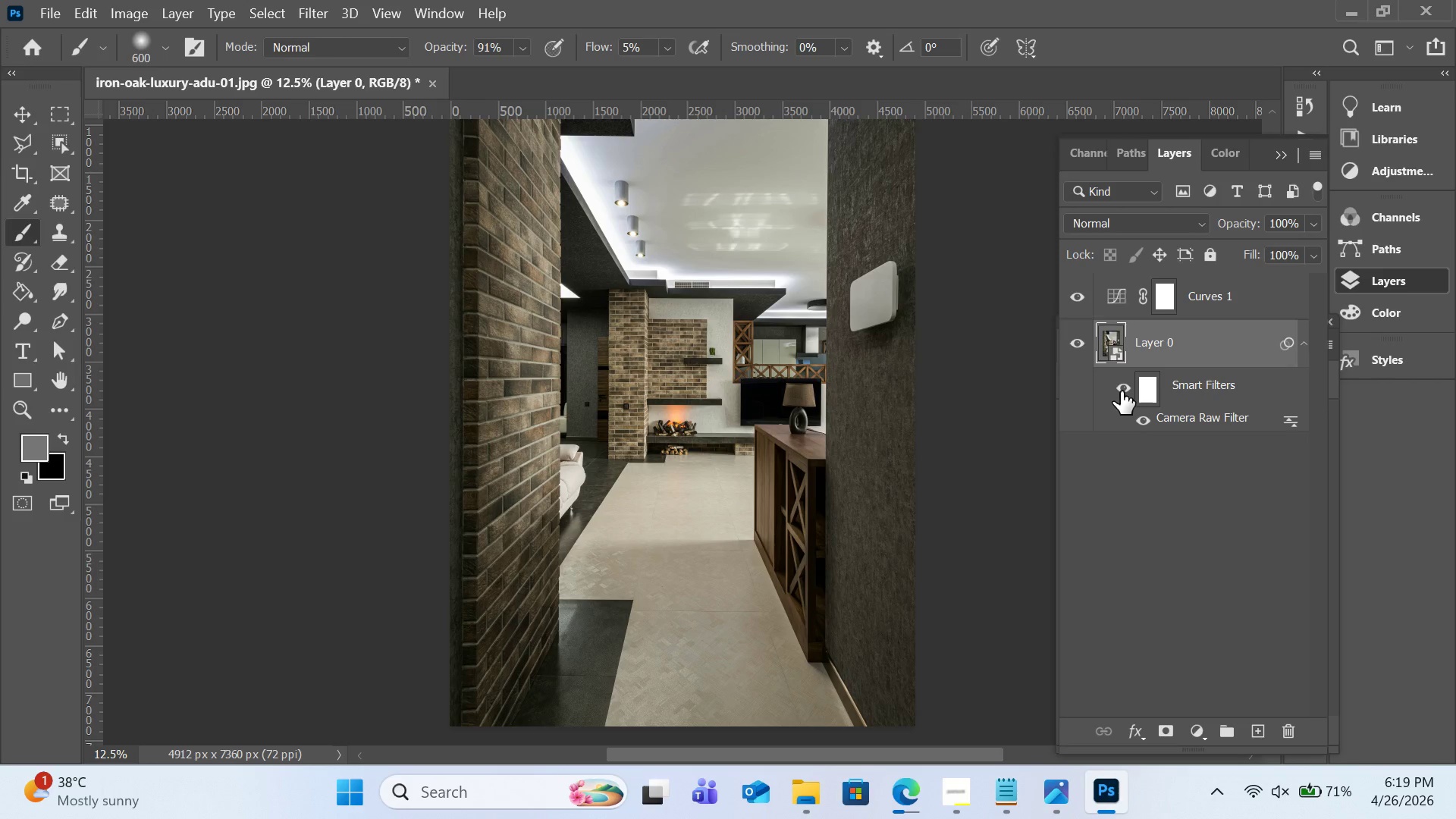 
left_click([1121, 391])
 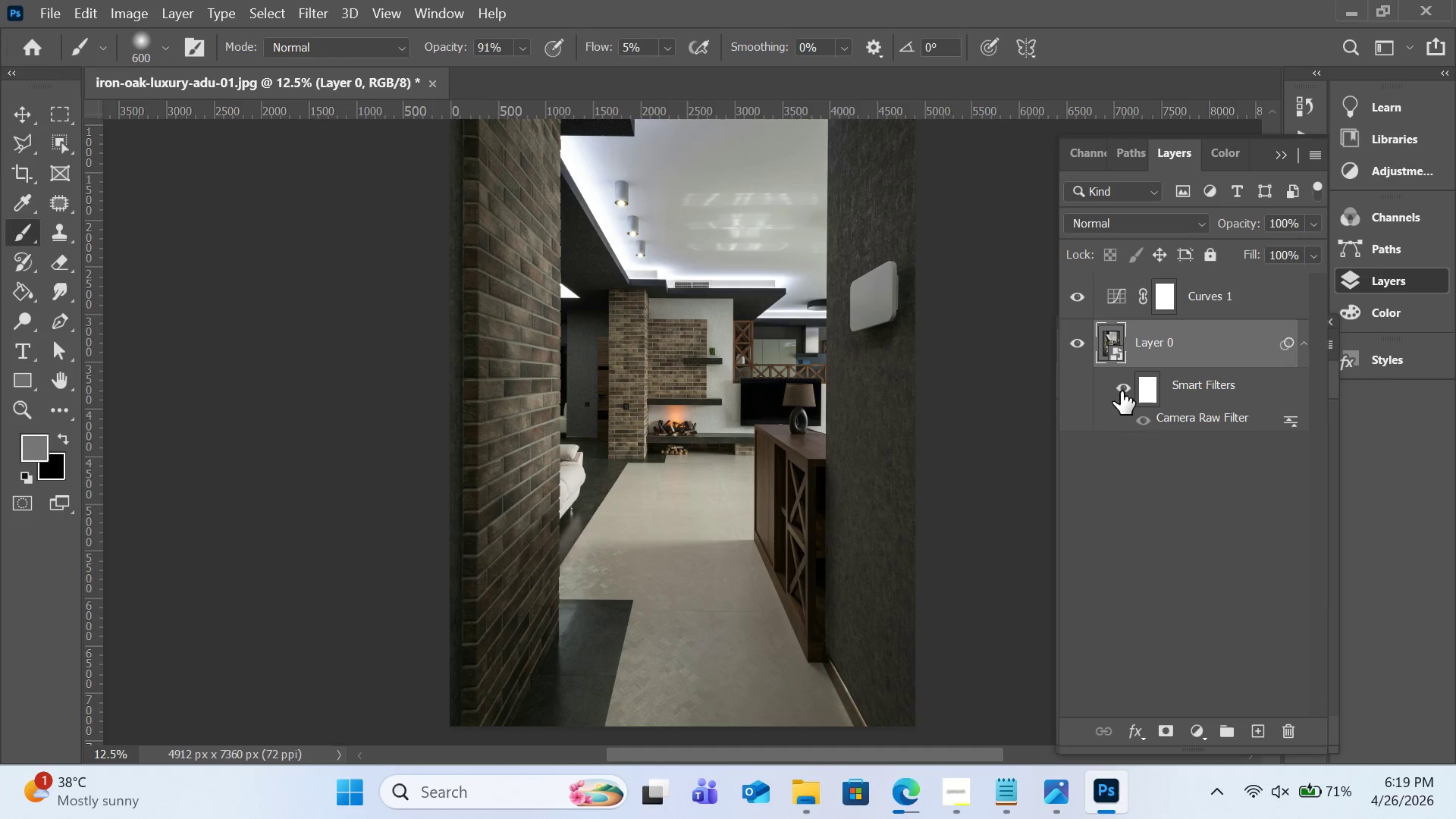 
left_click([1121, 391])
 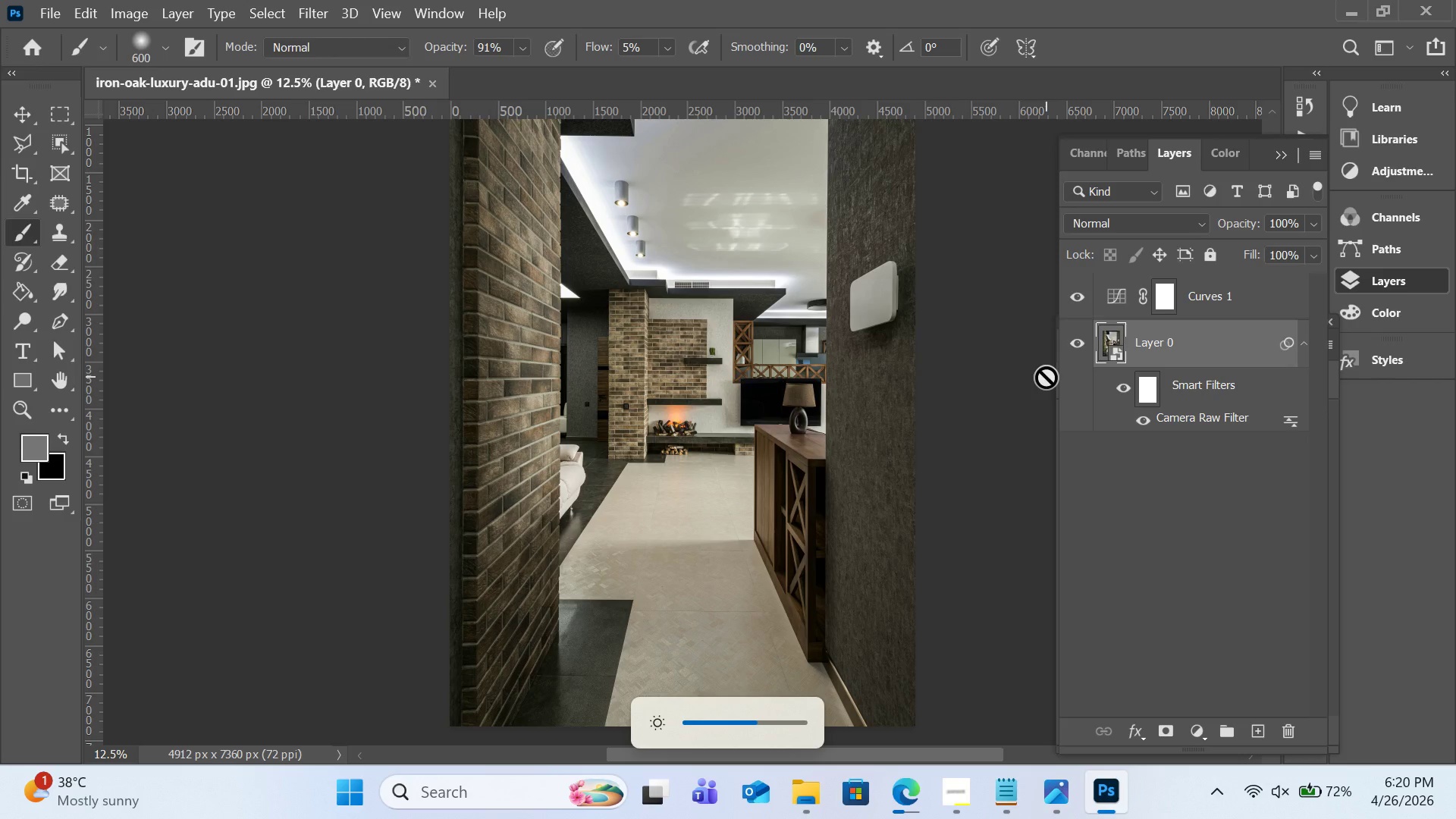 
wait(64.53)
 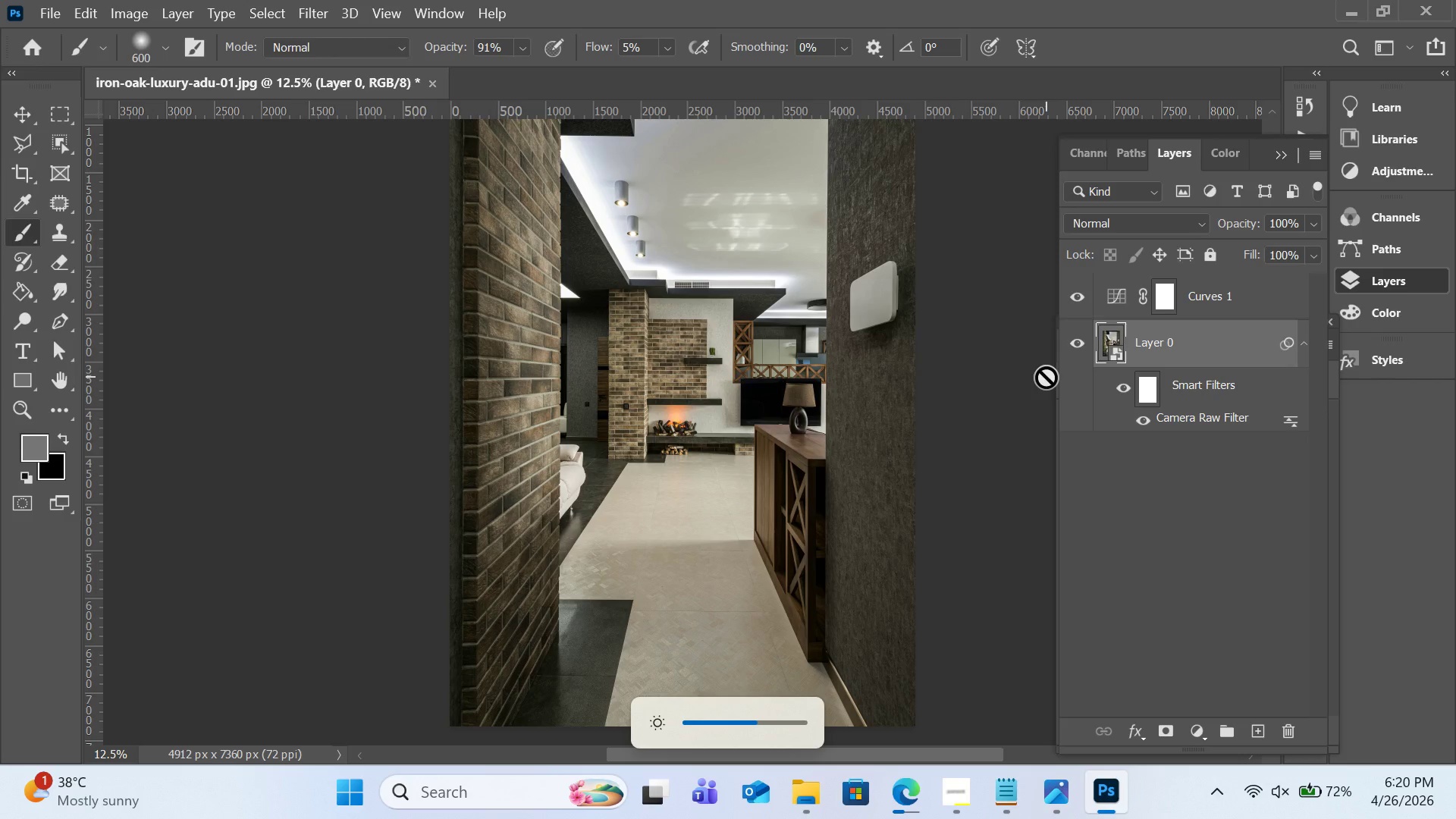 
left_click([328, 5])
 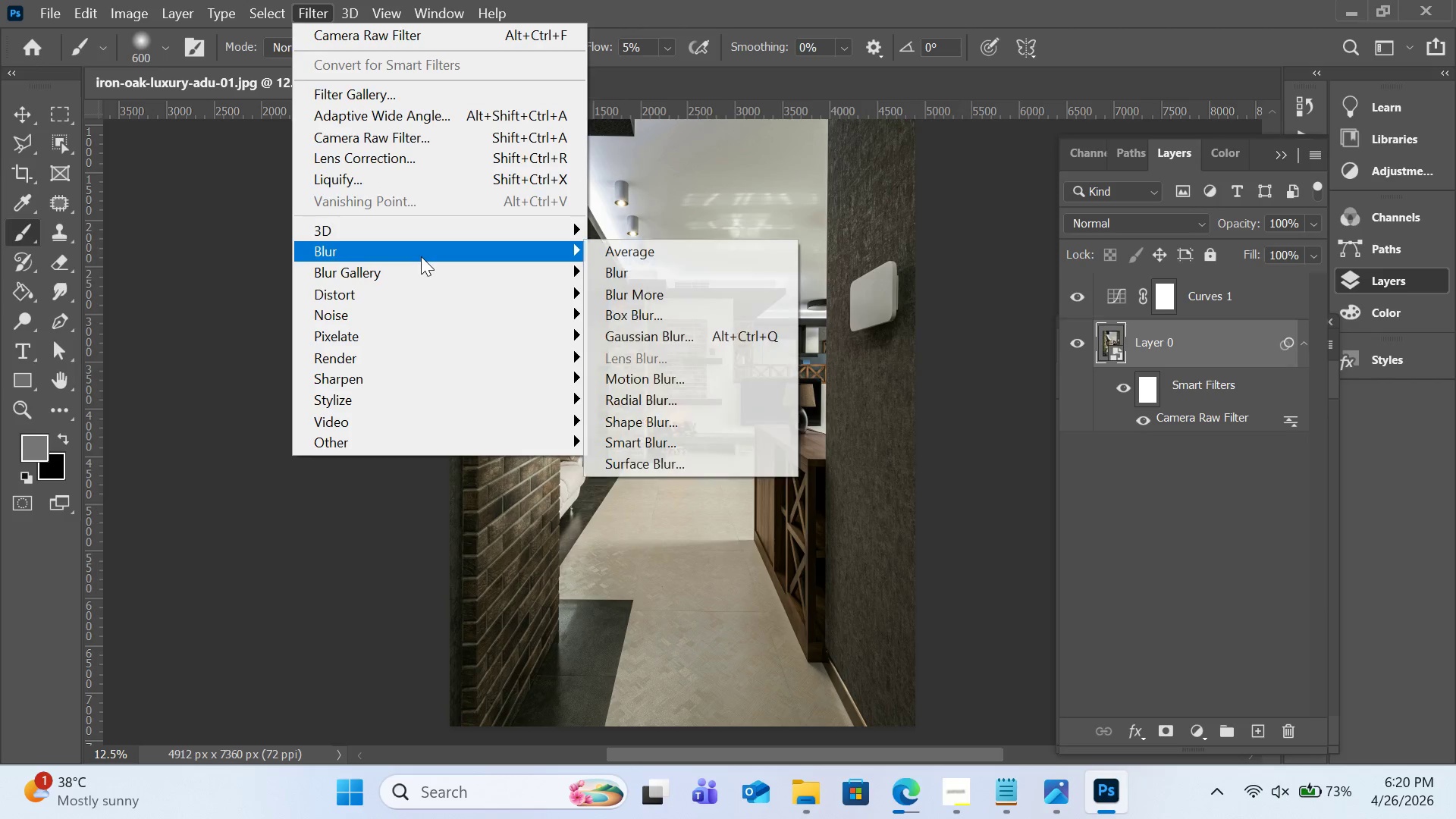 
mouse_move([462, 349])
 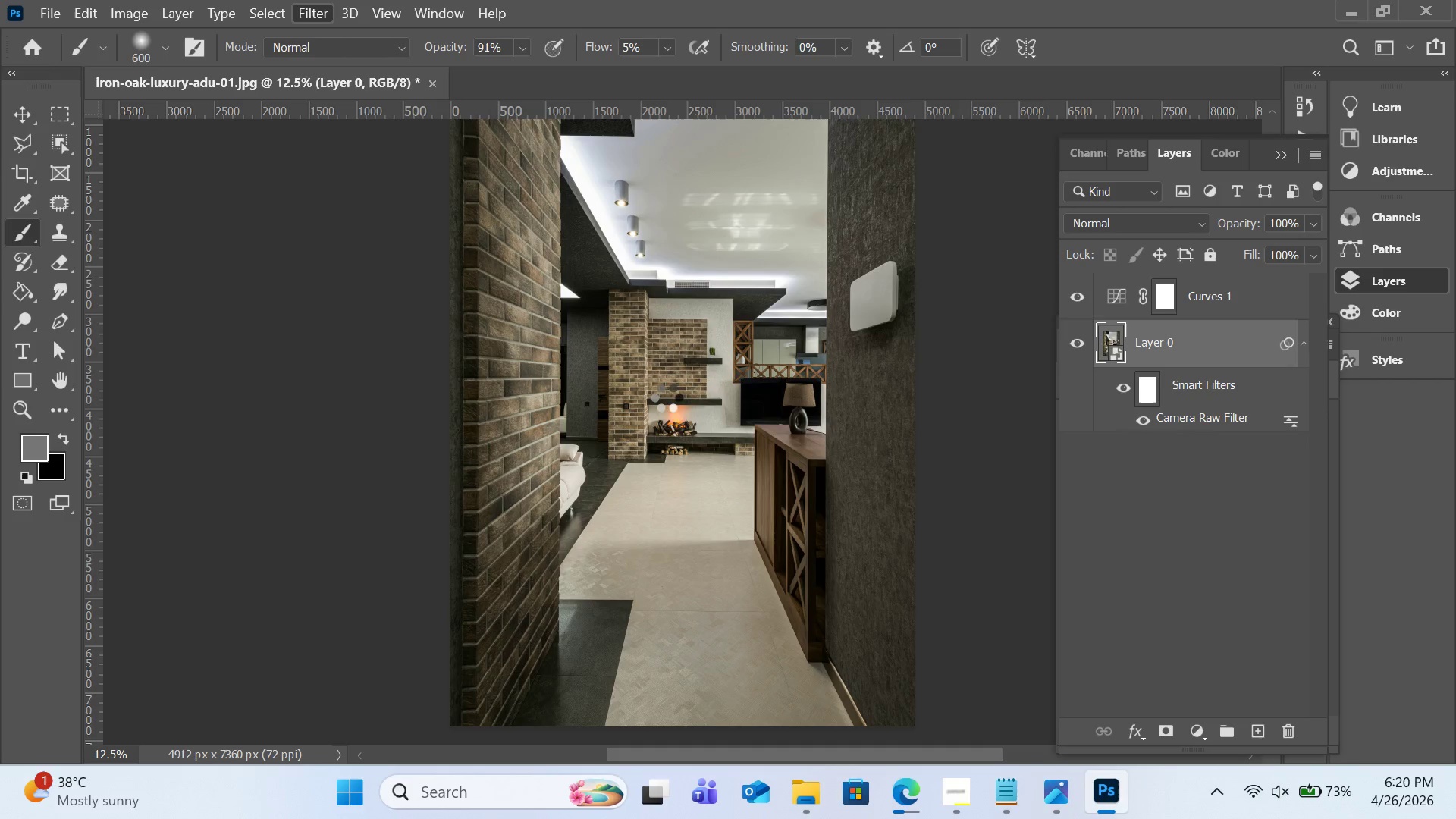 
wait(14.18)
 